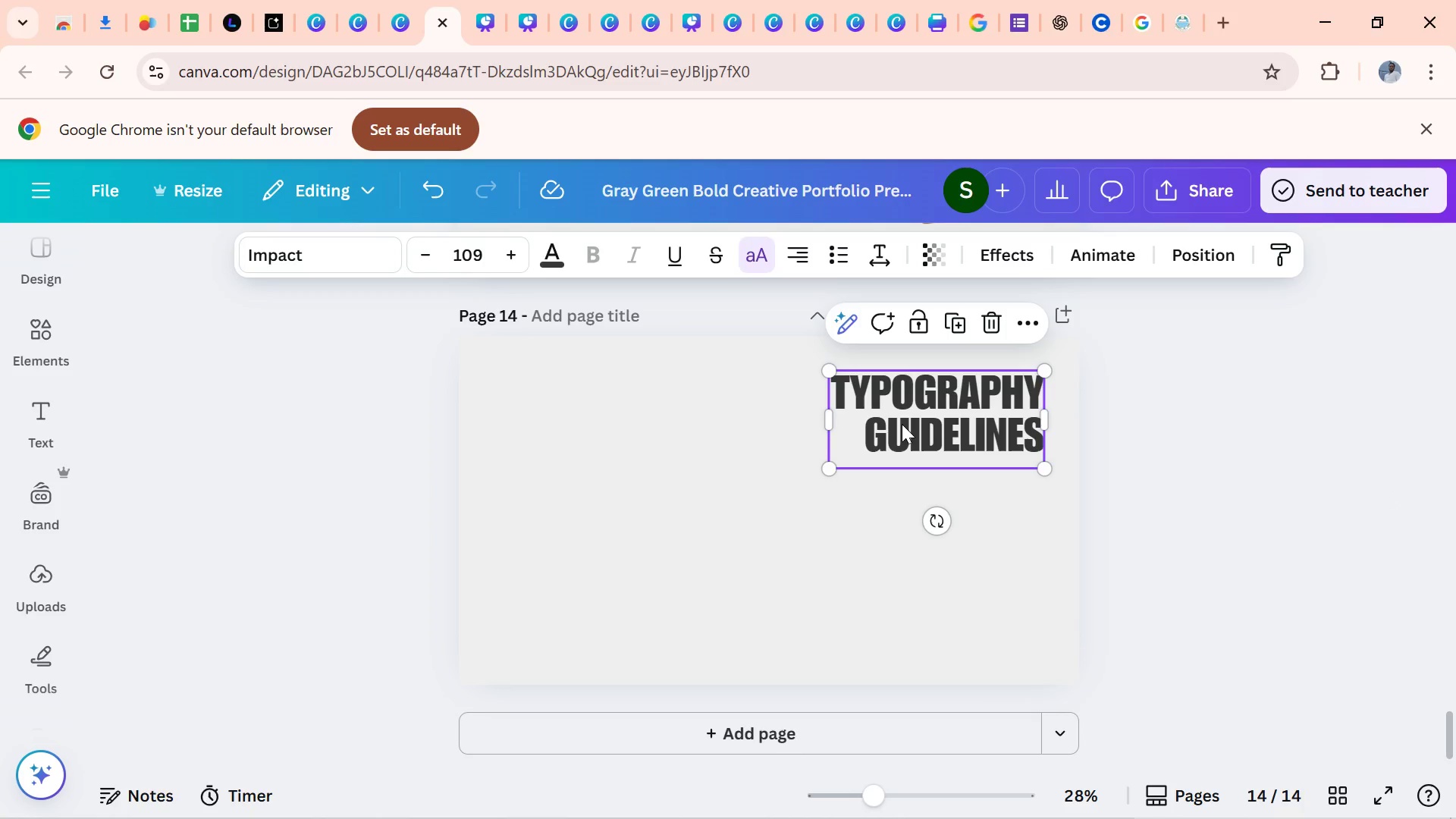 
double_click([902, 424])
 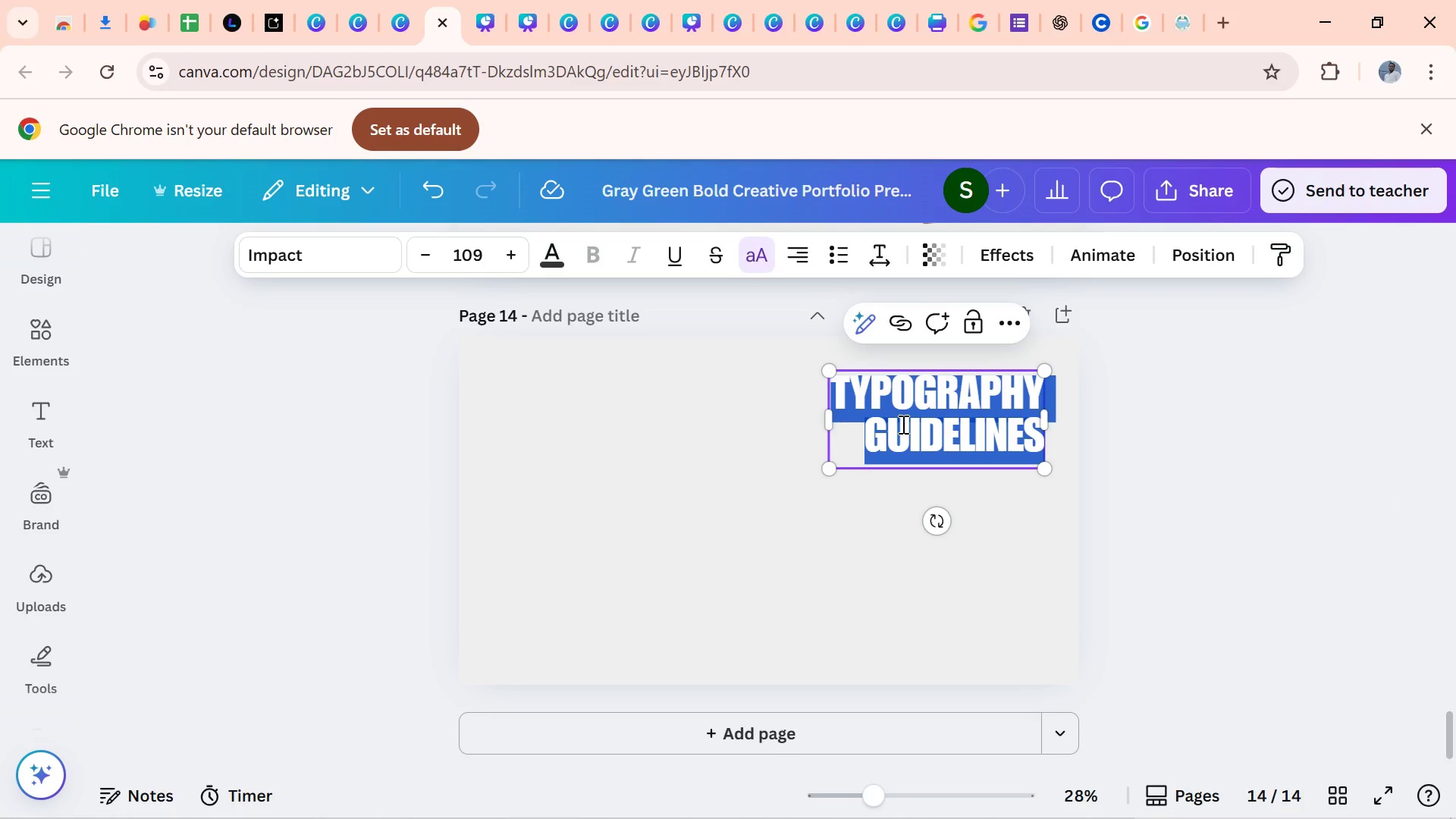 
key(Control+V)
 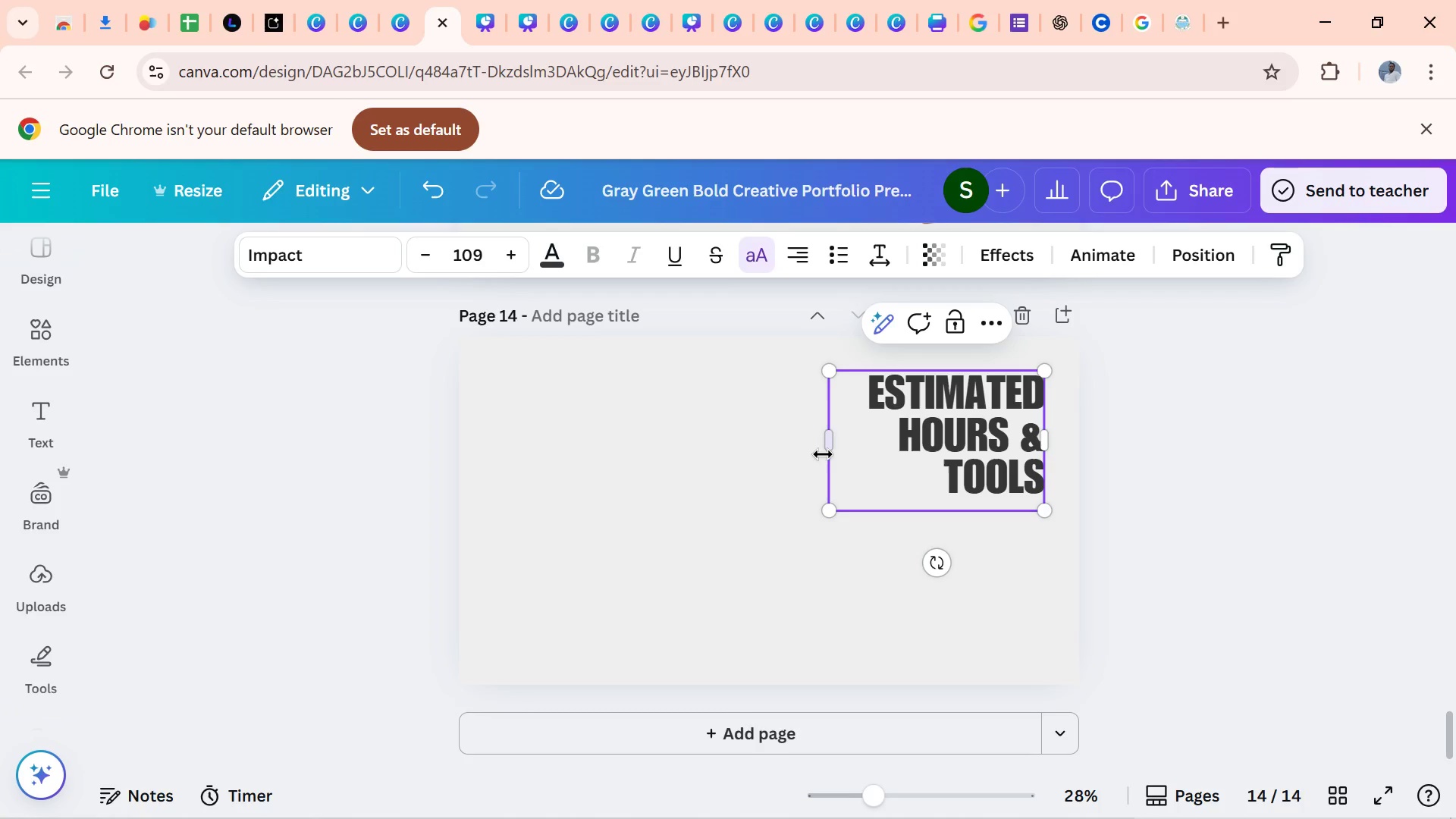 
left_click_drag(start_coordinate=[819, 443], to_coordinate=[767, 433])
 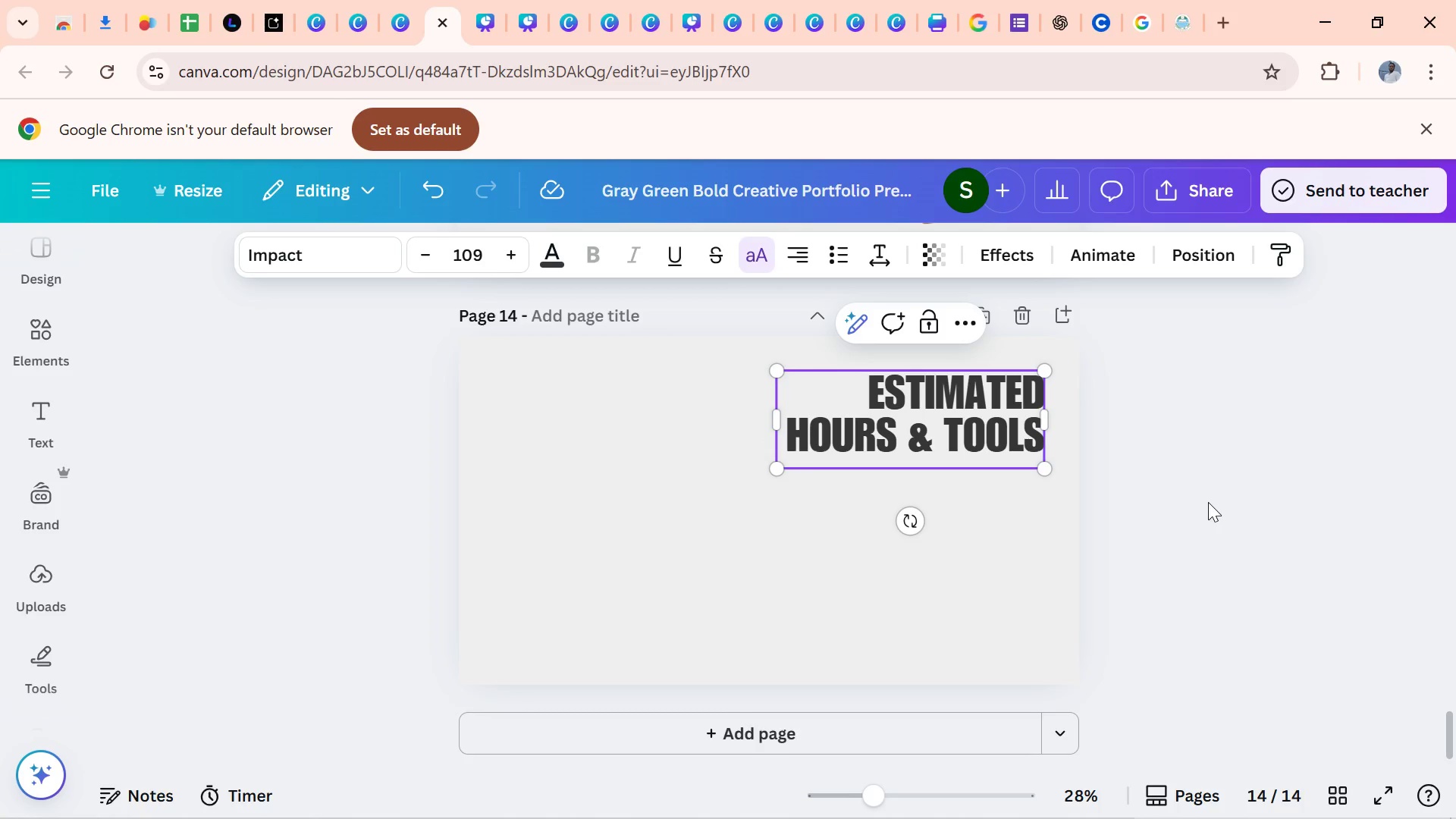 
left_click([1208, 502])
 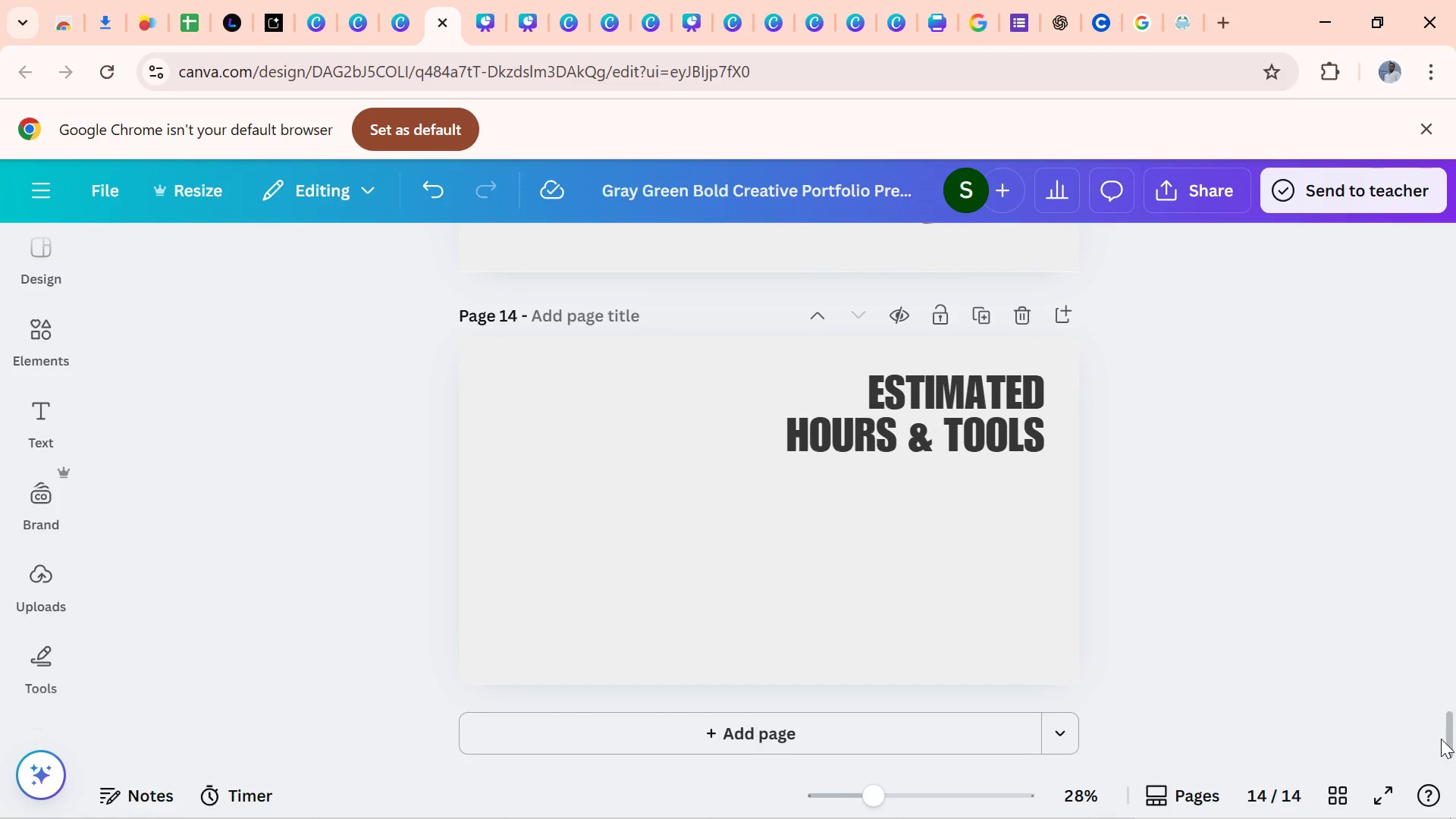 
left_click_drag(start_coordinate=[1448, 736], to_coordinate=[1421, 438])
 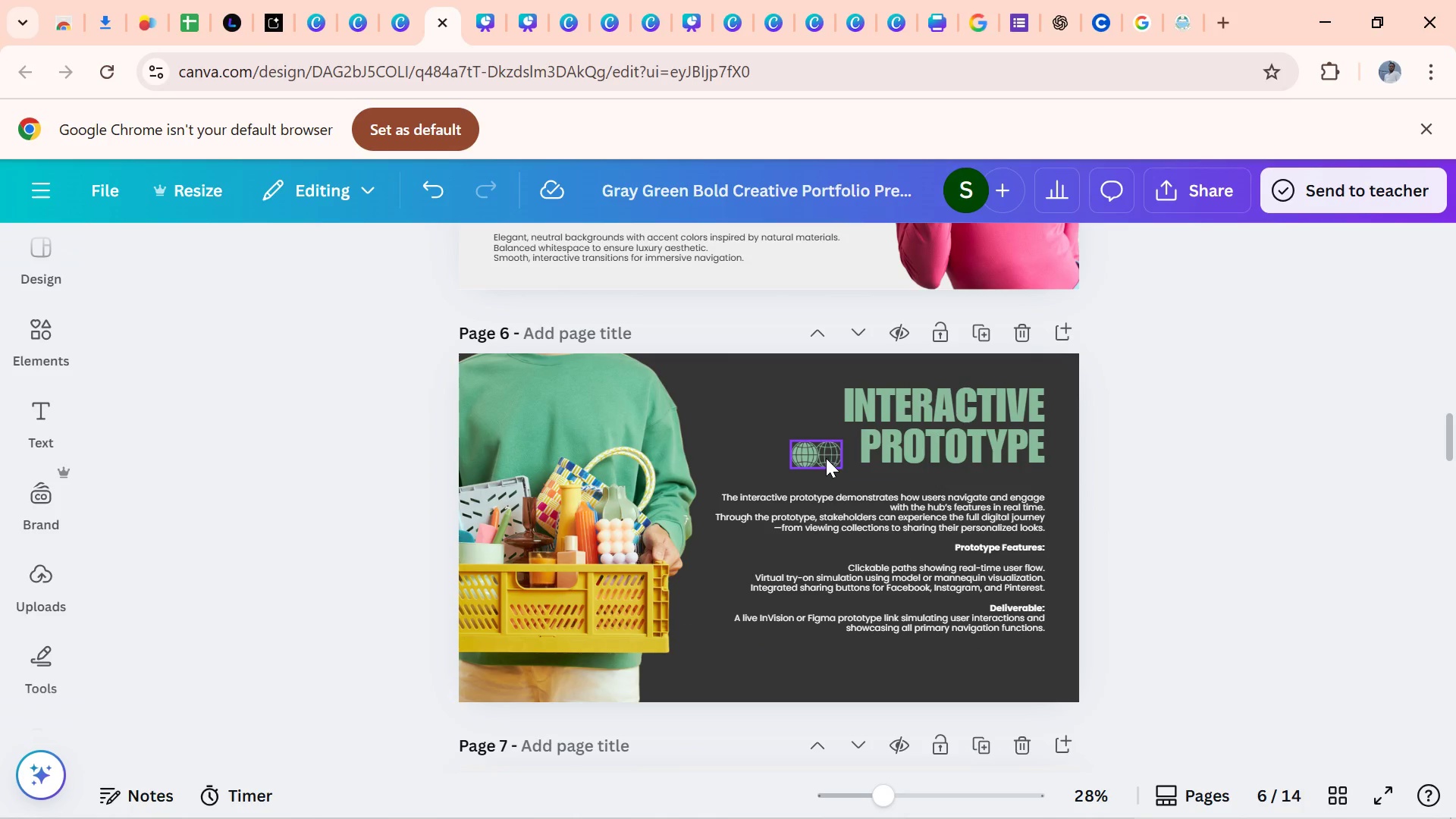 
left_click([826, 458])
 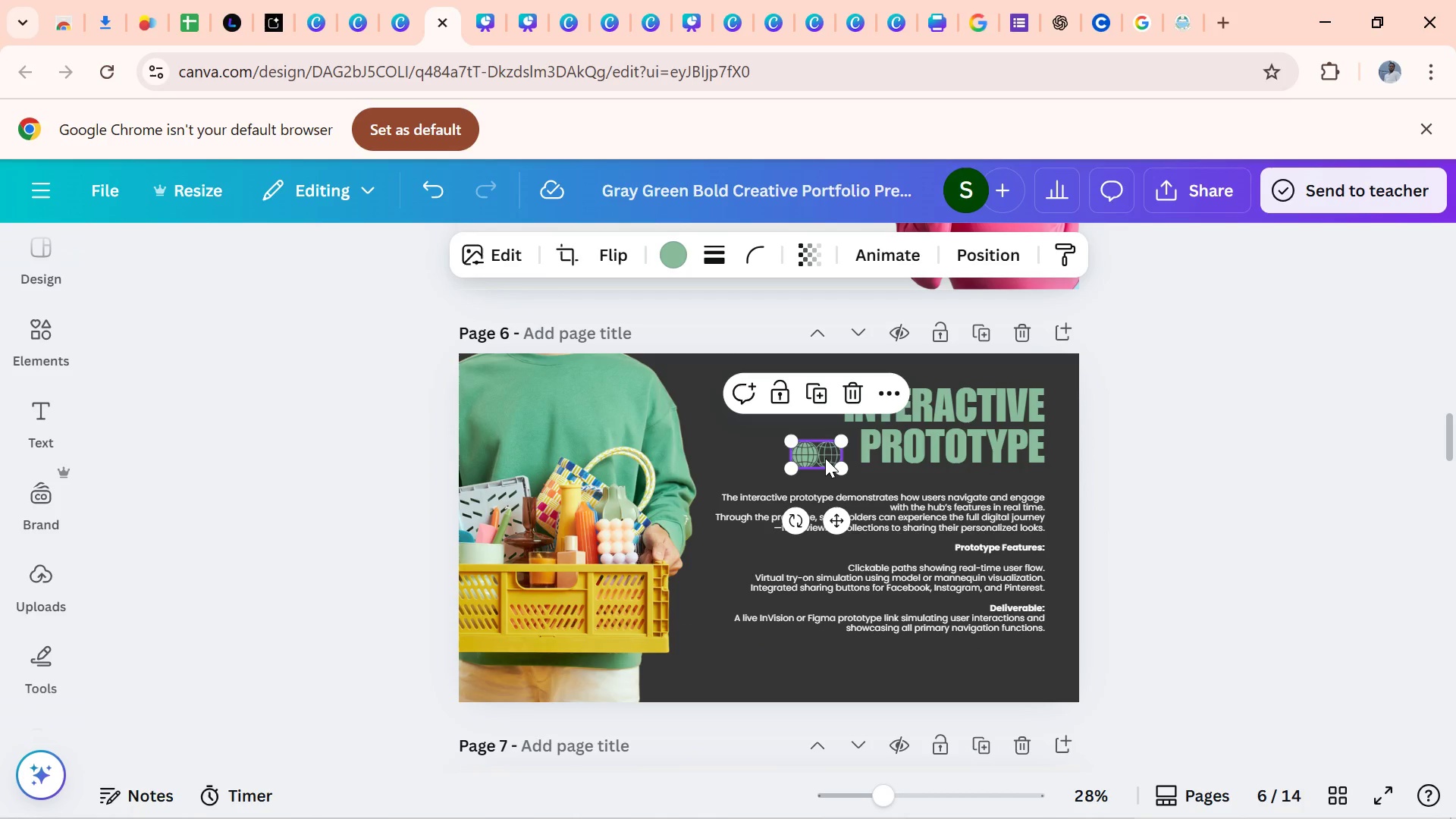 
key(Control+C)
 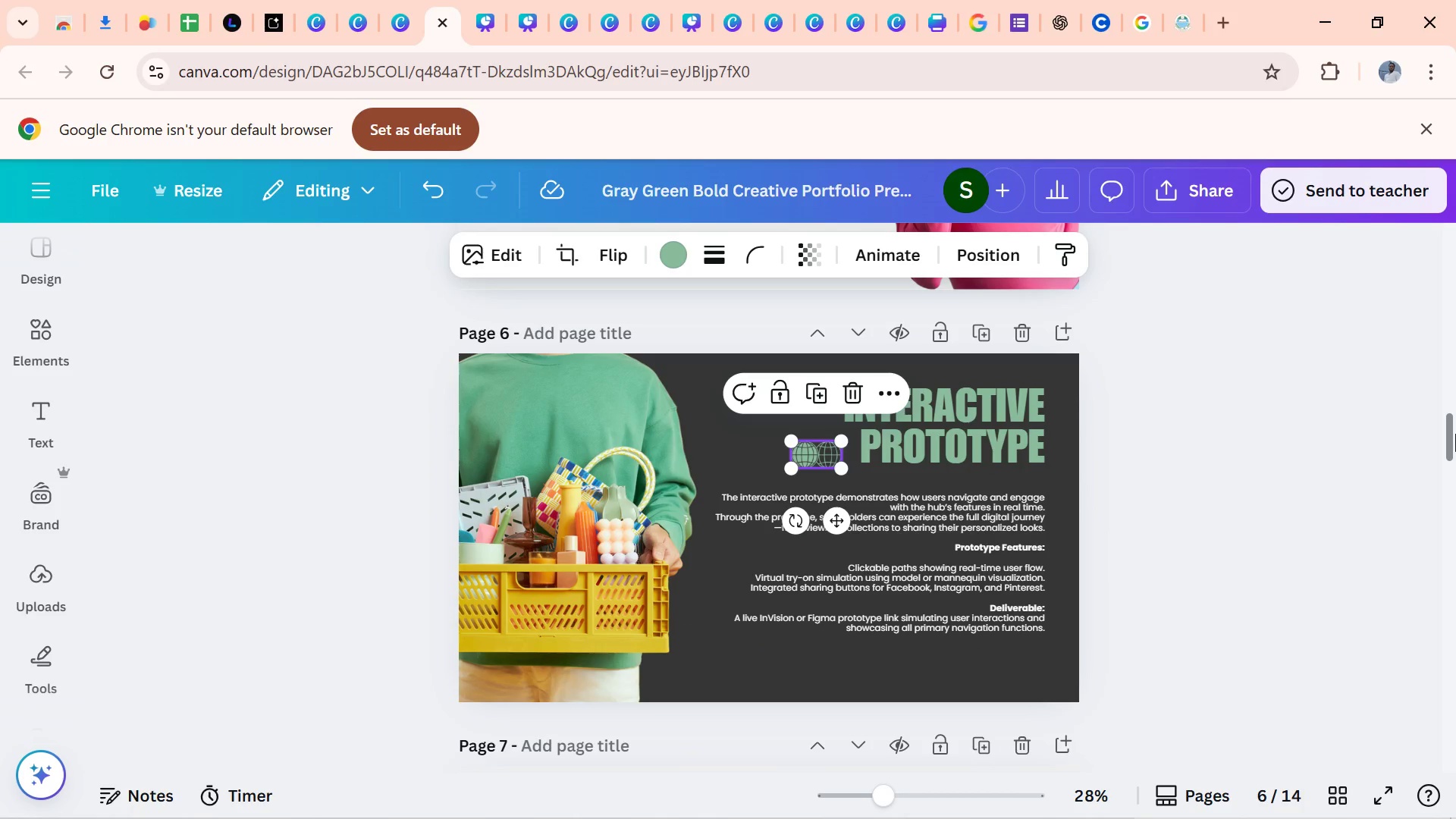 
left_click_drag(start_coordinate=[1455, 434], to_coordinate=[1455, 723])
 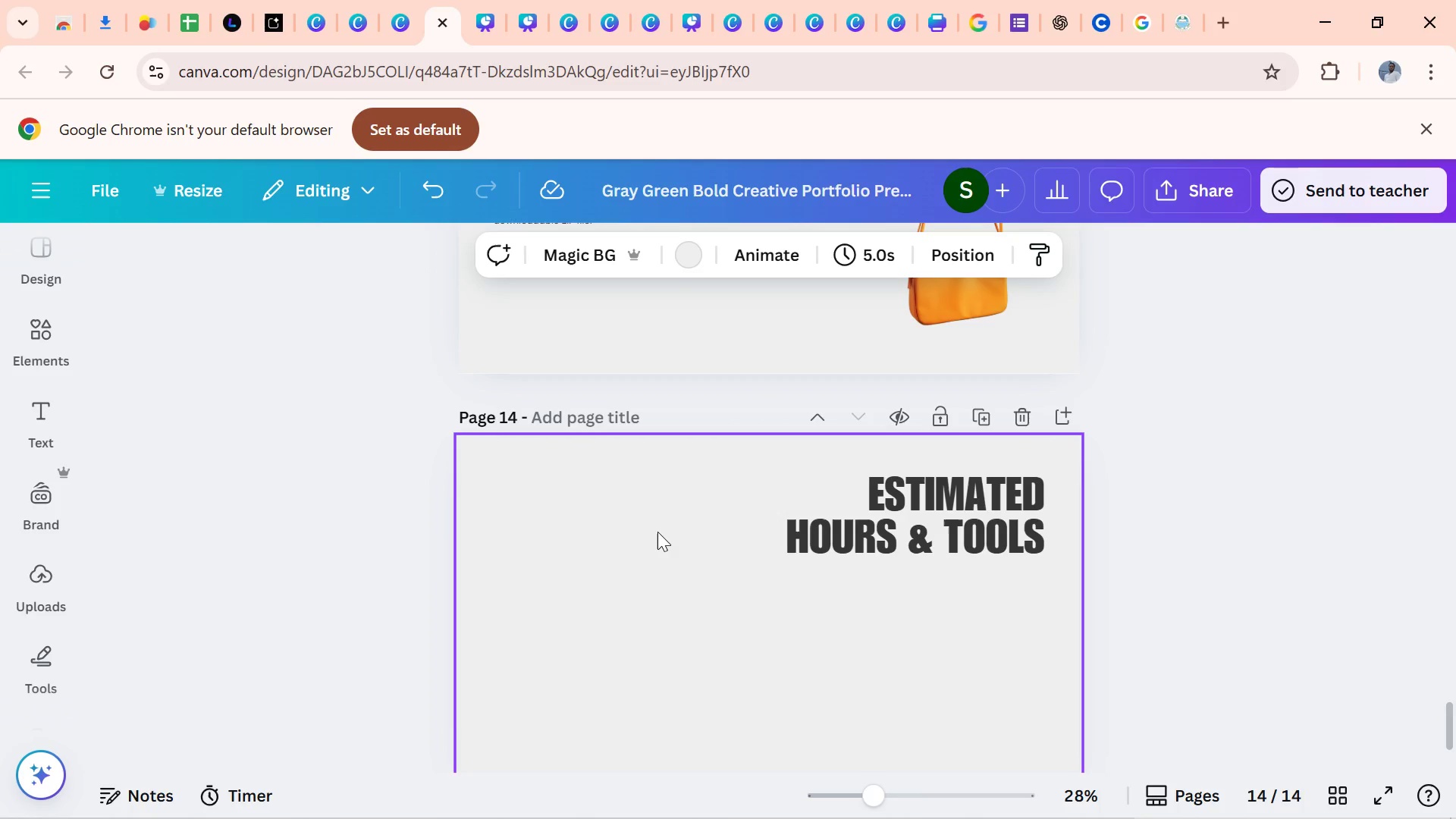 
key(Control+V)
 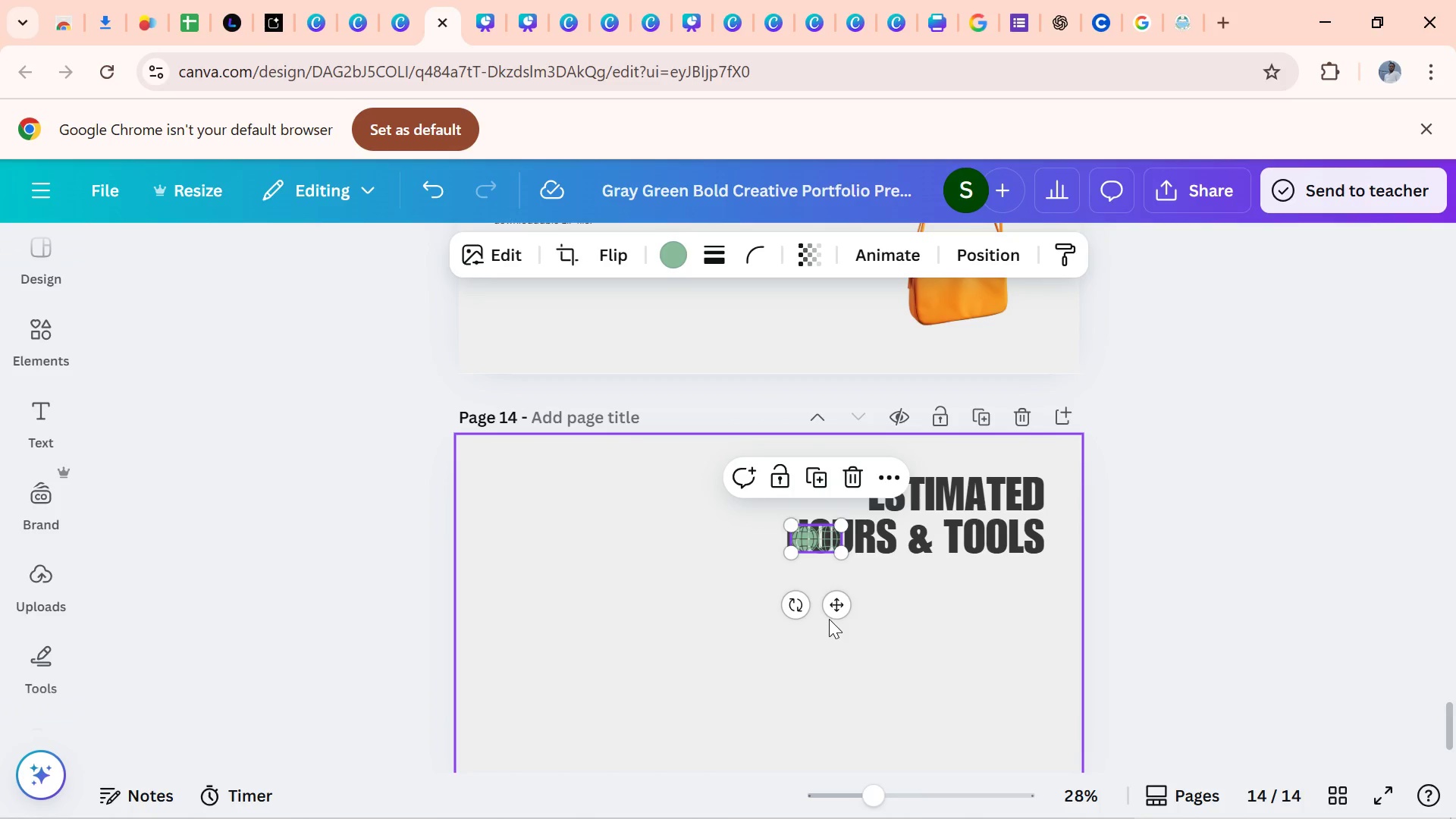 
left_click_drag(start_coordinate=[829, 607], to_coordinate=[836, 561])
 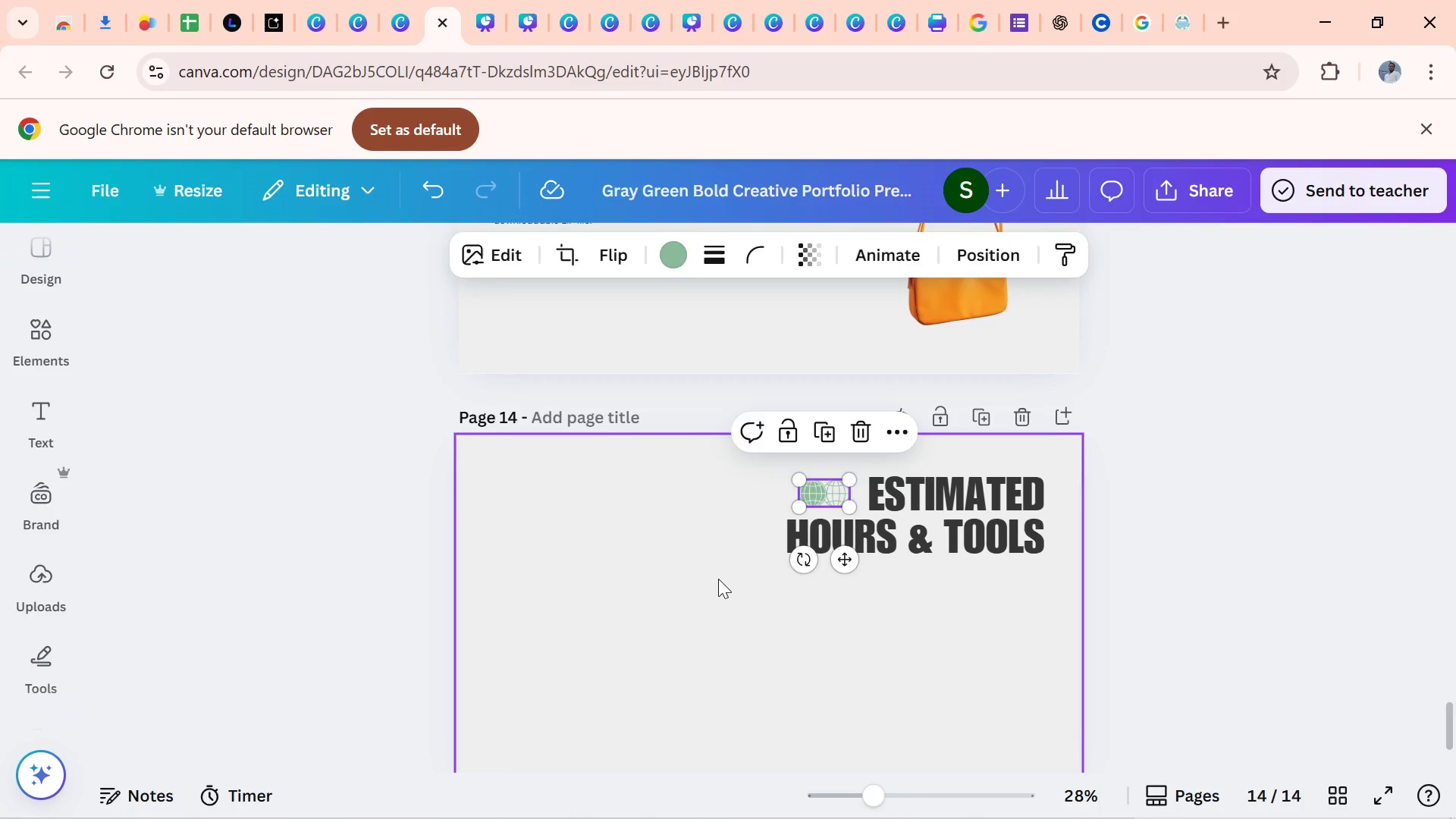 
left_click([718, 579])
 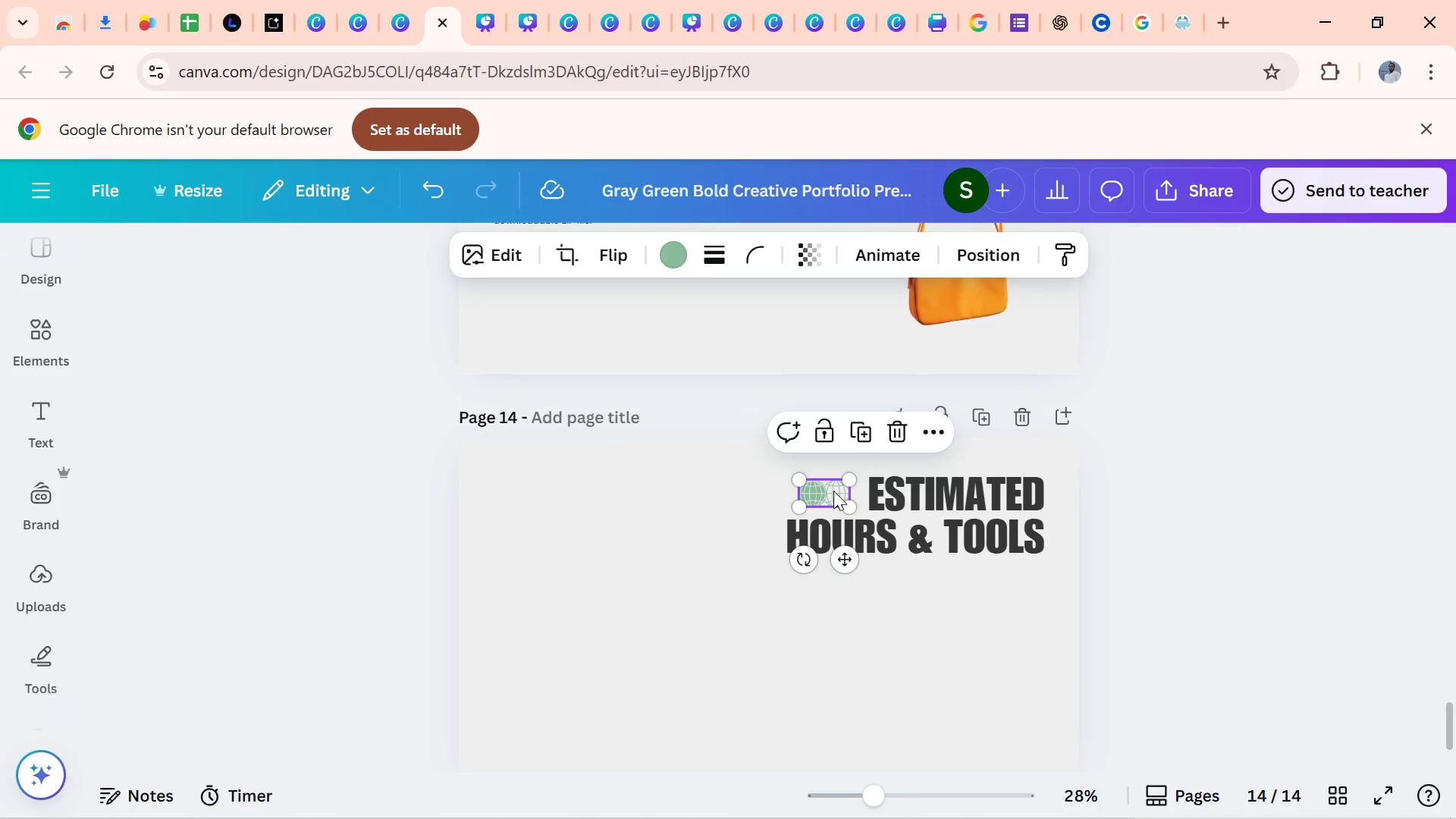 
left_click([833, 491])
 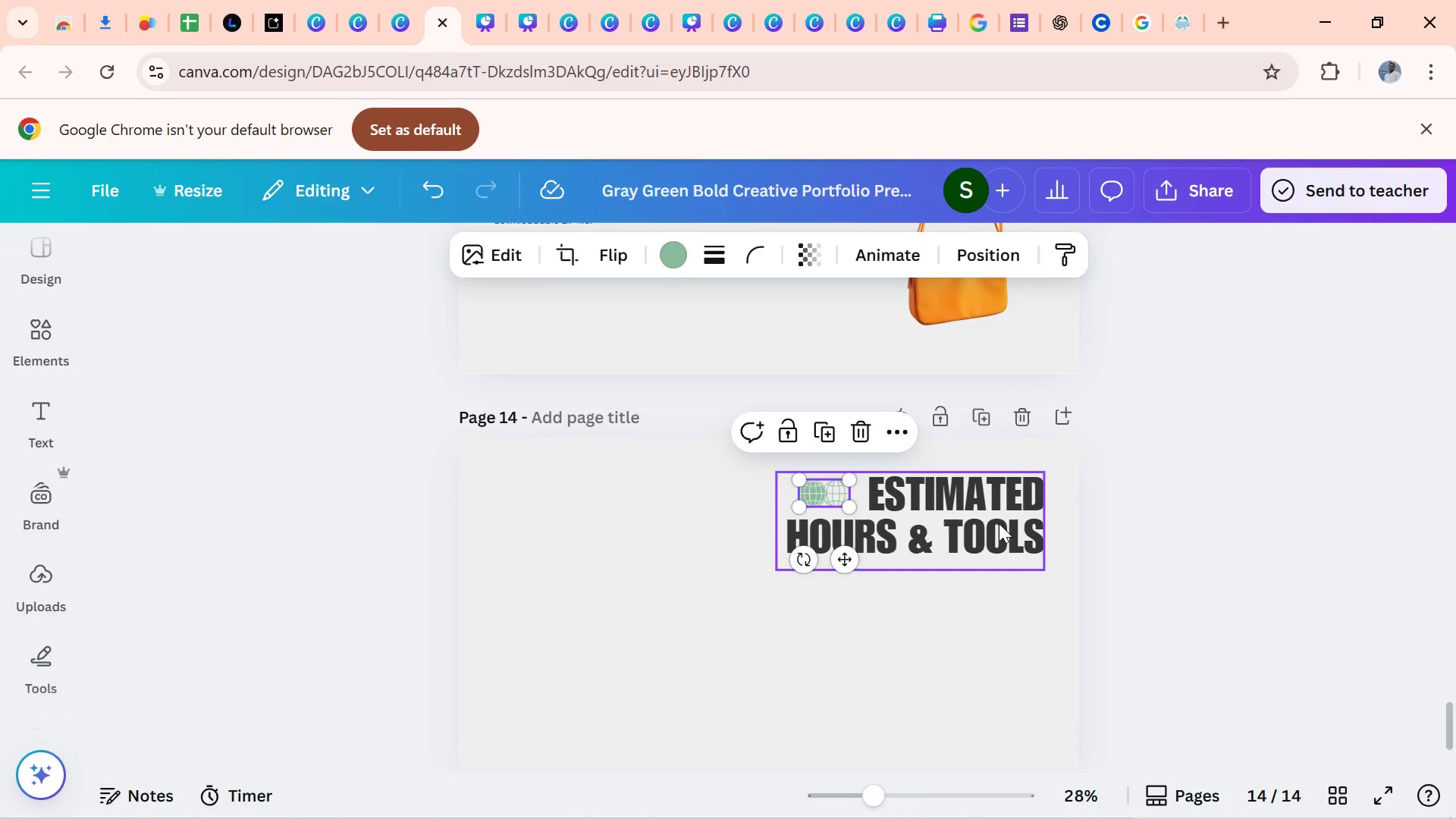 
left_click([999, 523])
 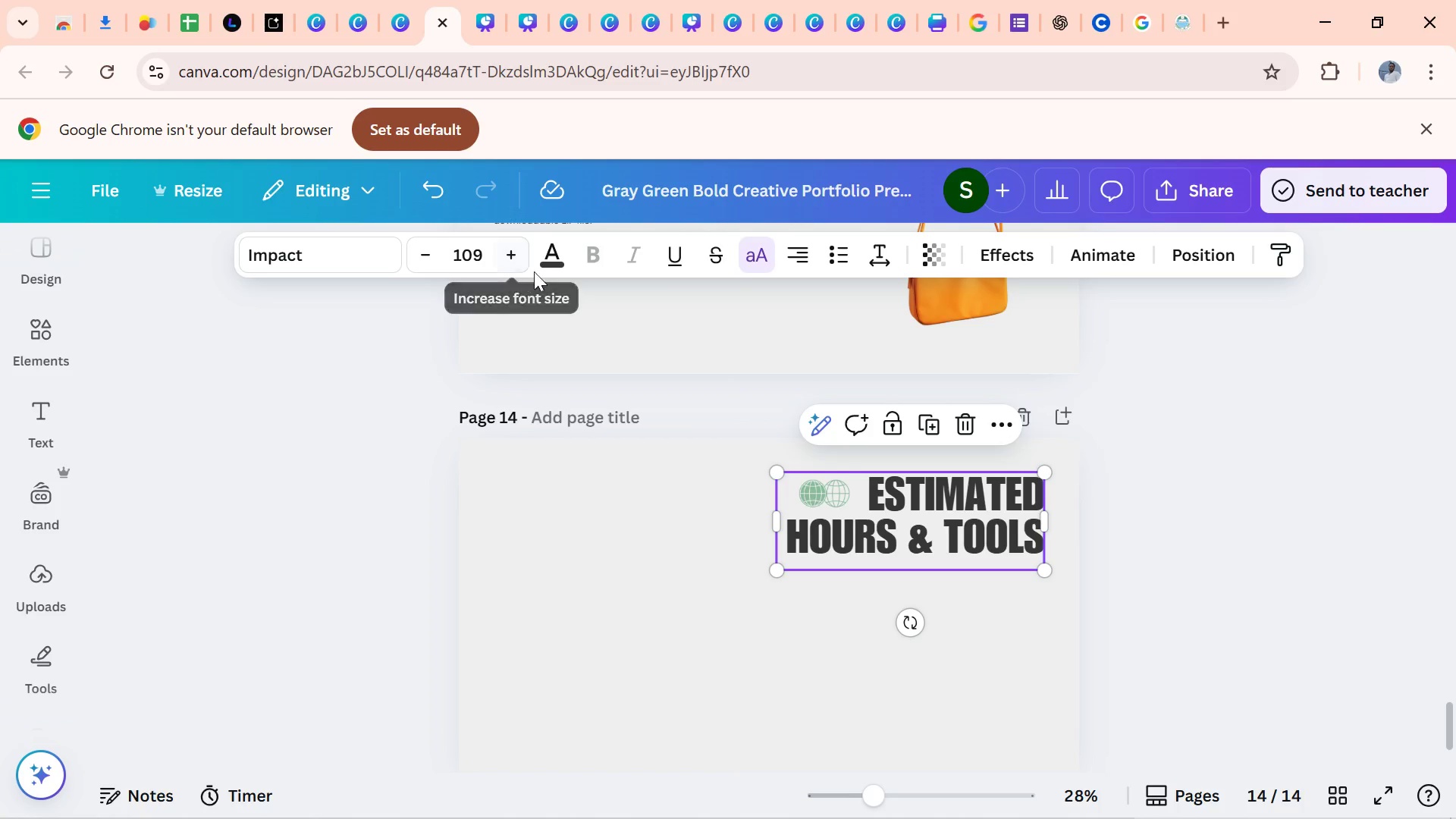 
left_click([545, 271])
 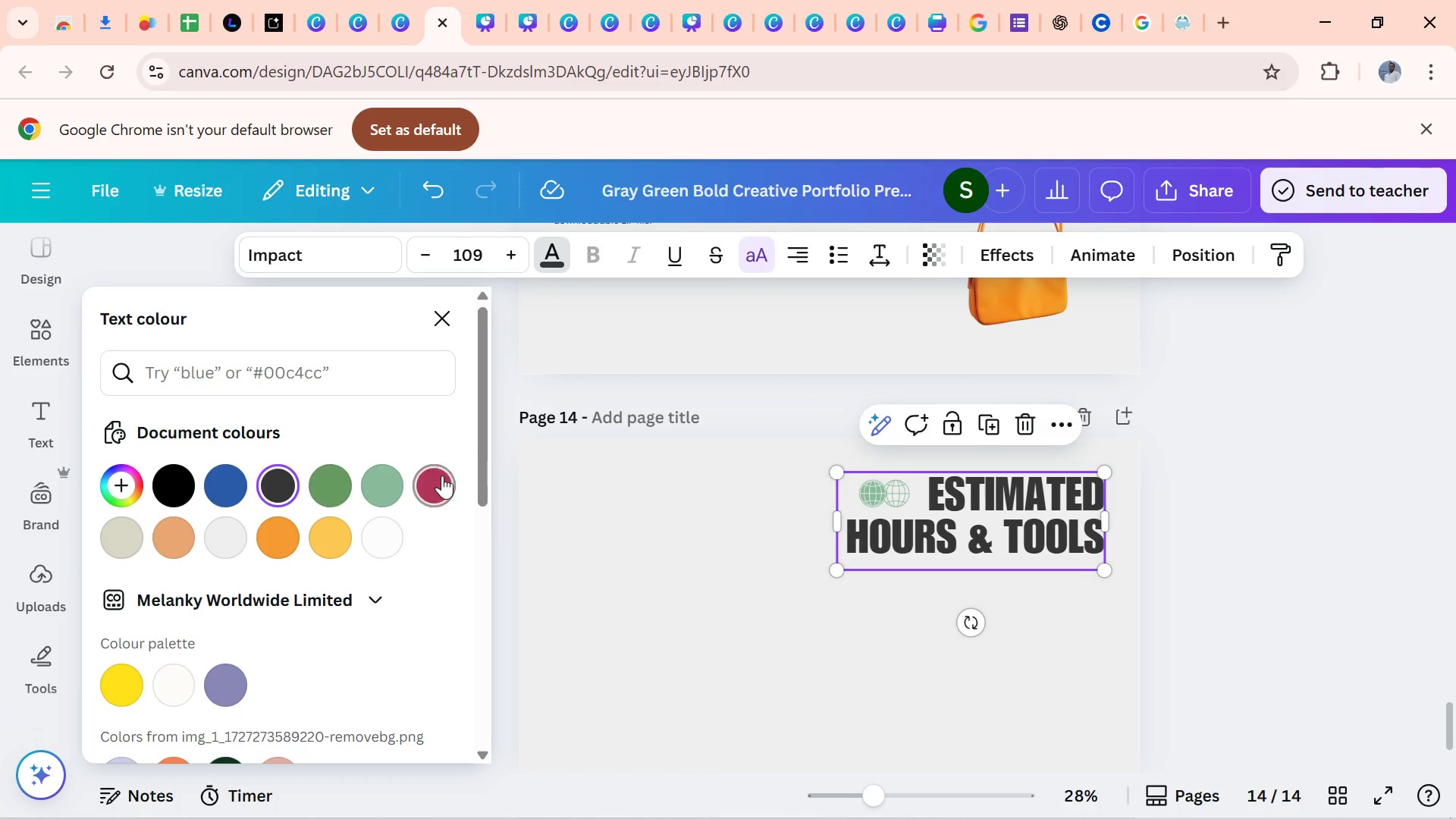 
left_click([442, 475])
 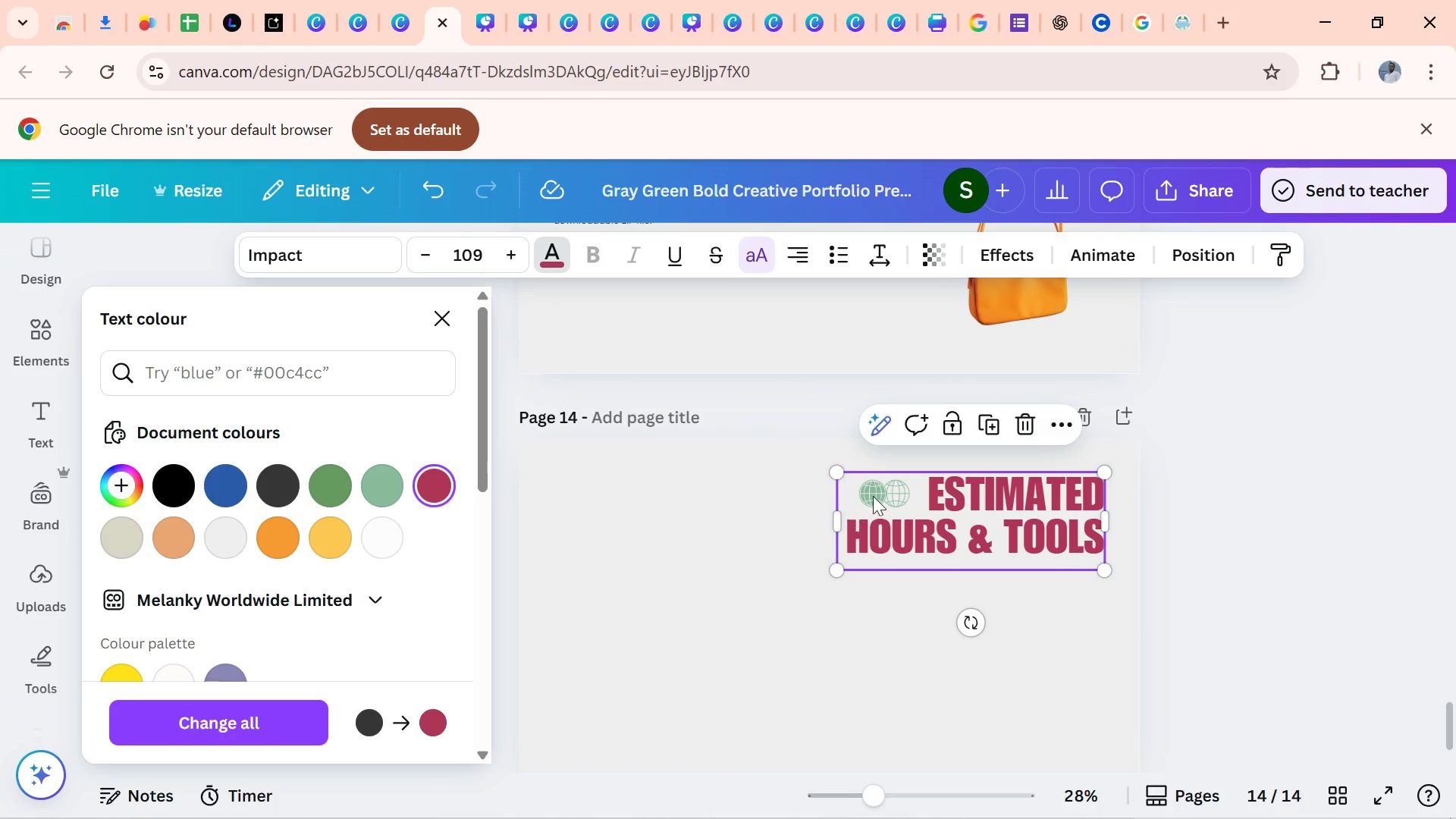 
left_click([880, 494])
 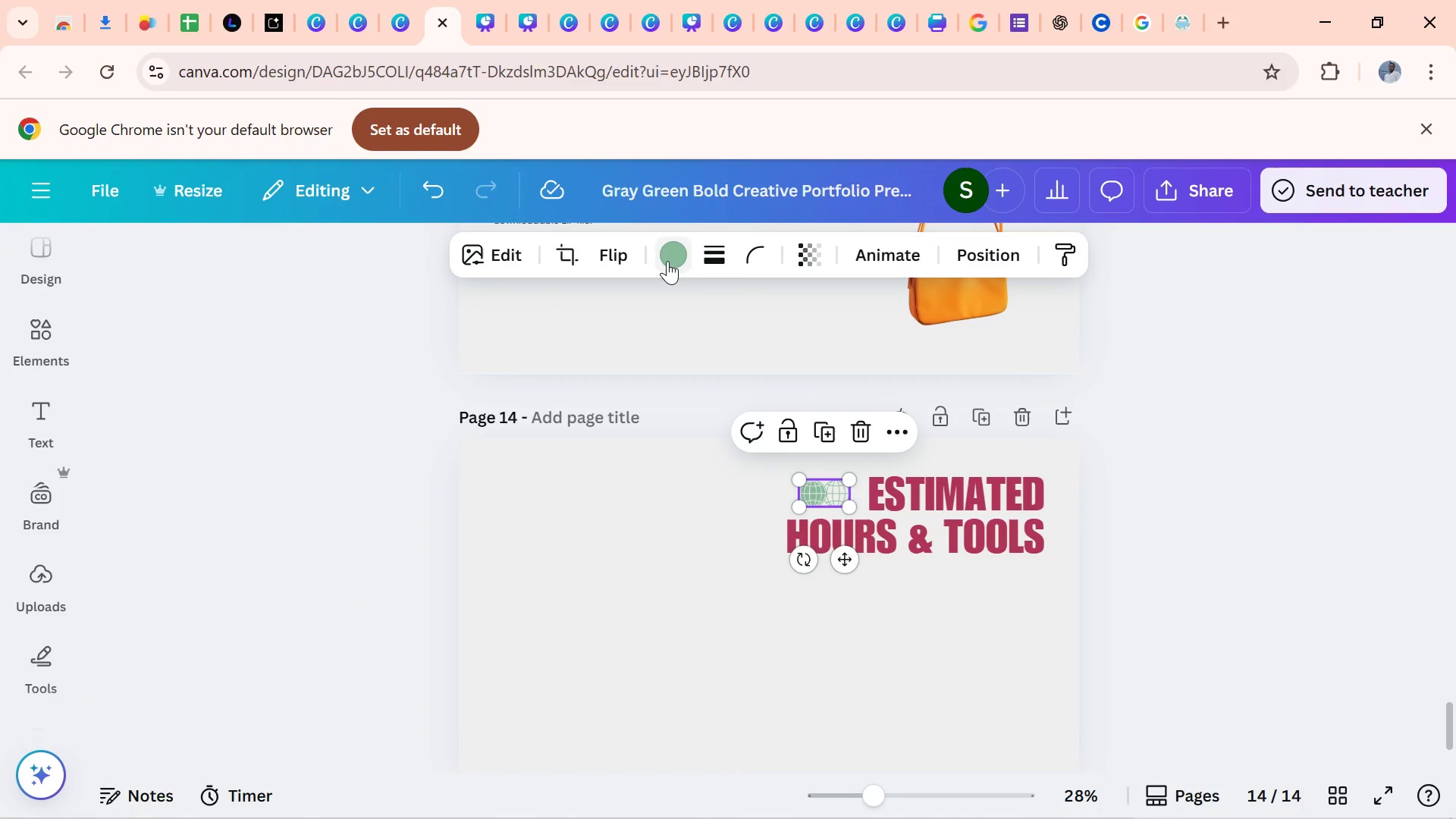 
left_click([667, 261])
 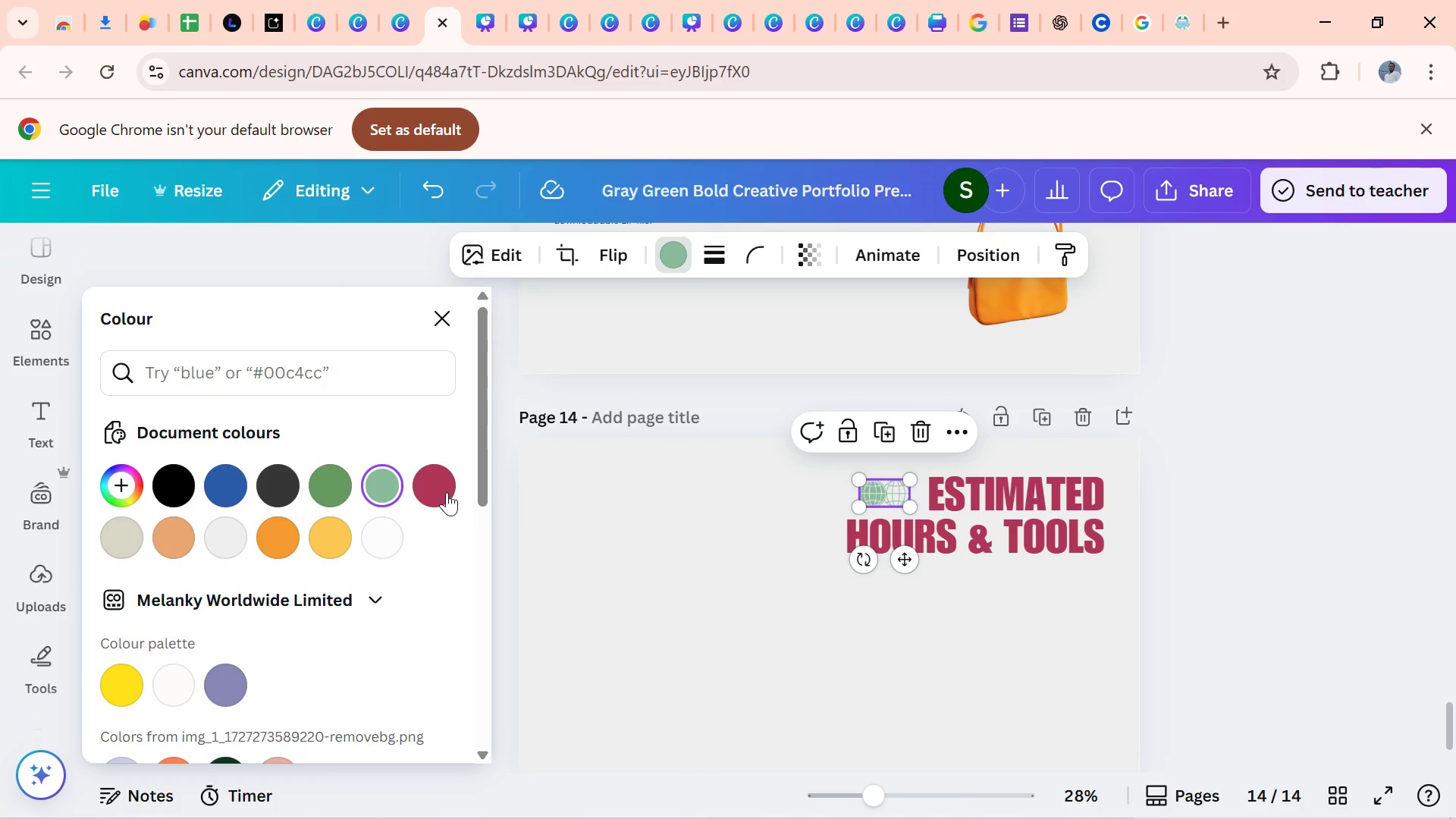 
left_click([442, 490])
 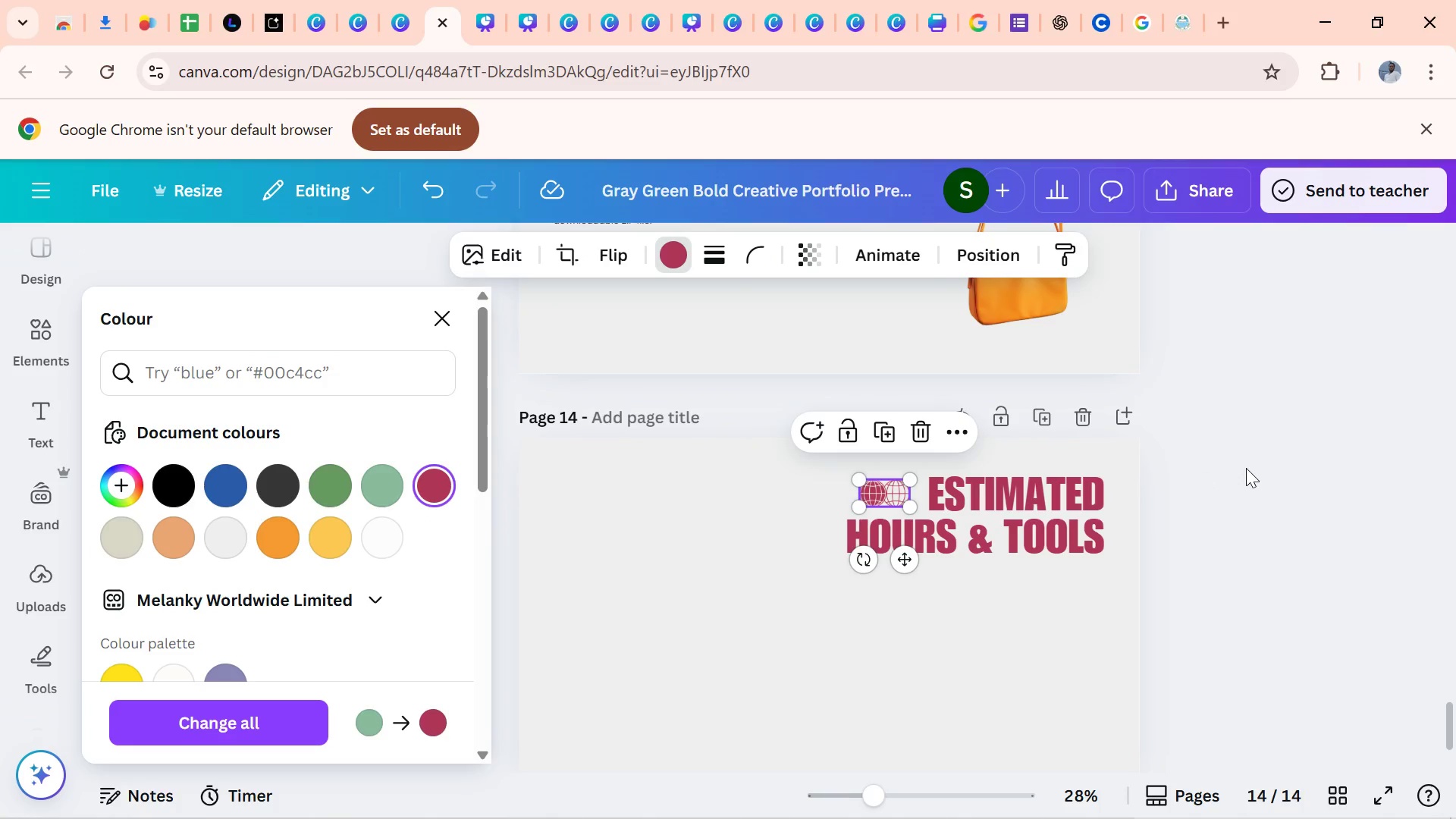 
left_click([1246, 468])
 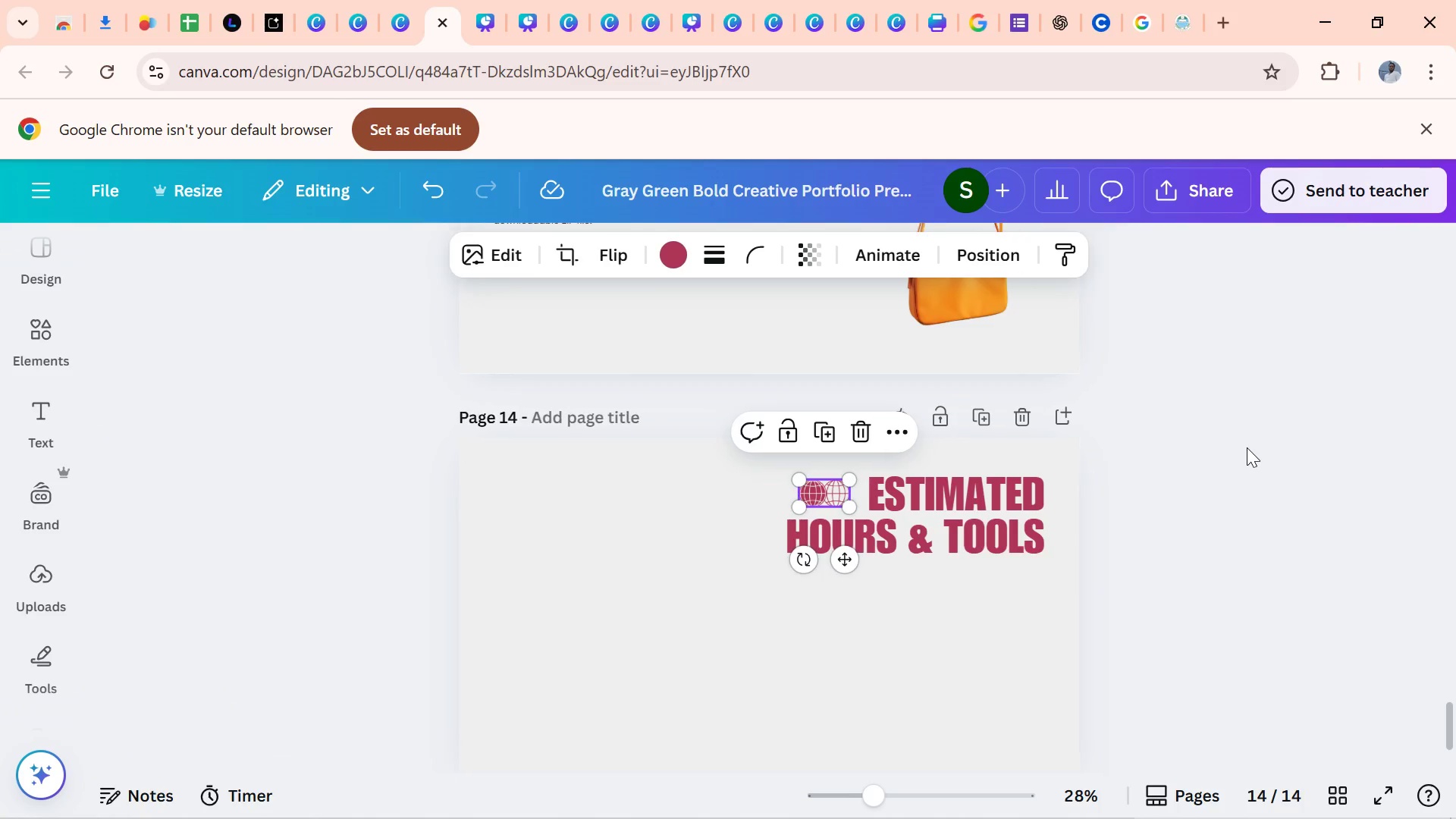 
left_click([1247, 447])
 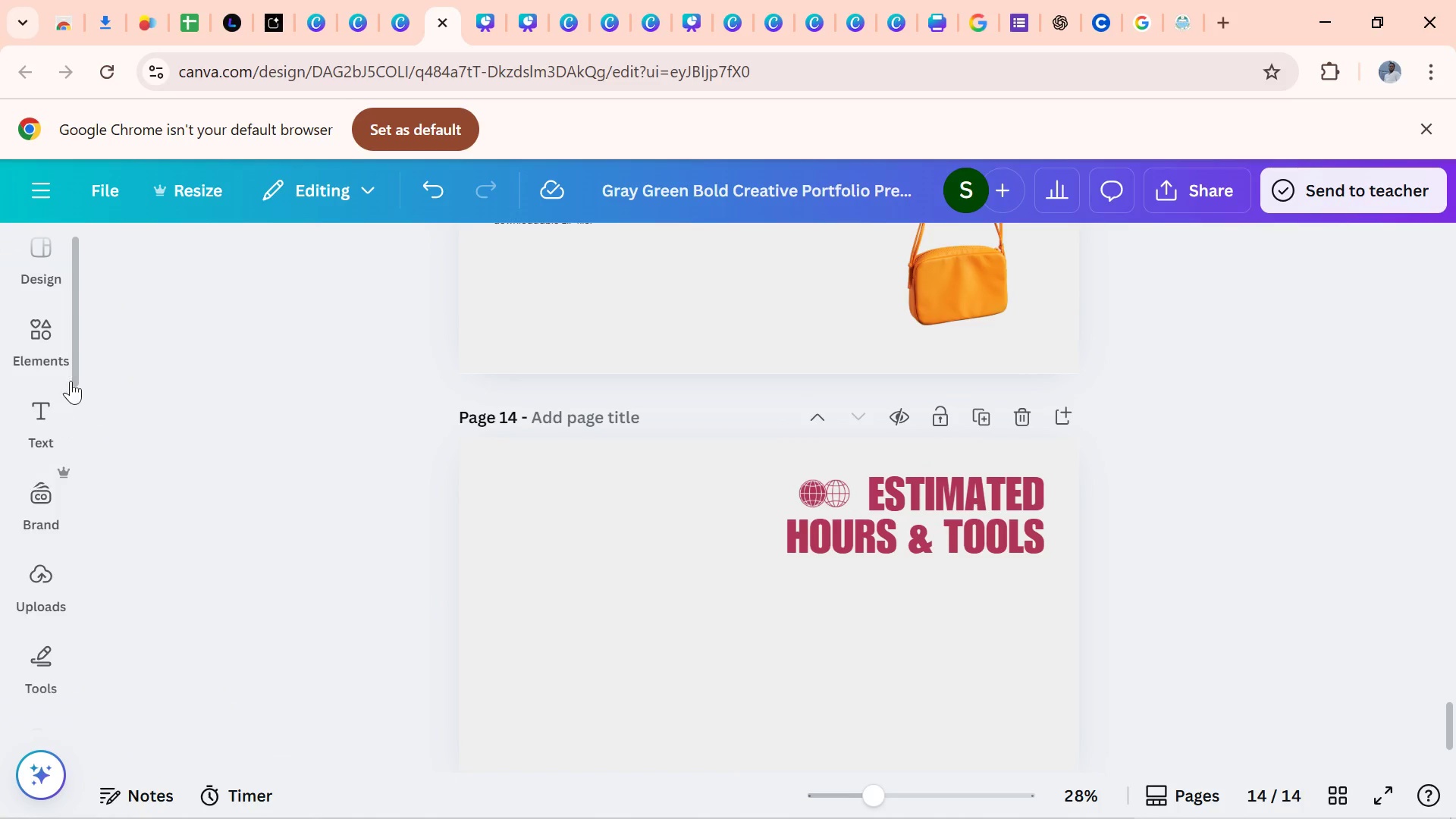 
left_click([49, 342])
 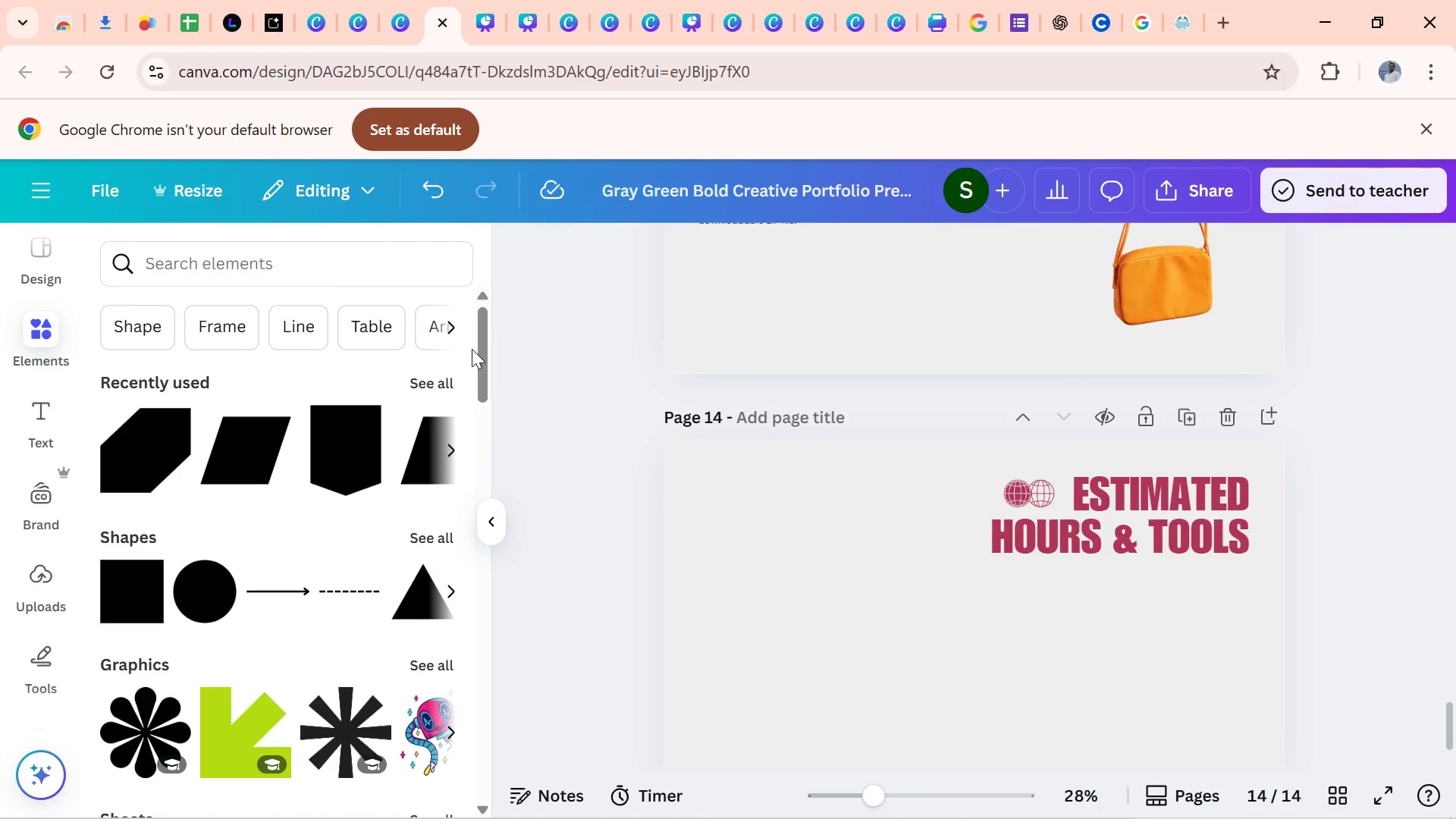 
left_click_drag(start_coordinate=[482, 354], to_coordinate=[524, 529])
 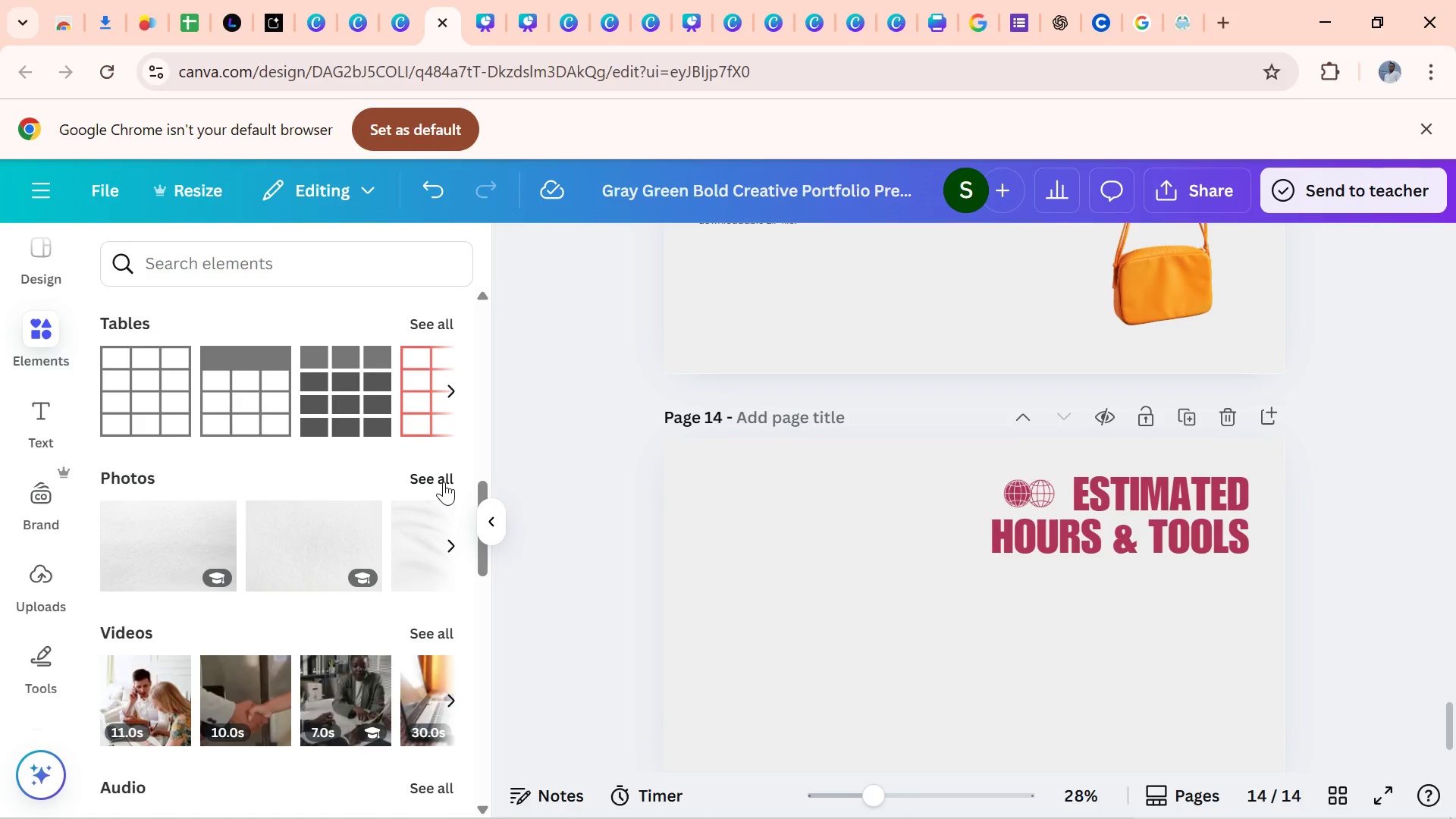 
left_click([444, 482])
 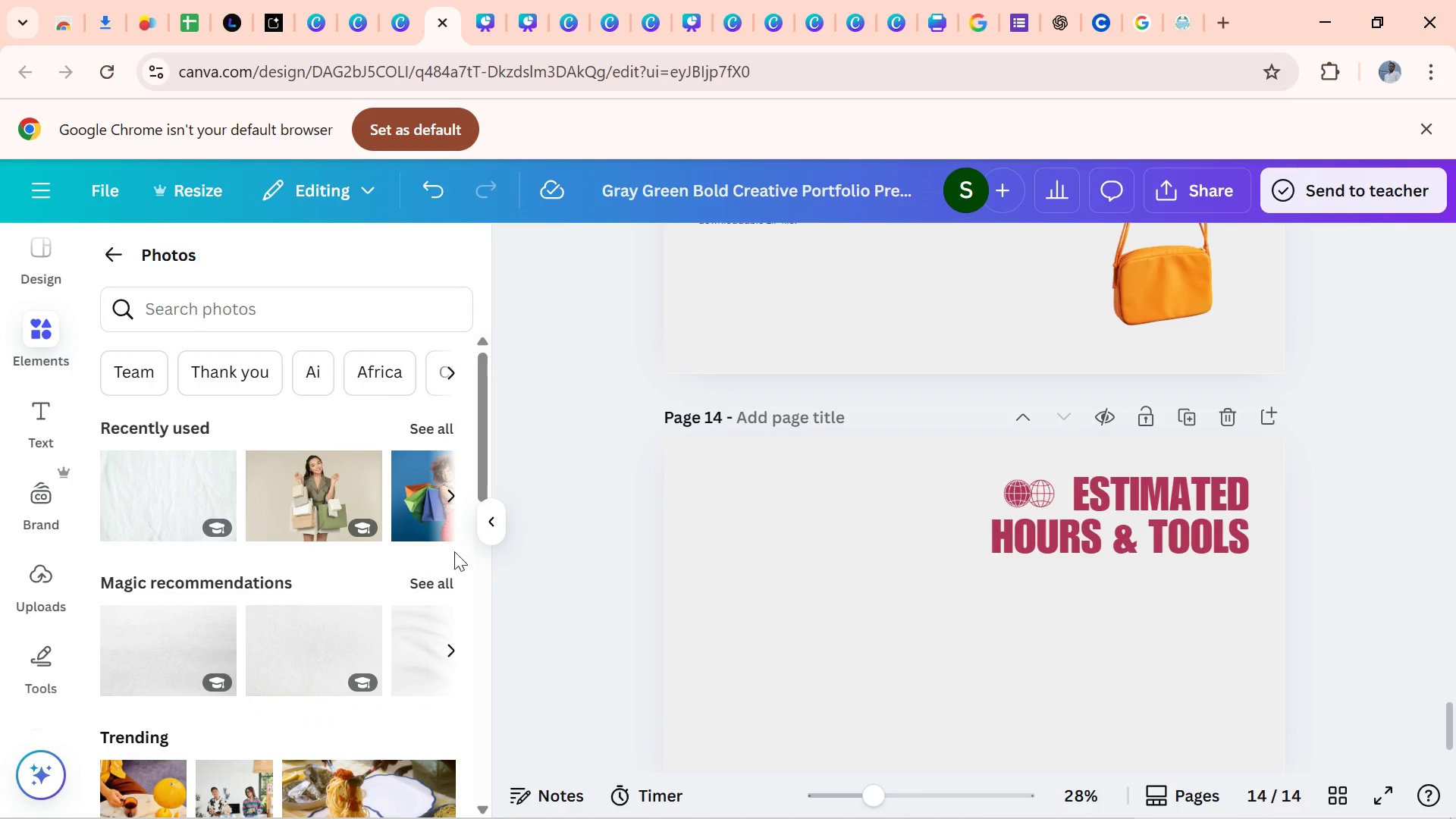 
wait(5.89)
 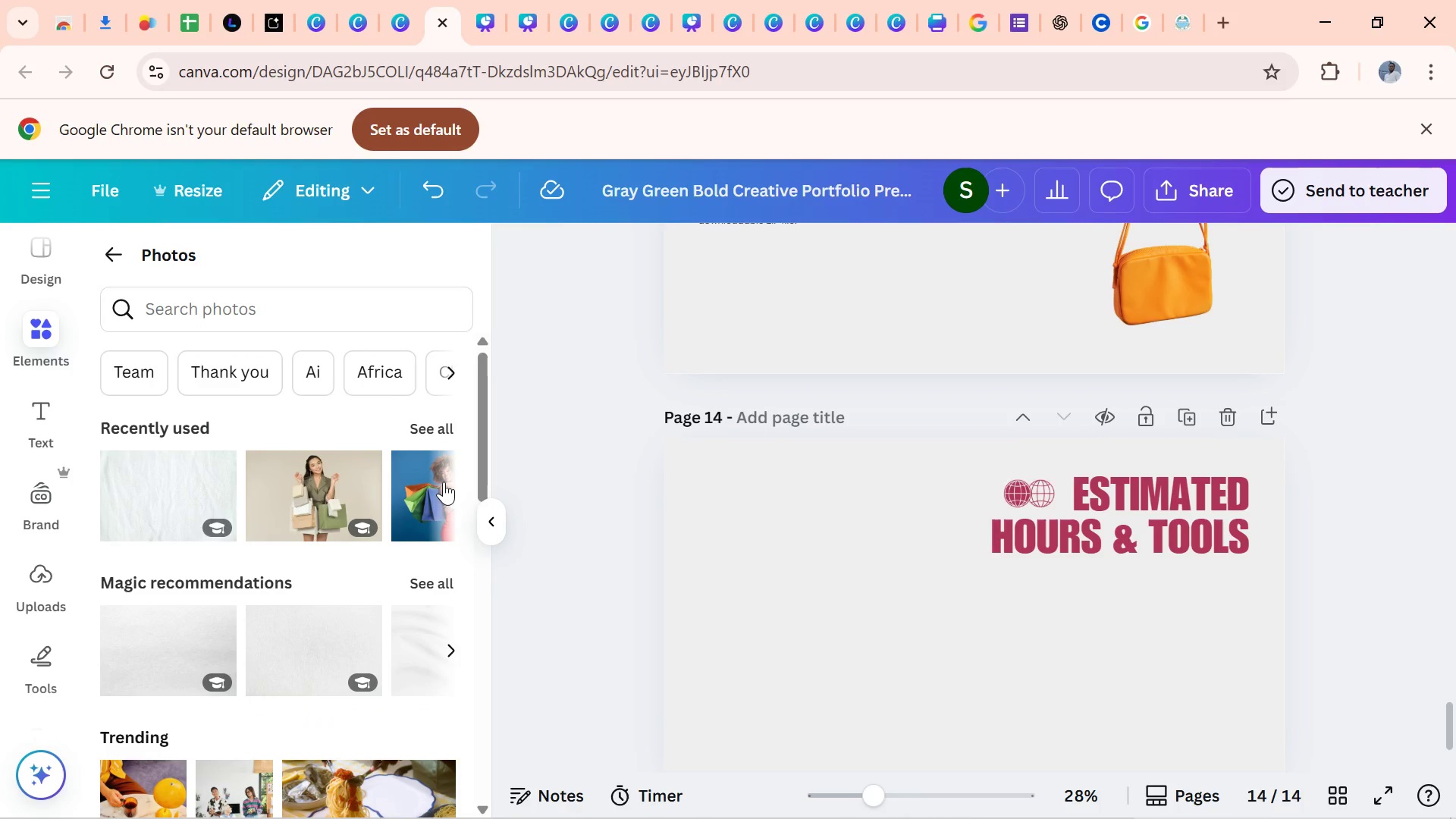 
left_click_drag(start_coordinate=[488, 446], to_coordinate=[548, 512])
 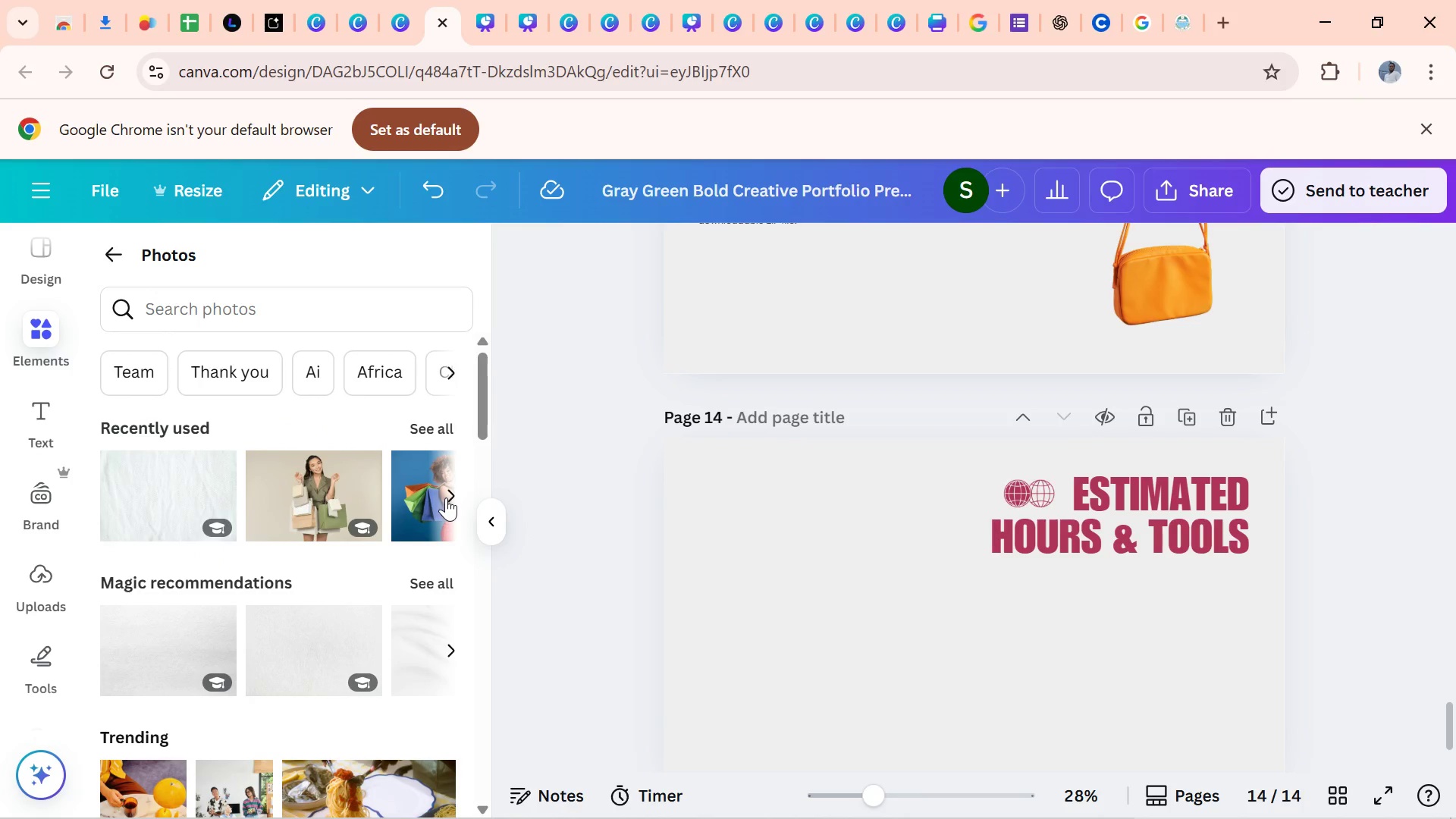 
left_click([446, 497])
 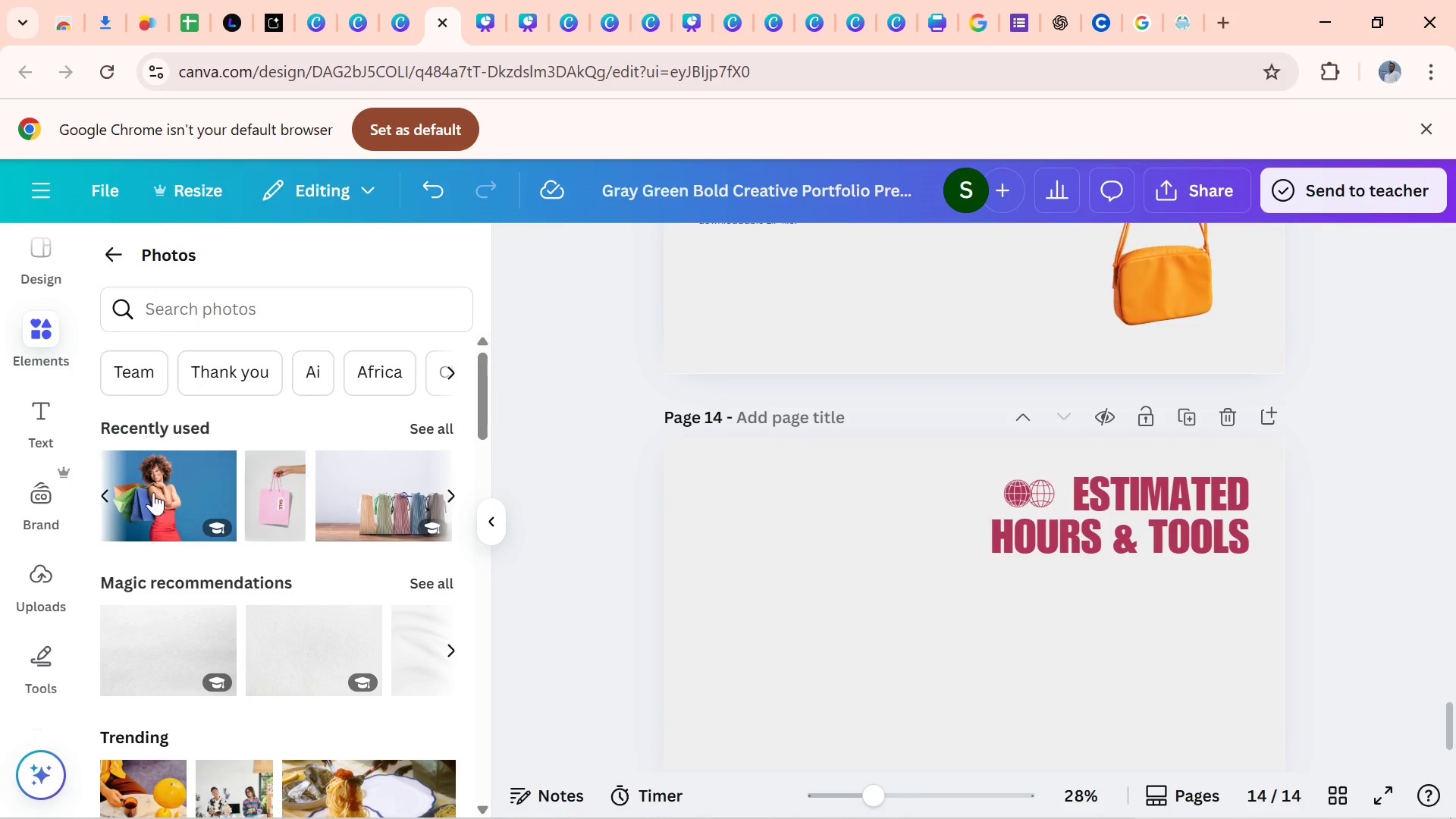 
left_click([177, 493])
 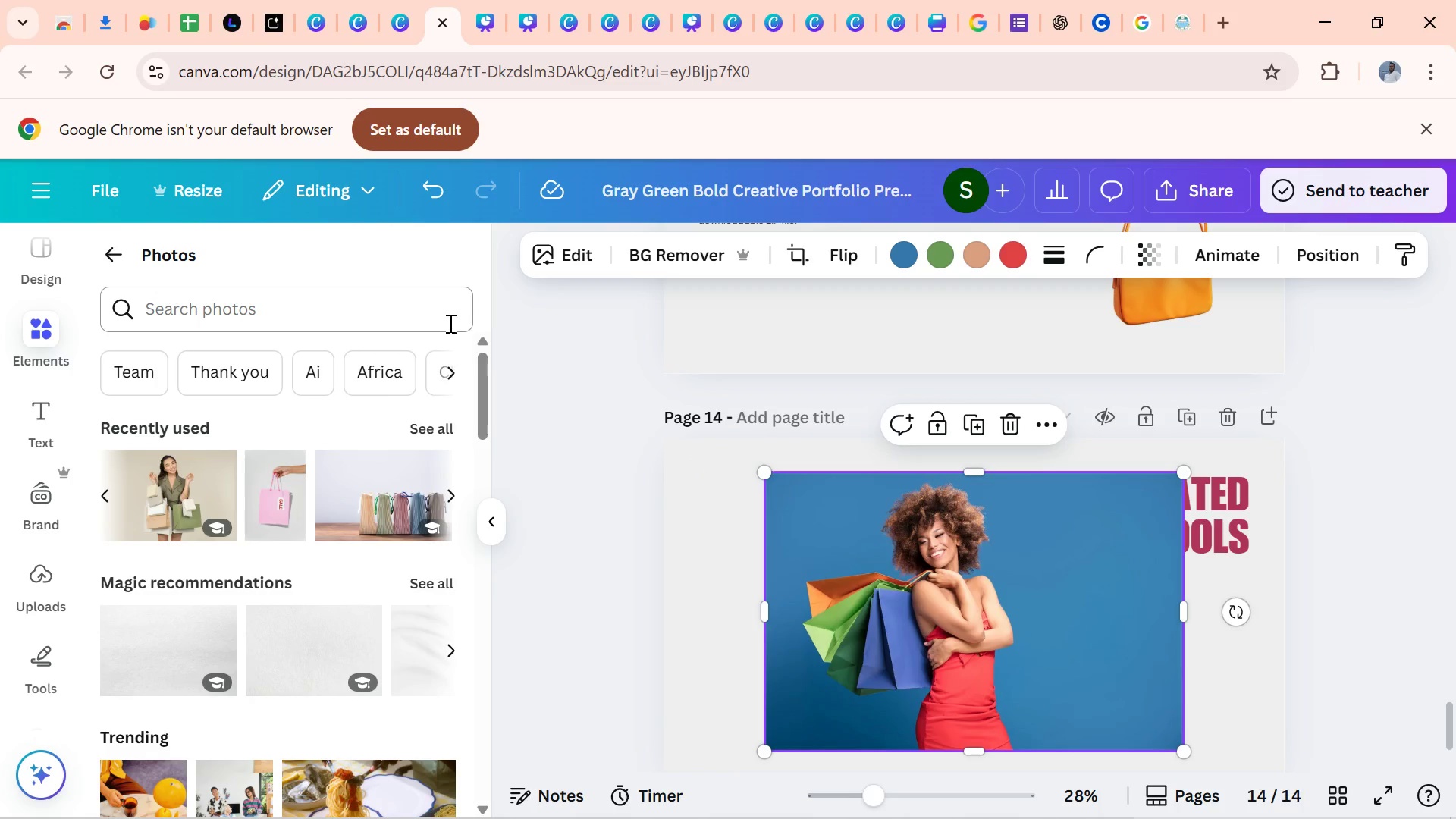 
left_click([640, 259])
 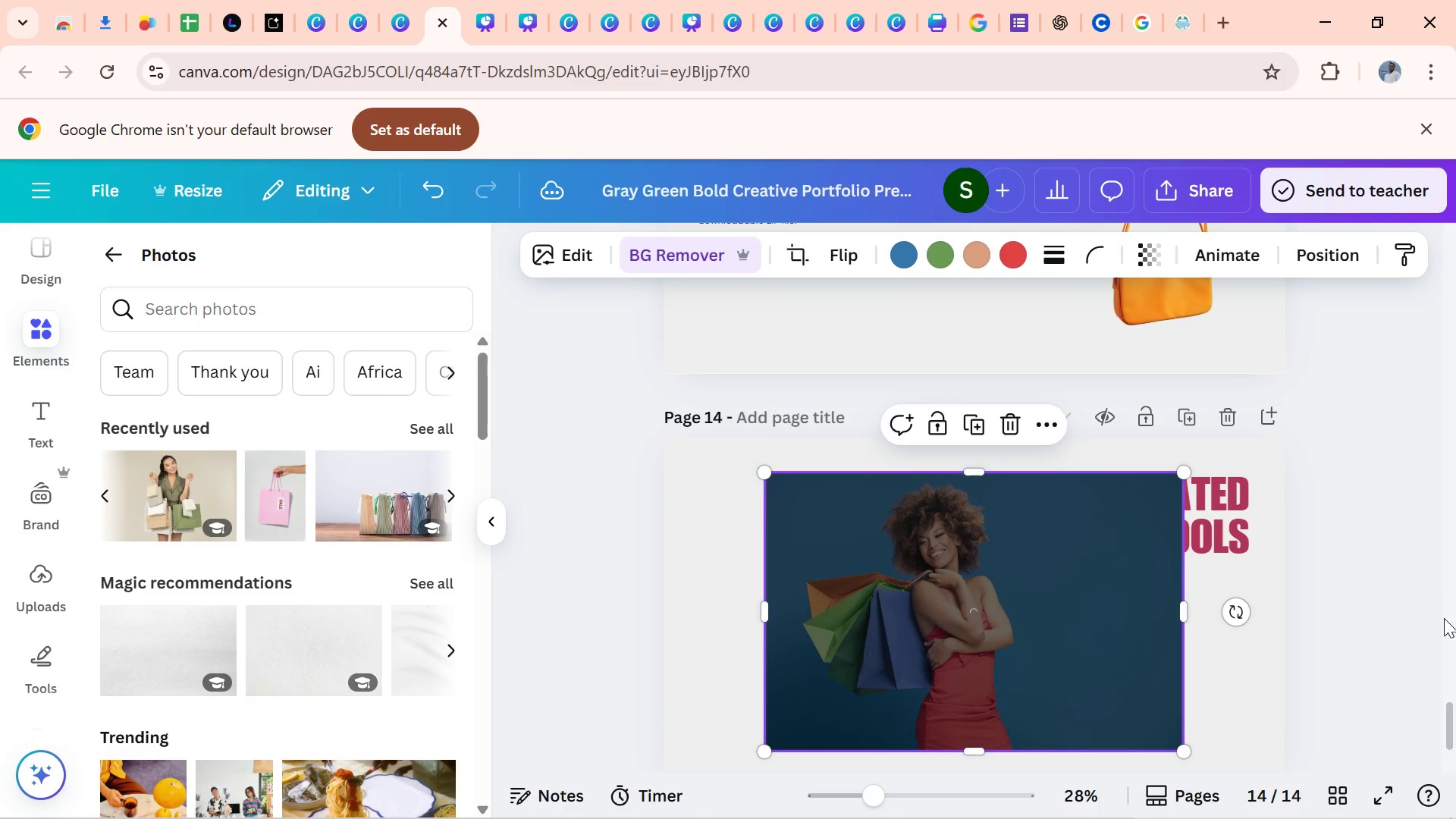 
left_click_drag(start_coordinate=[1455, 720], to_coordinate=[1455, 745])
 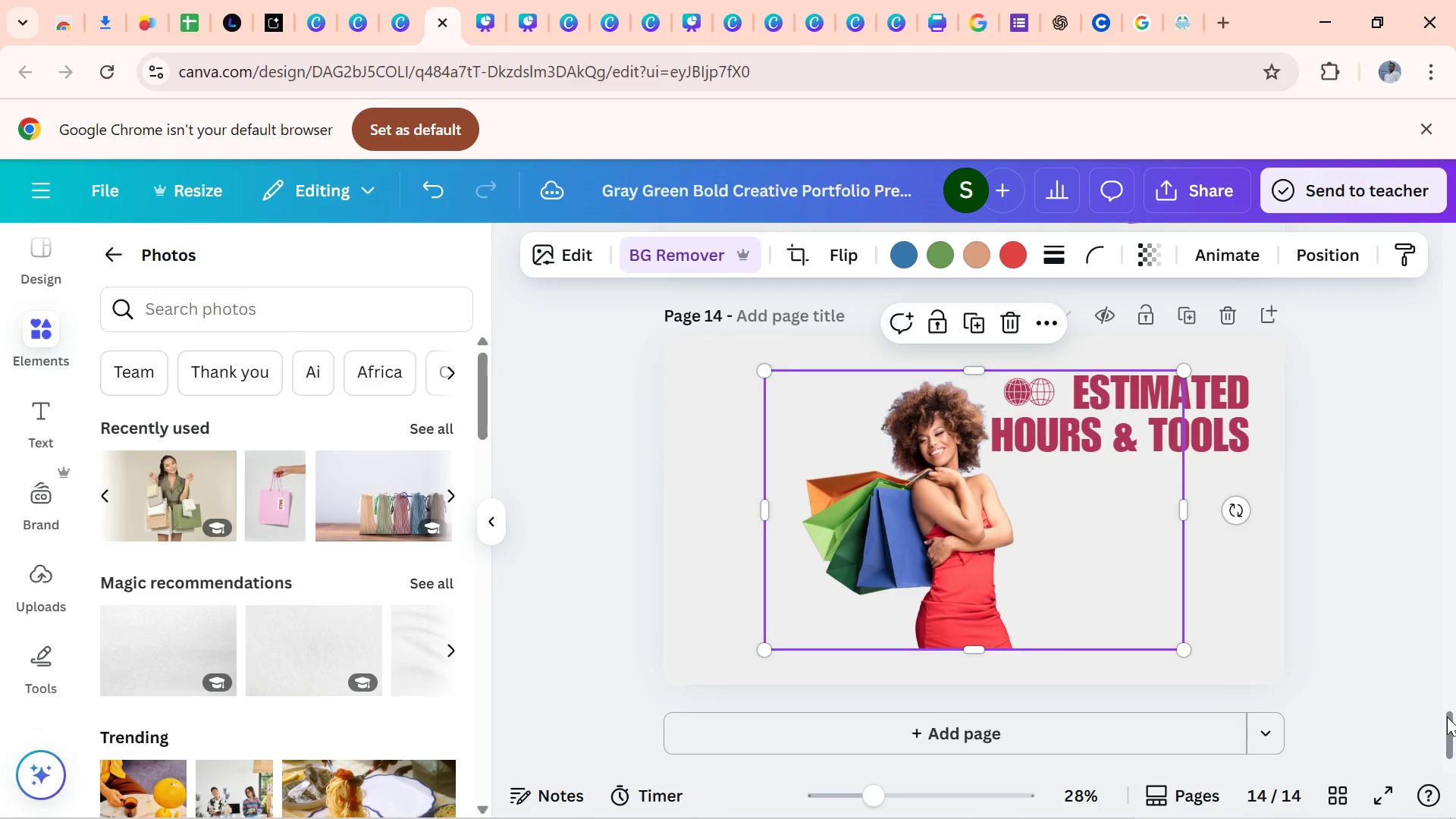 
left_click_drag(start_coordinate=[1447, 717], to_coordinate=[1450, 734])
 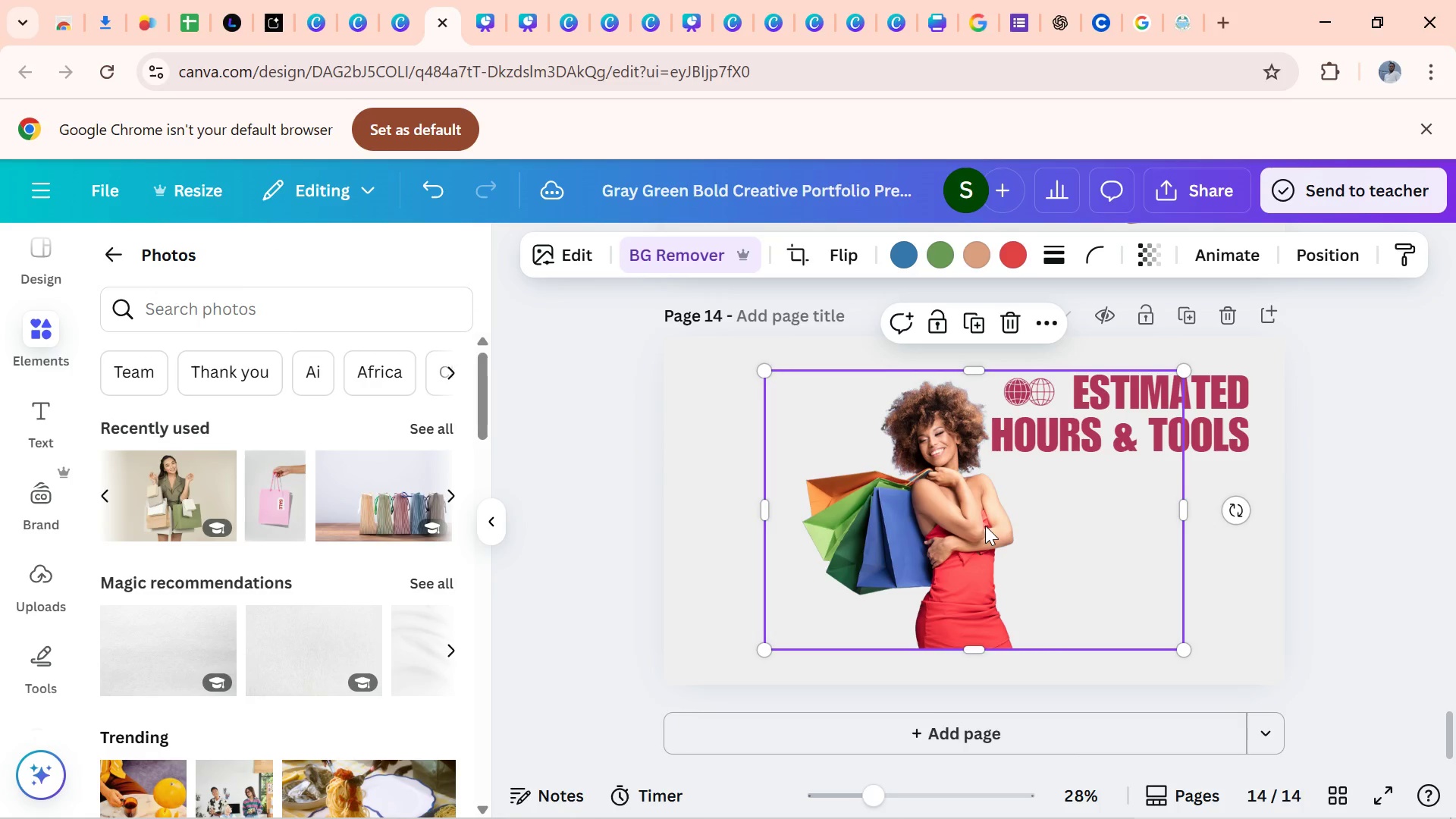 
left_click_drag(start_coordinate=[985, 526], to_coordinate=[786, 543])
 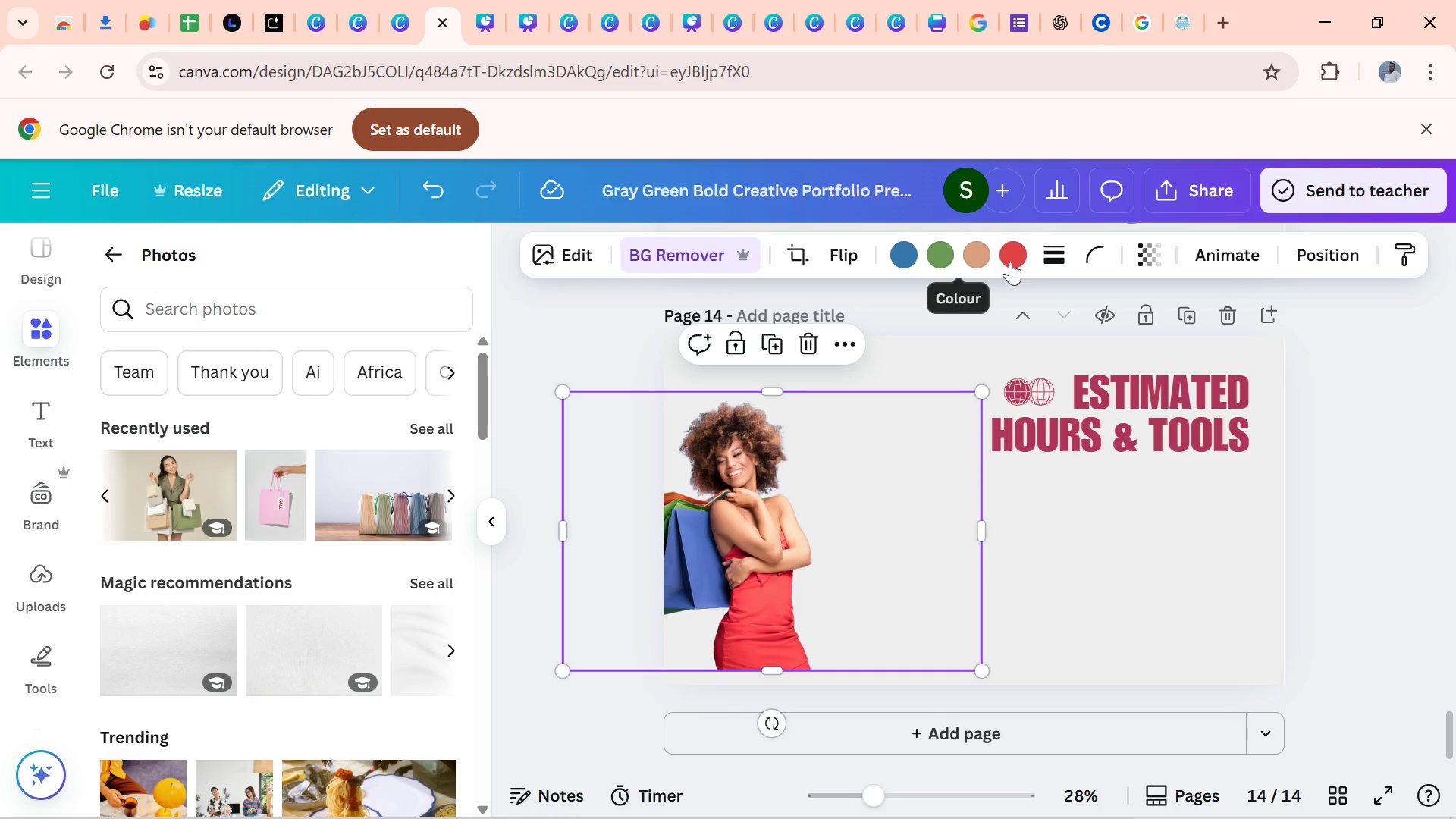 
left_click([1014, 256])
 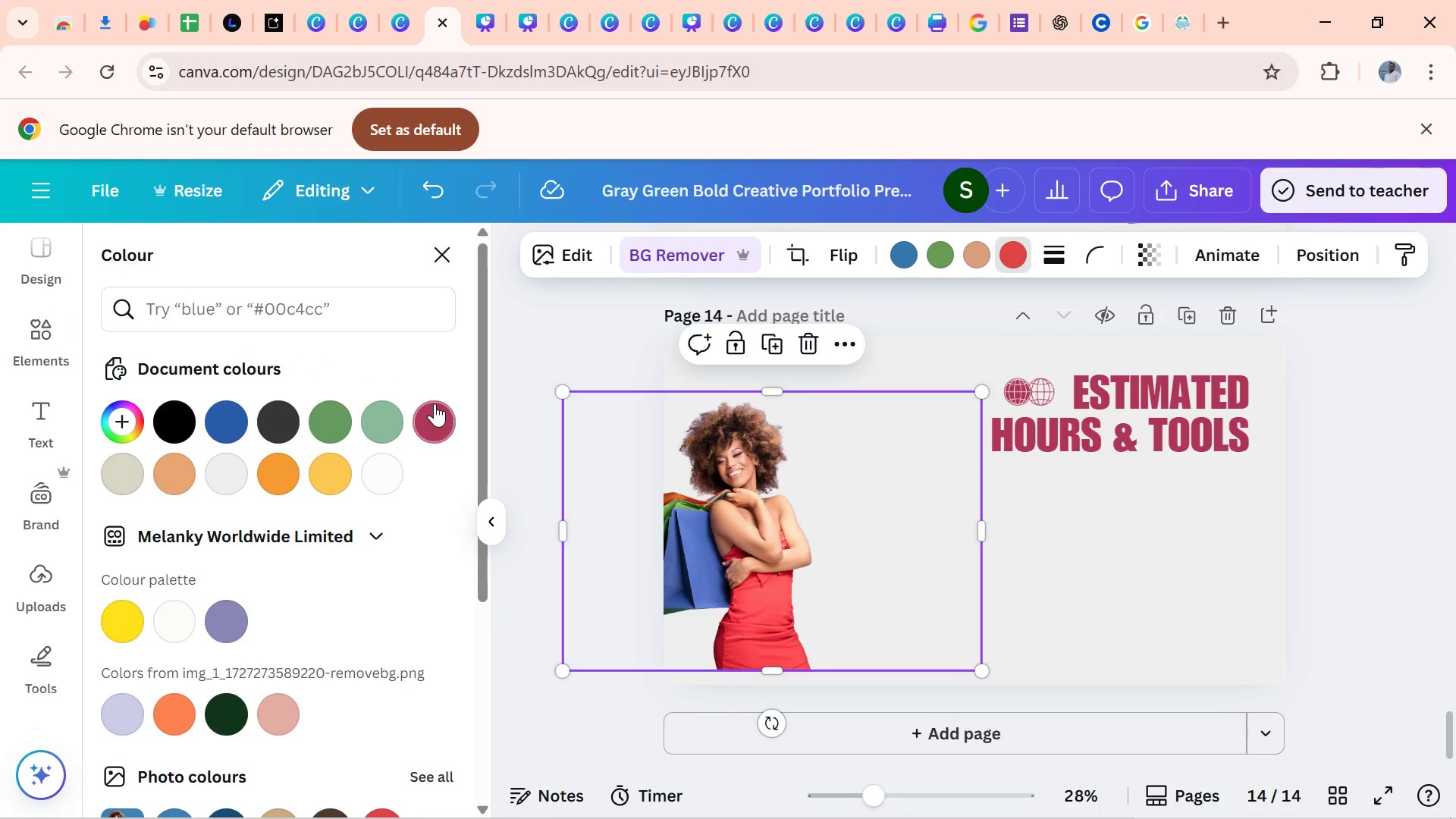 
left_click([435, 403])
 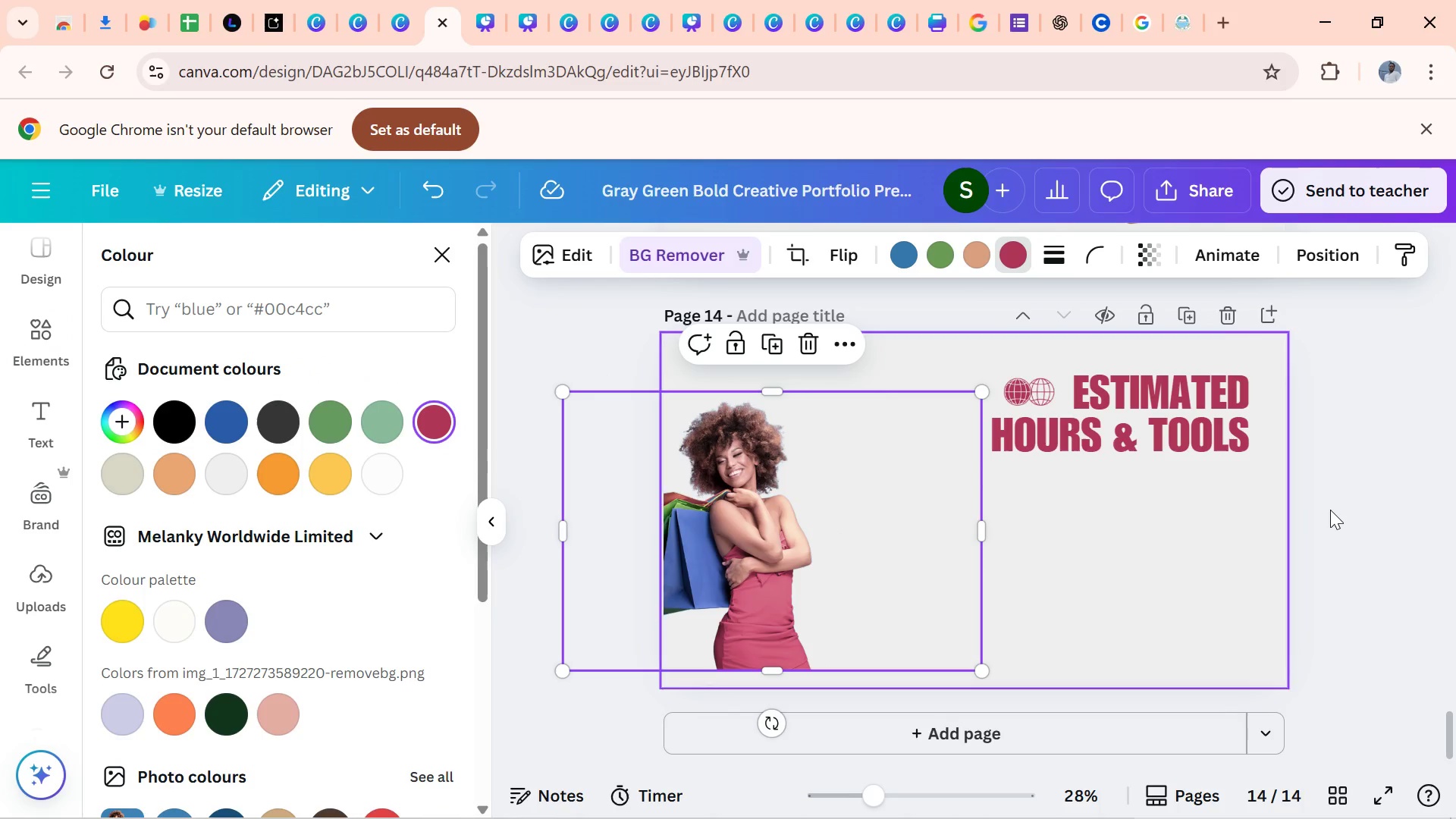 
left_click([1330, 510])
 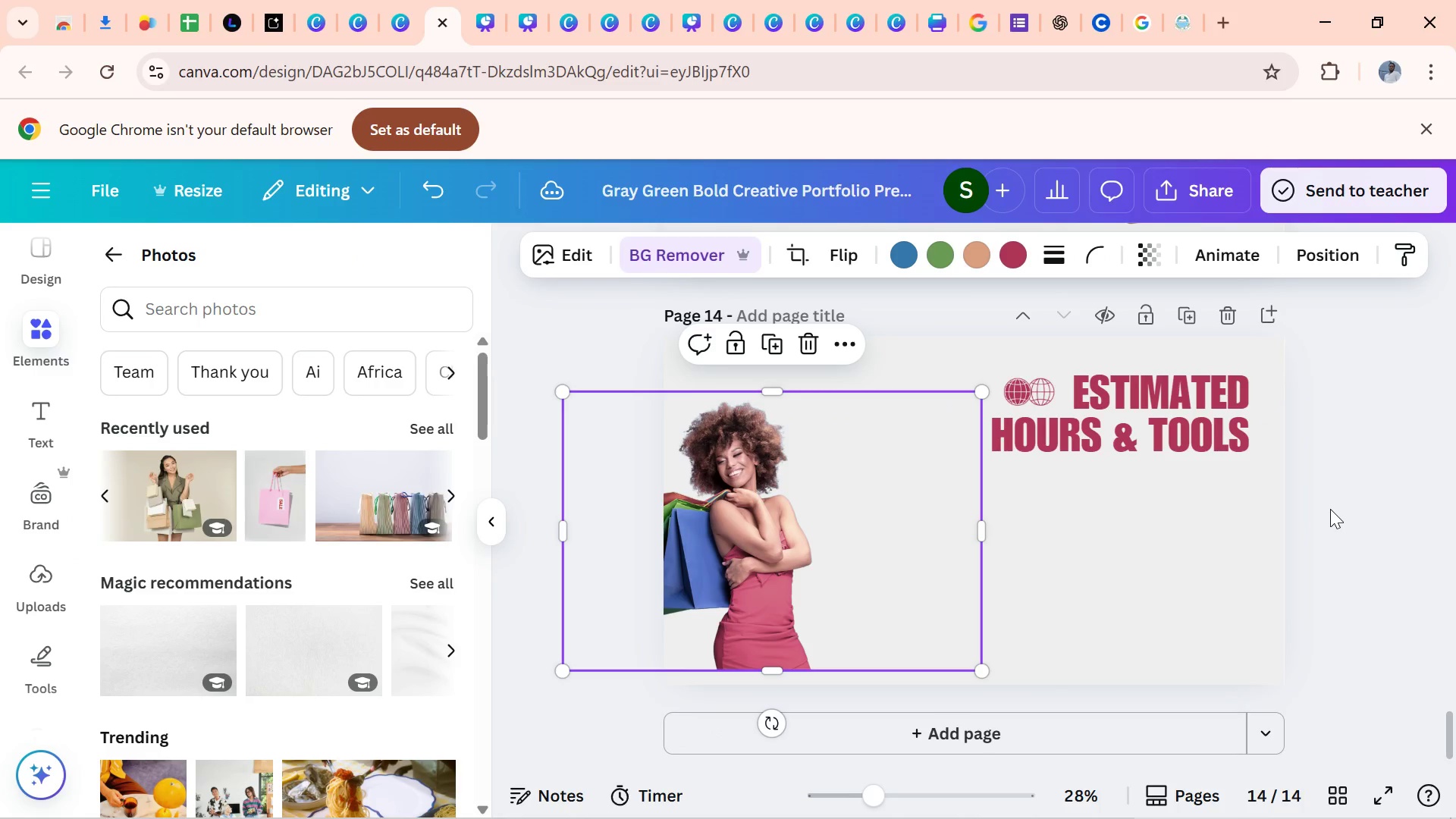 
left_click([1330, 509])
 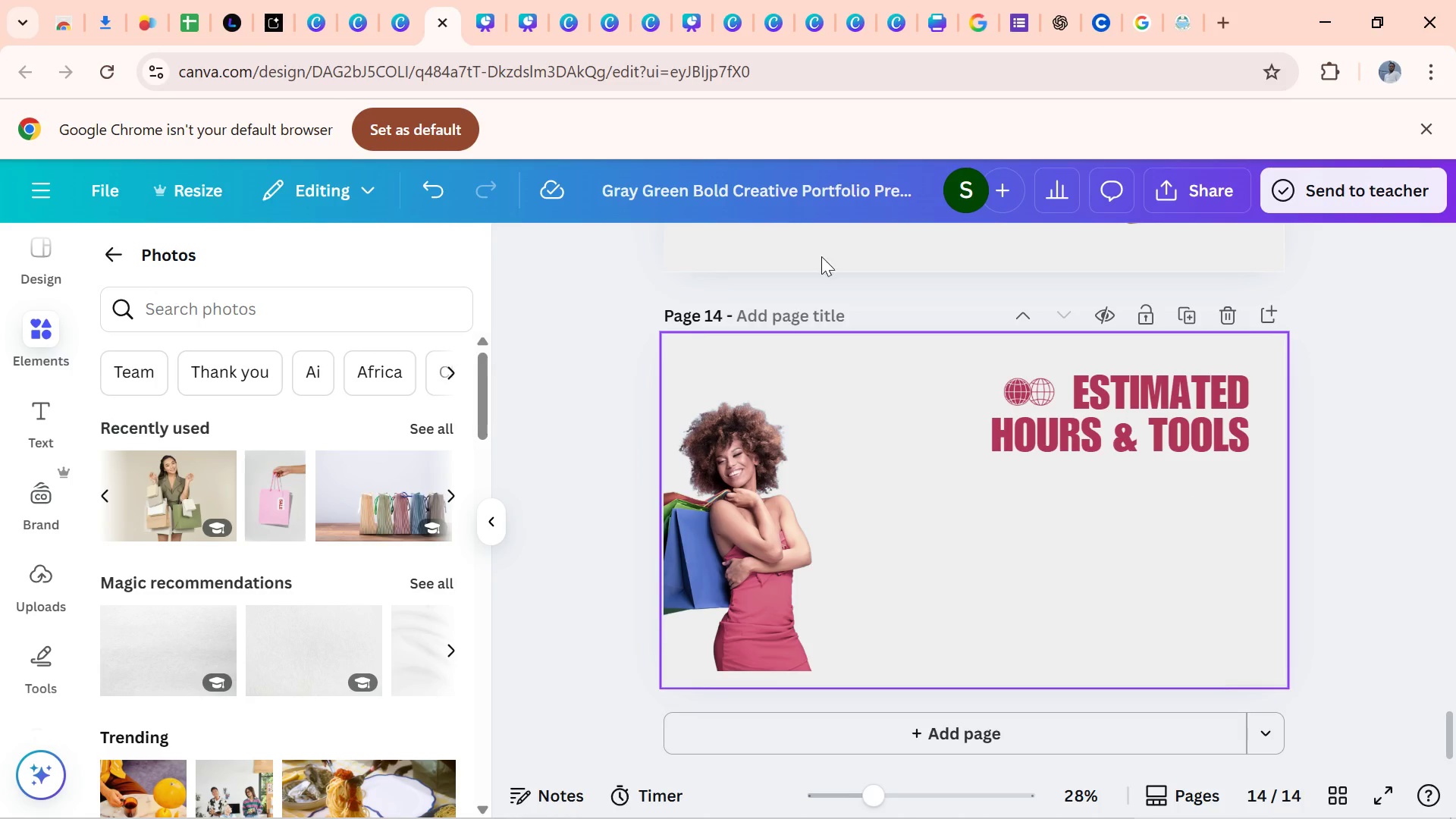 
wait(11.11)
 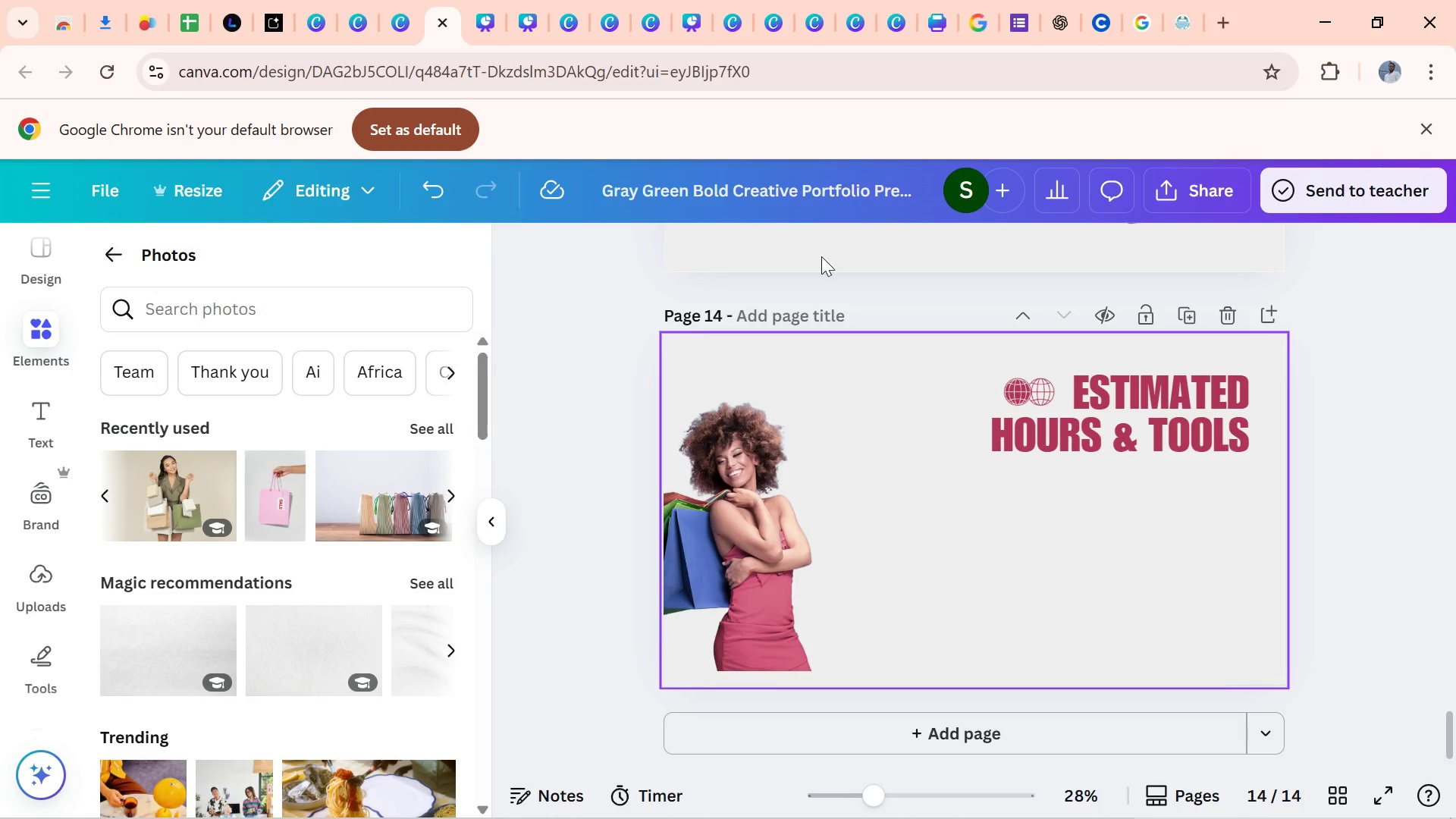 
left_click_drag(start_coordinate=[1451, 742], to_coordinate=[1442, 708])
 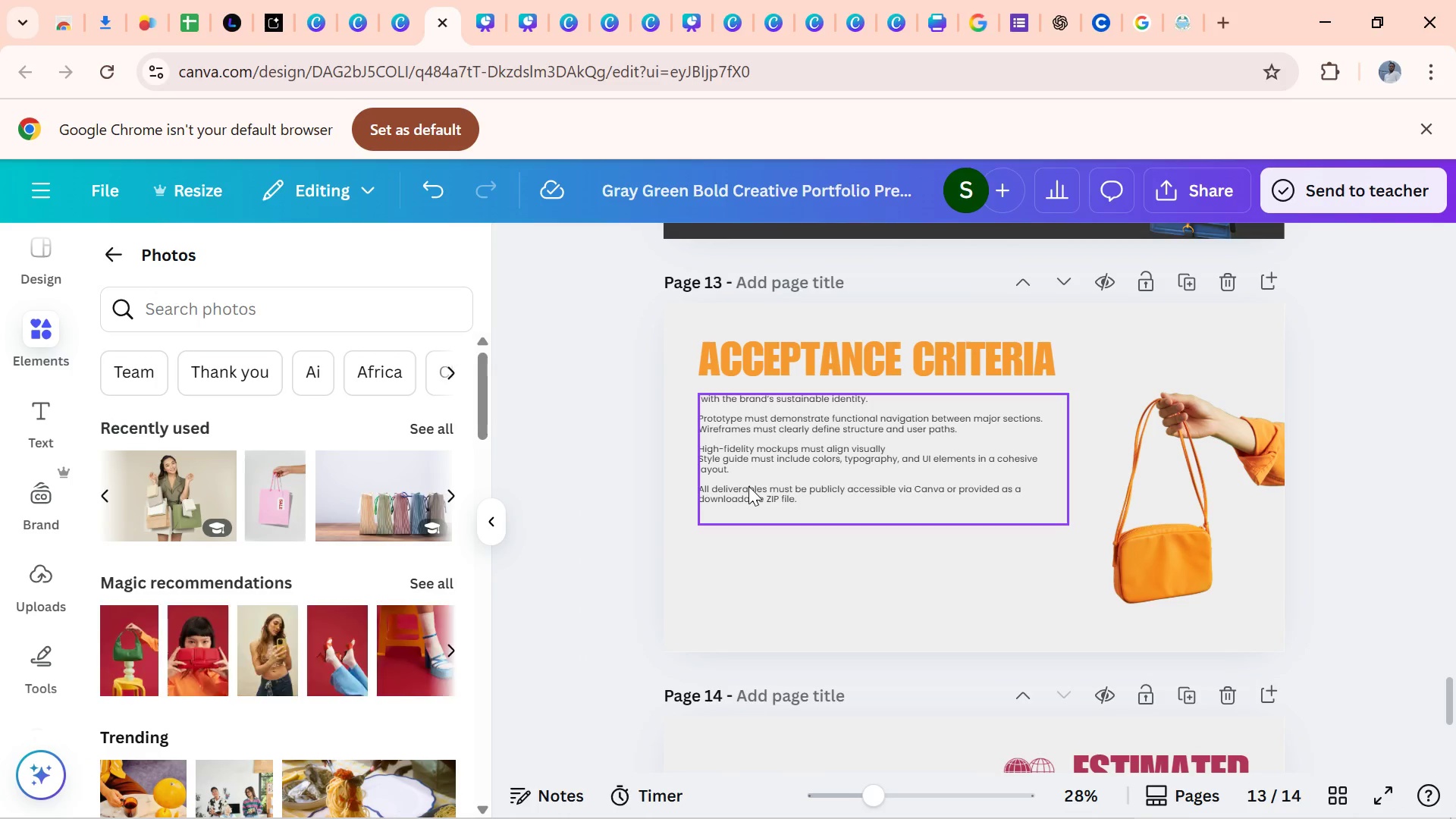 
left_click([748, 486])
 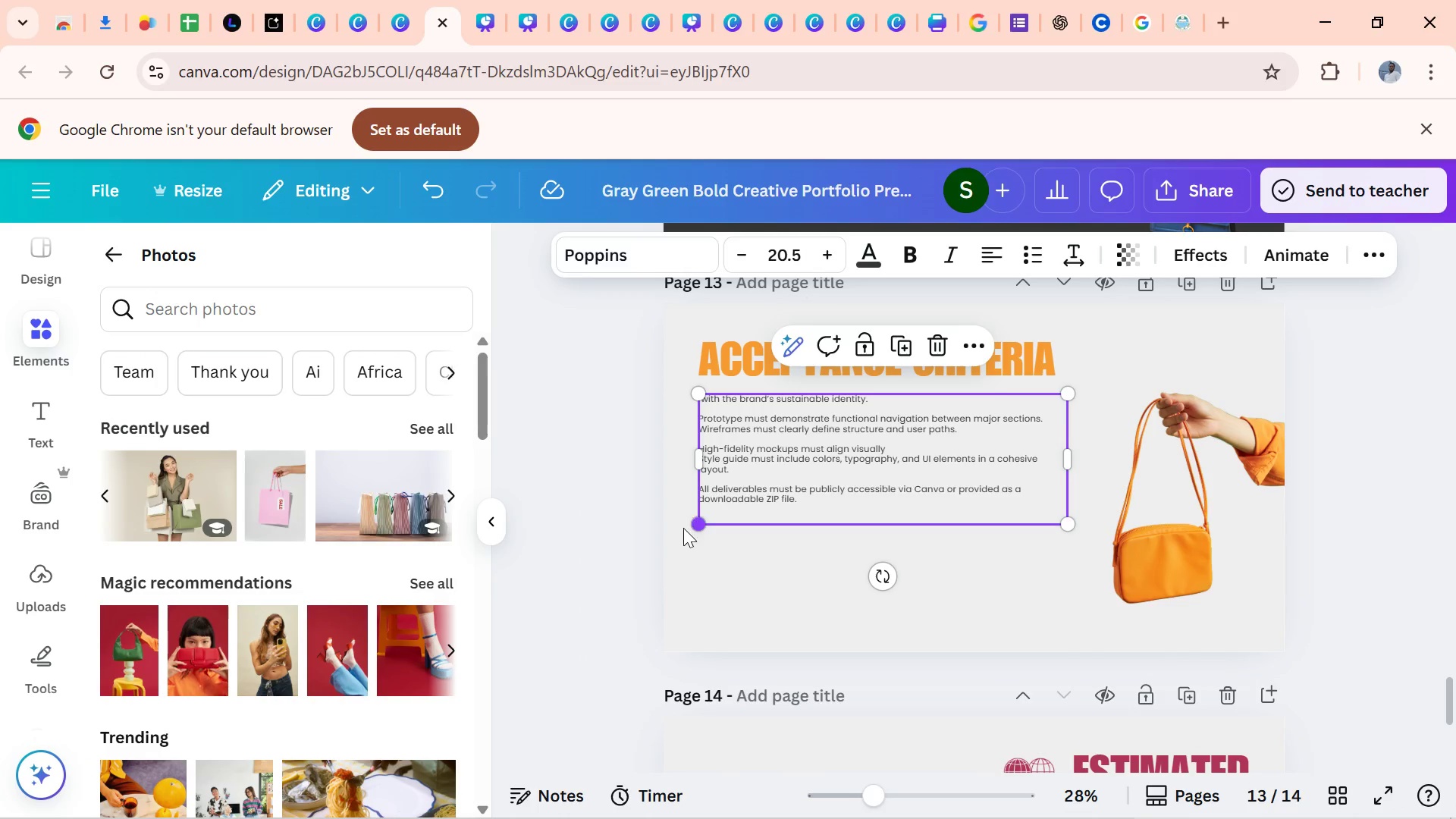 
key(Control+C)
 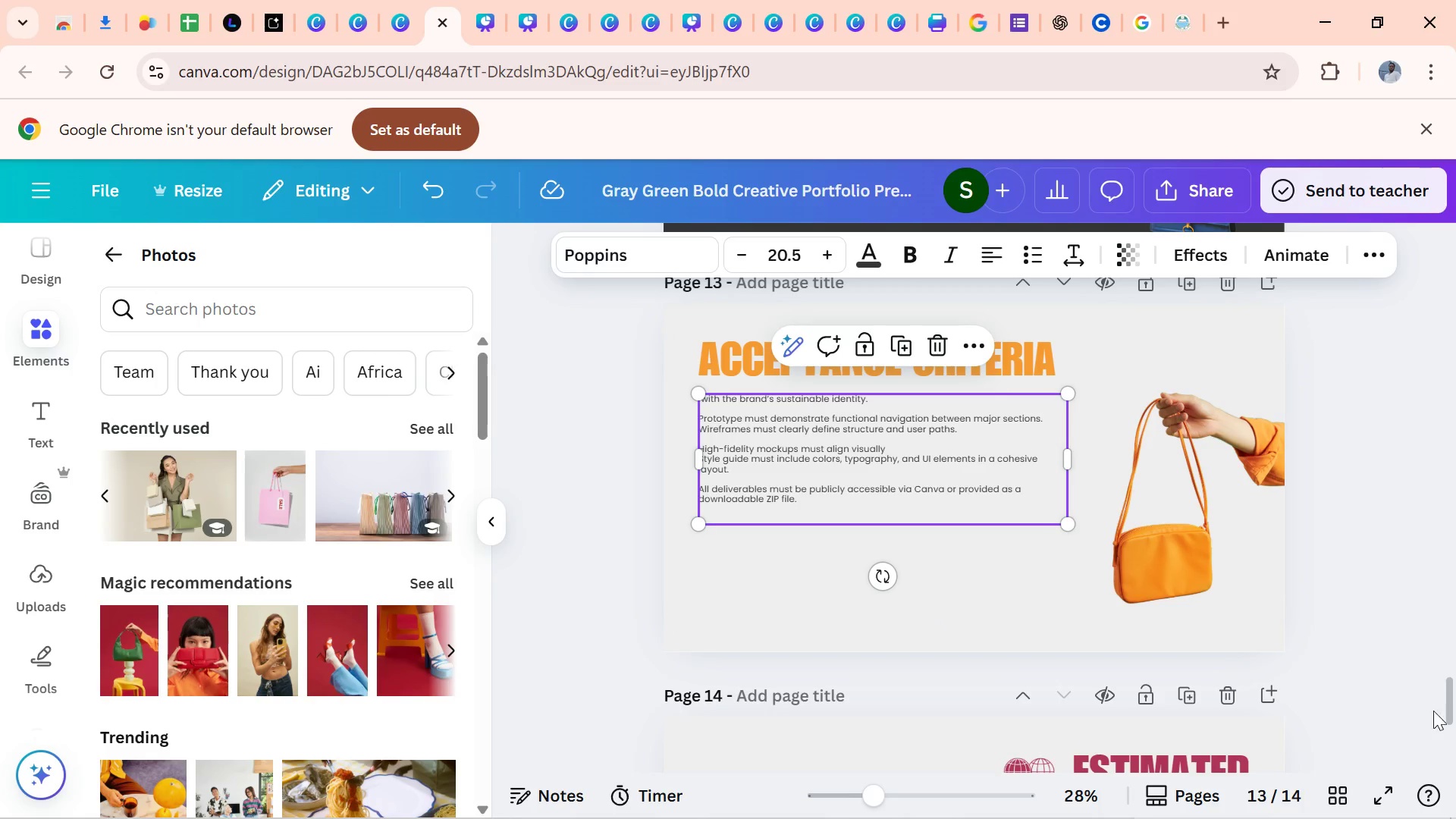 
left_click_drag(start_coordinate=[1455, 703], to_coordinate=[1455, 753])
 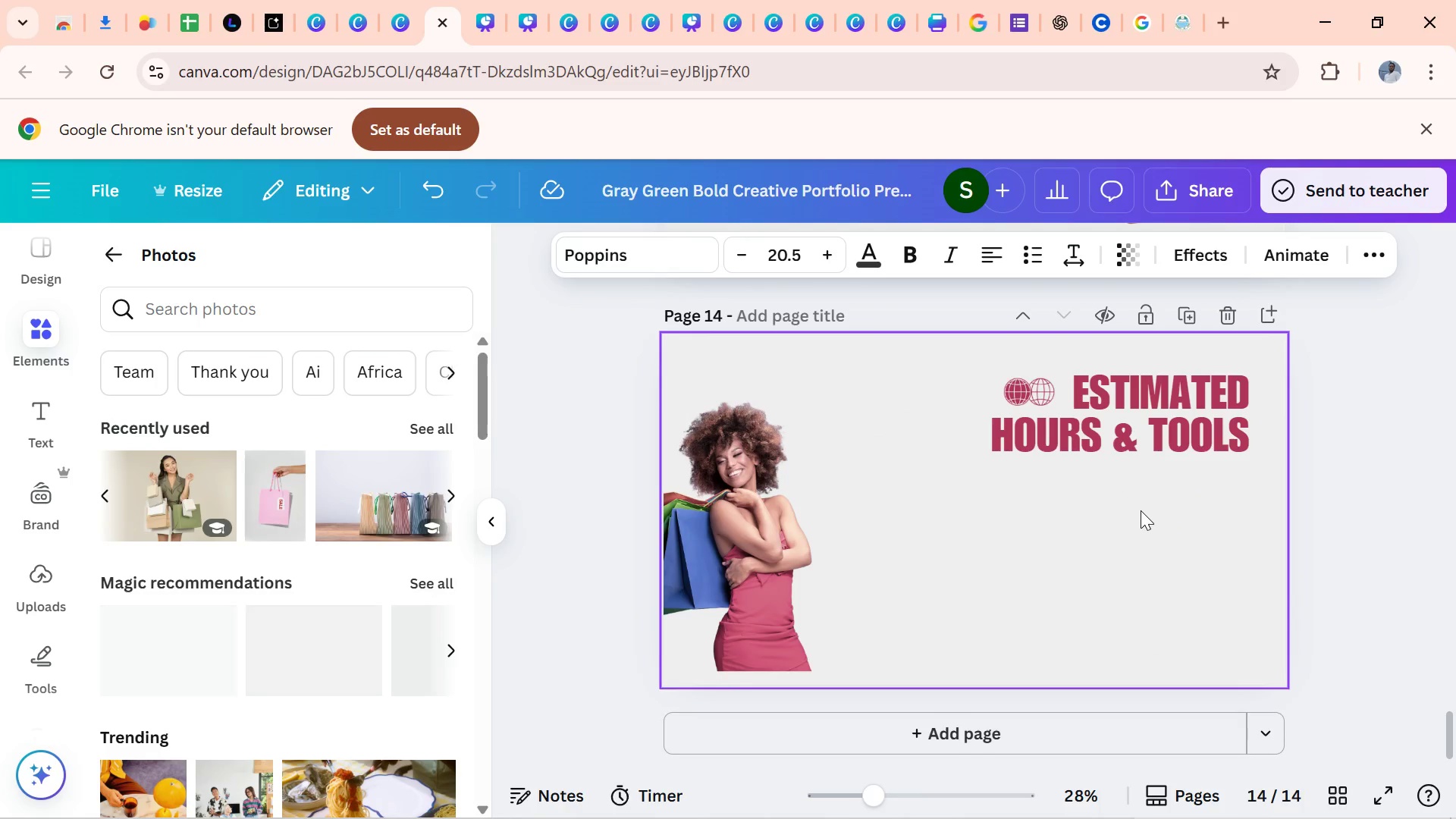 
left_click([1141, 510])
 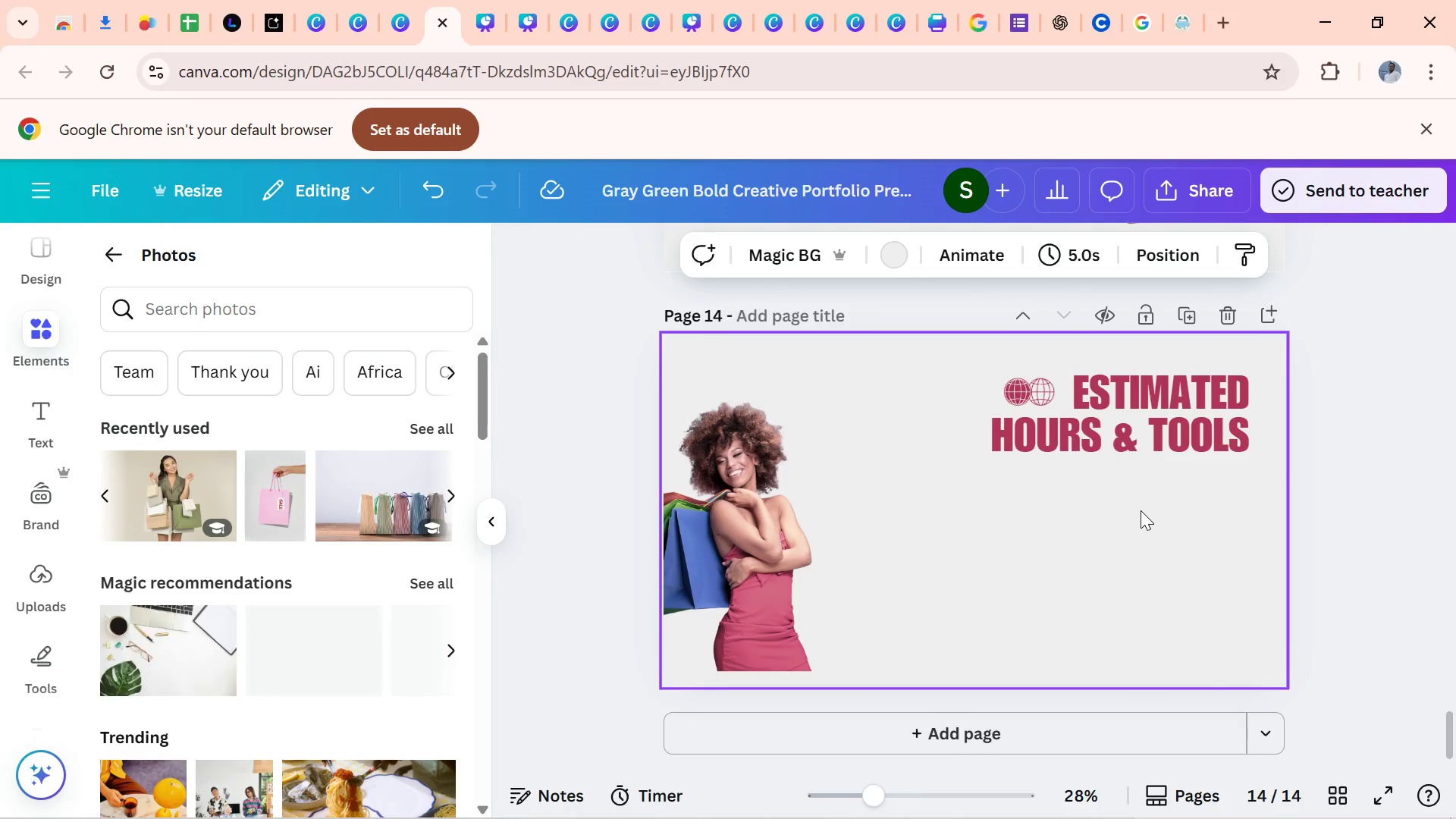 
key(Control+V)
 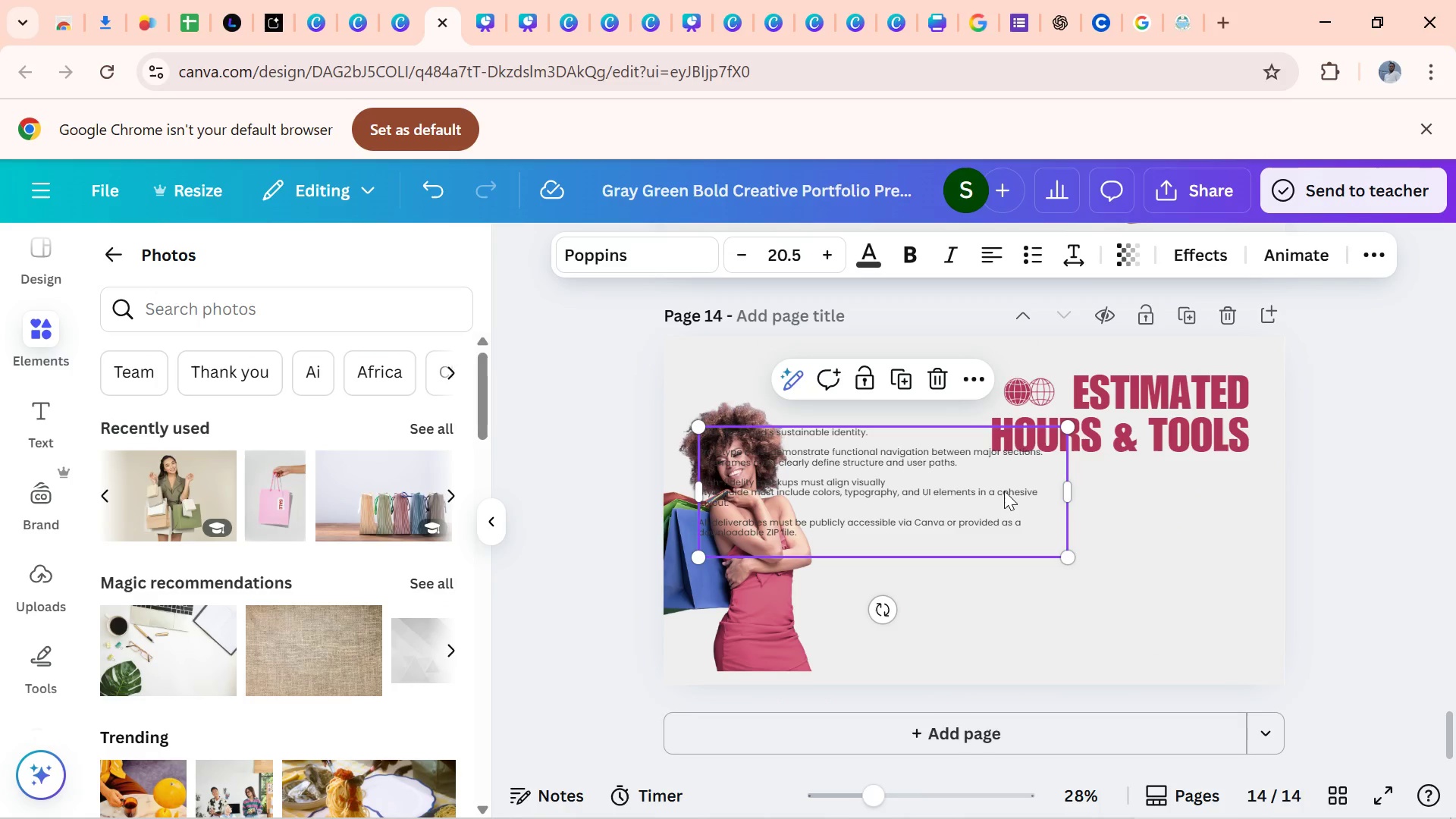 
left_click_drag(start_coordinate=[1004, 491], to_coordinate=[1149, 570])
 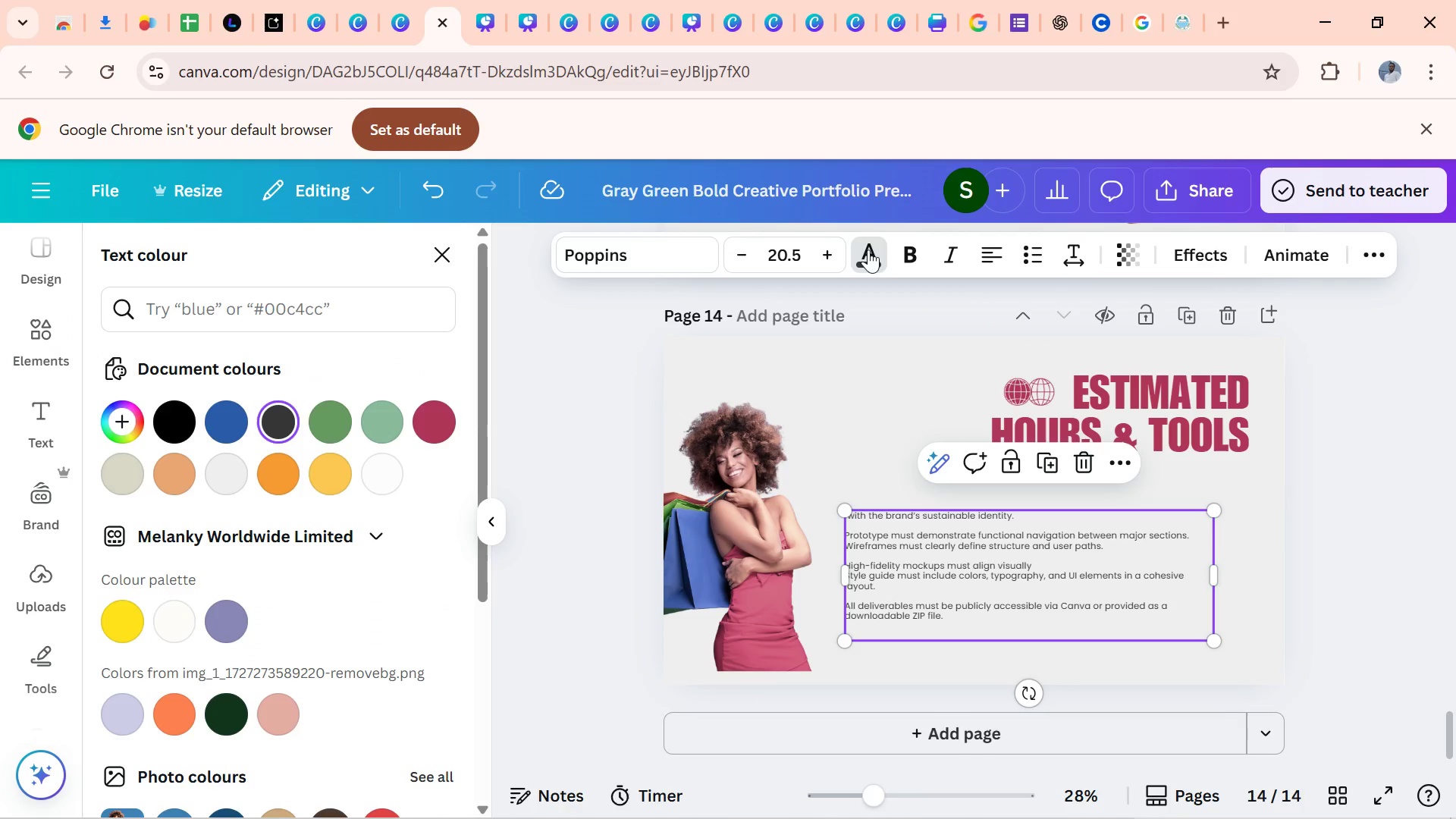 
left_click([868, 249])
 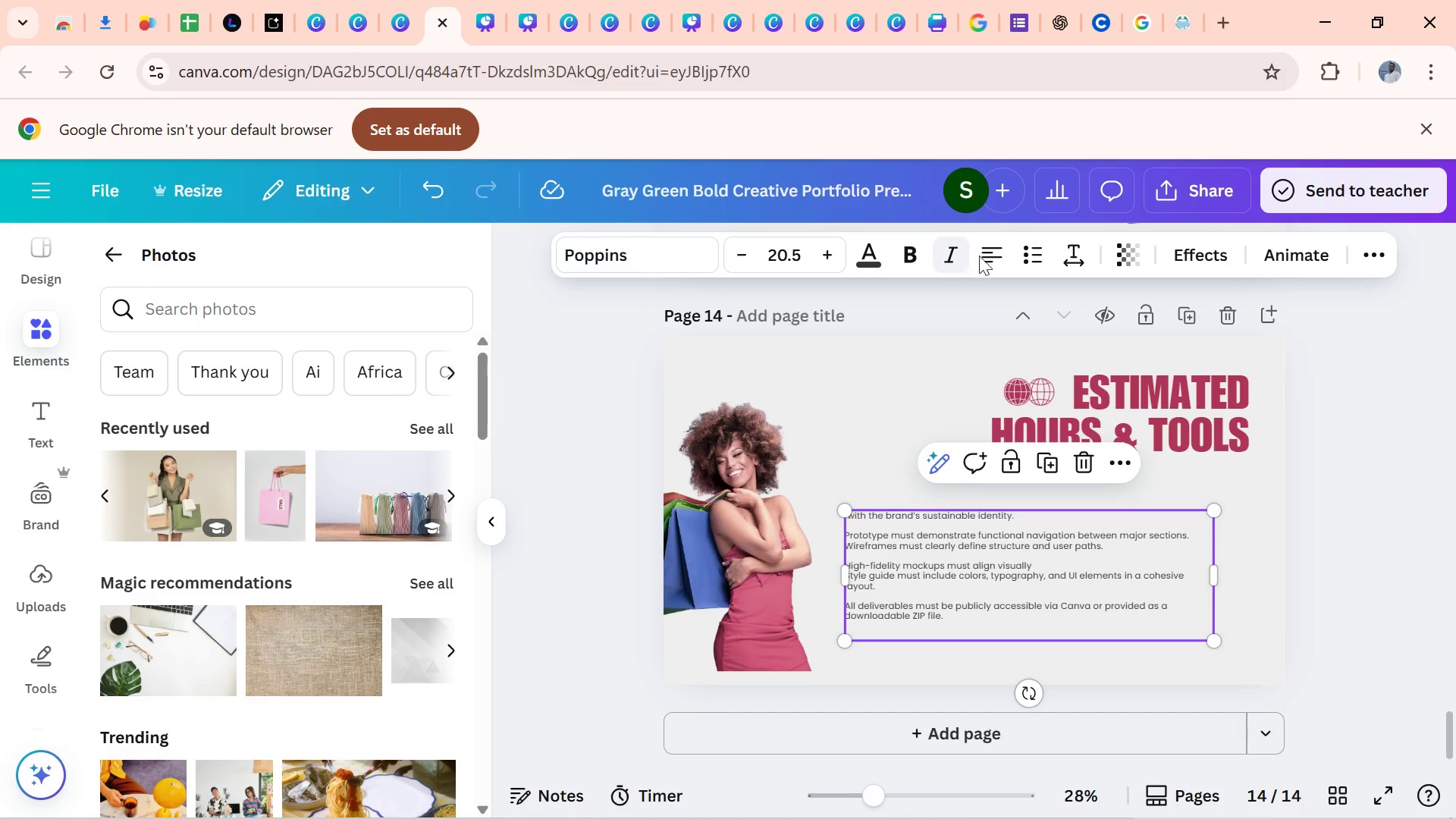 
left_click([1005, 256])
 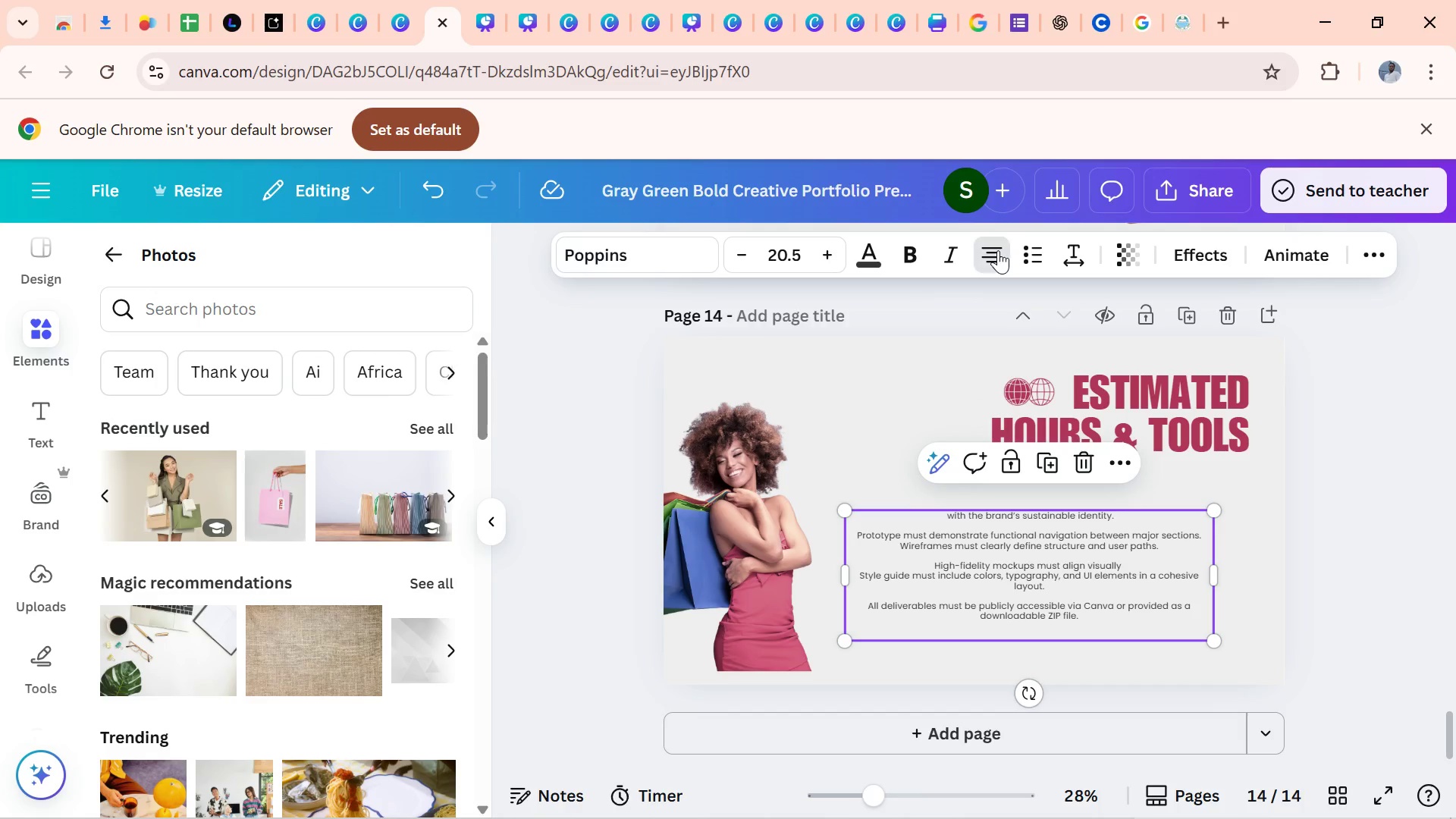 
left_click([998, 250])
 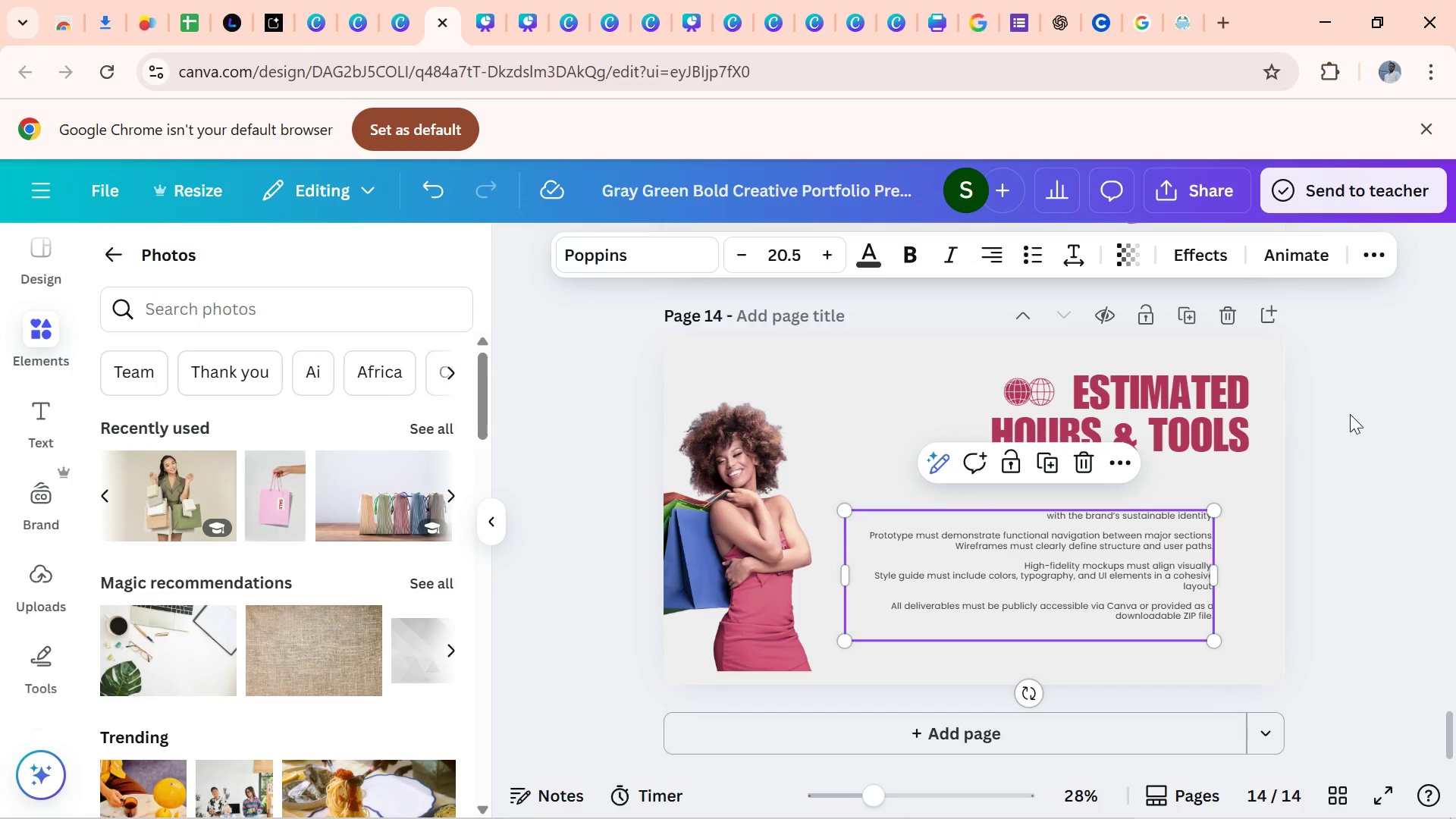 
left_click([1350, 414])
 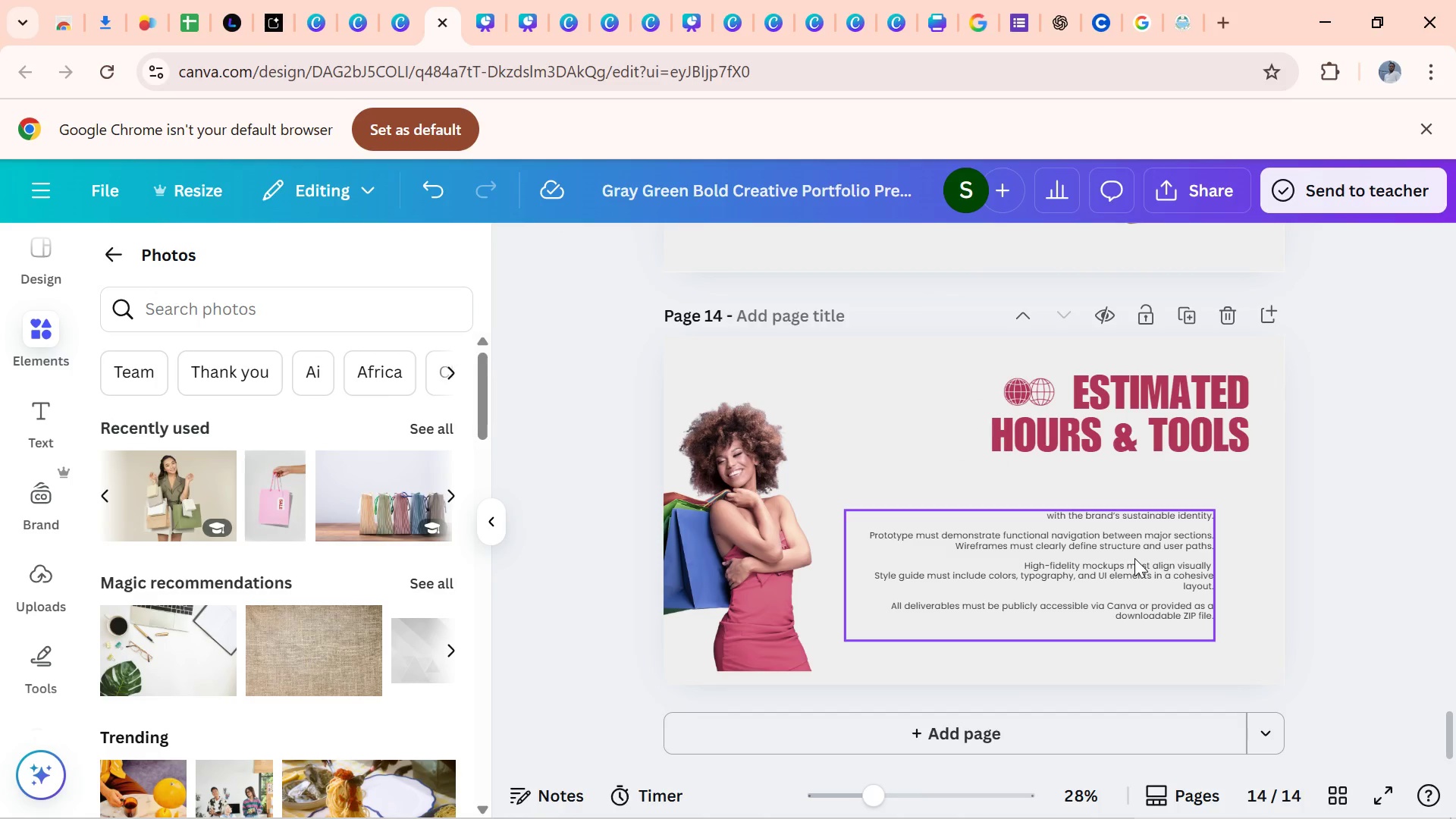 
left_click_drag(start_coordinate=[1134, 557], to_coordinate=[1173, 520])
 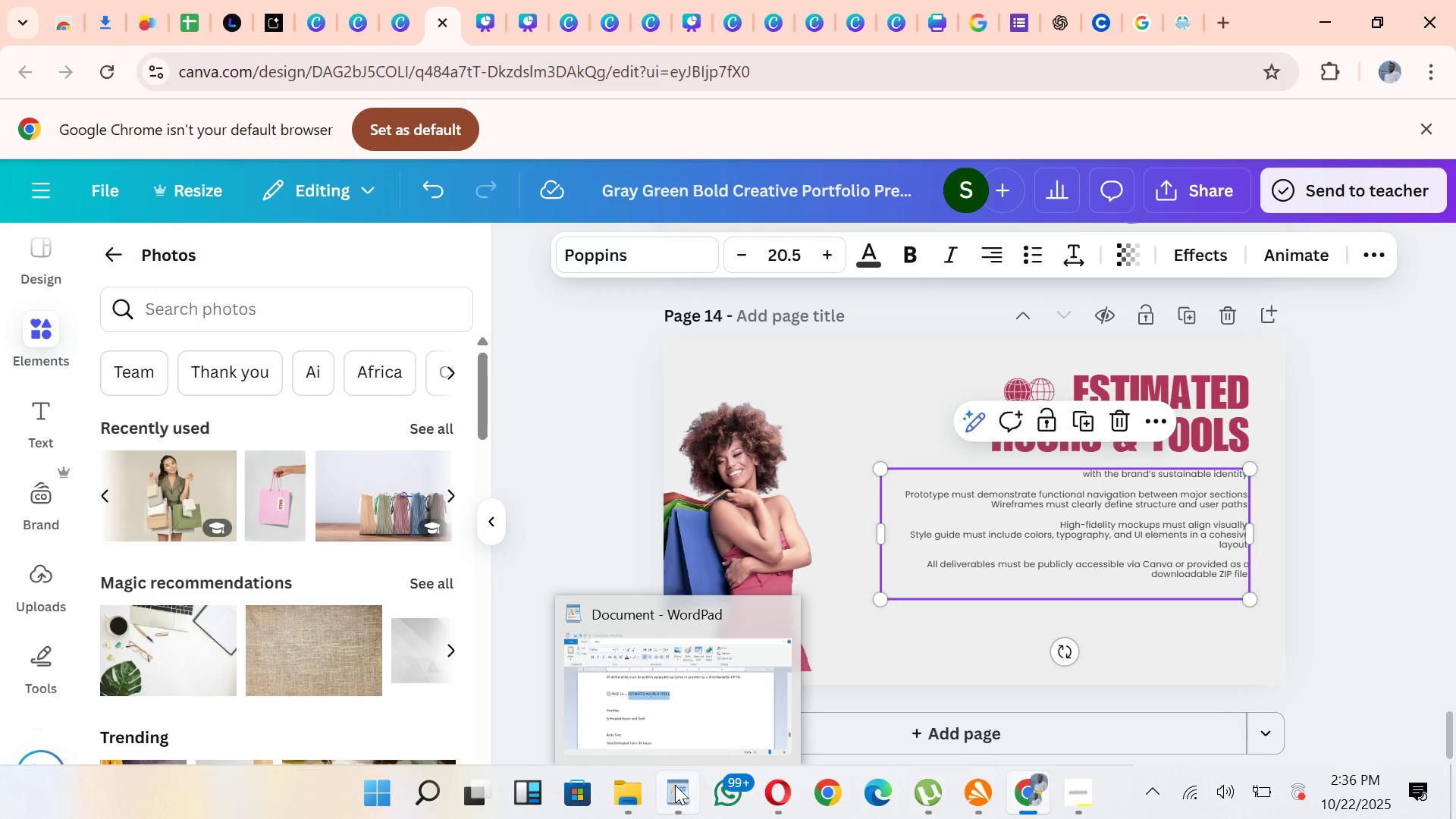 
left_click([676, 785])
 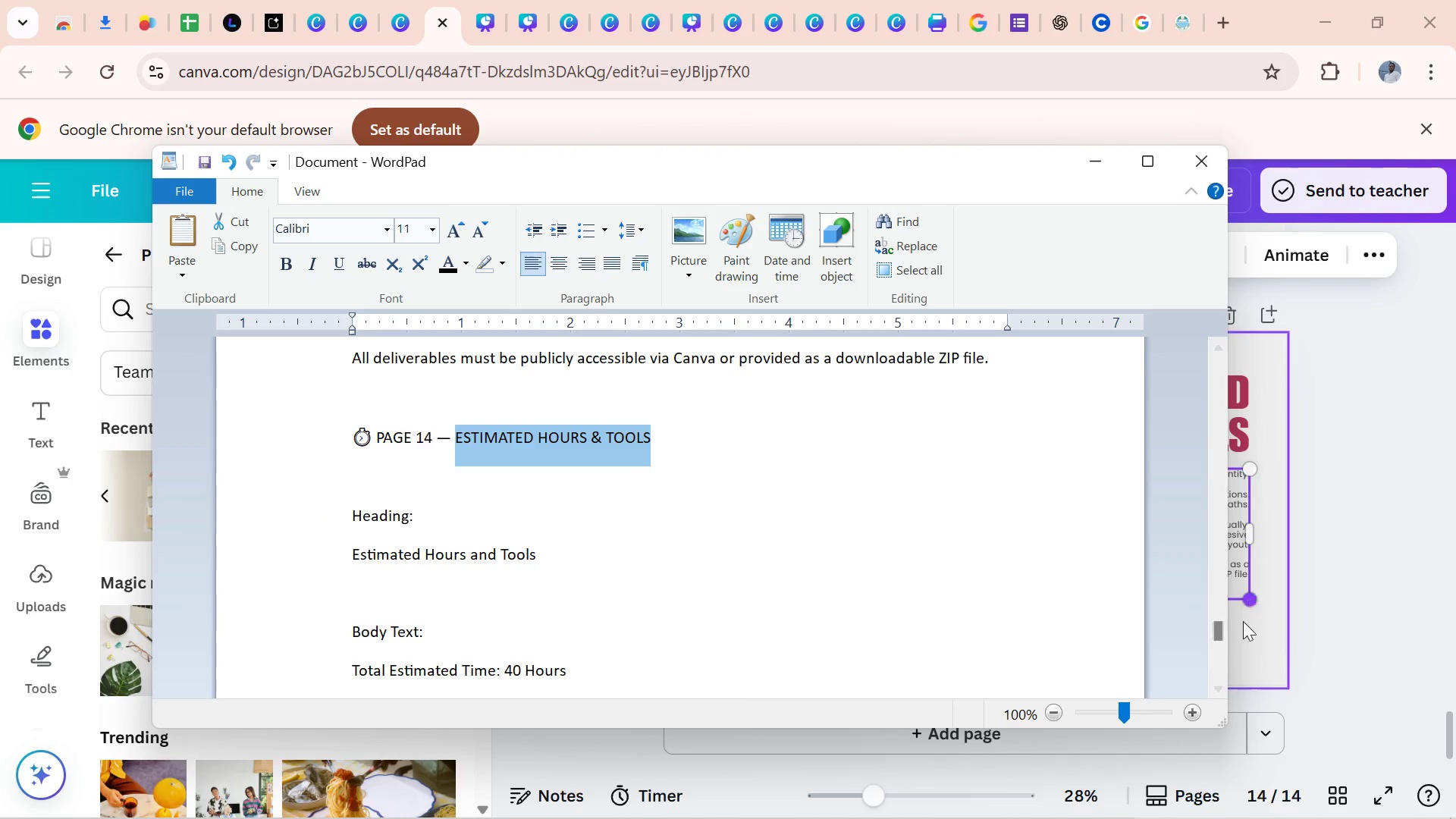 
left_click_drag(start_coordinate=[1216, 628], to_coordinate=[1228, 632])
 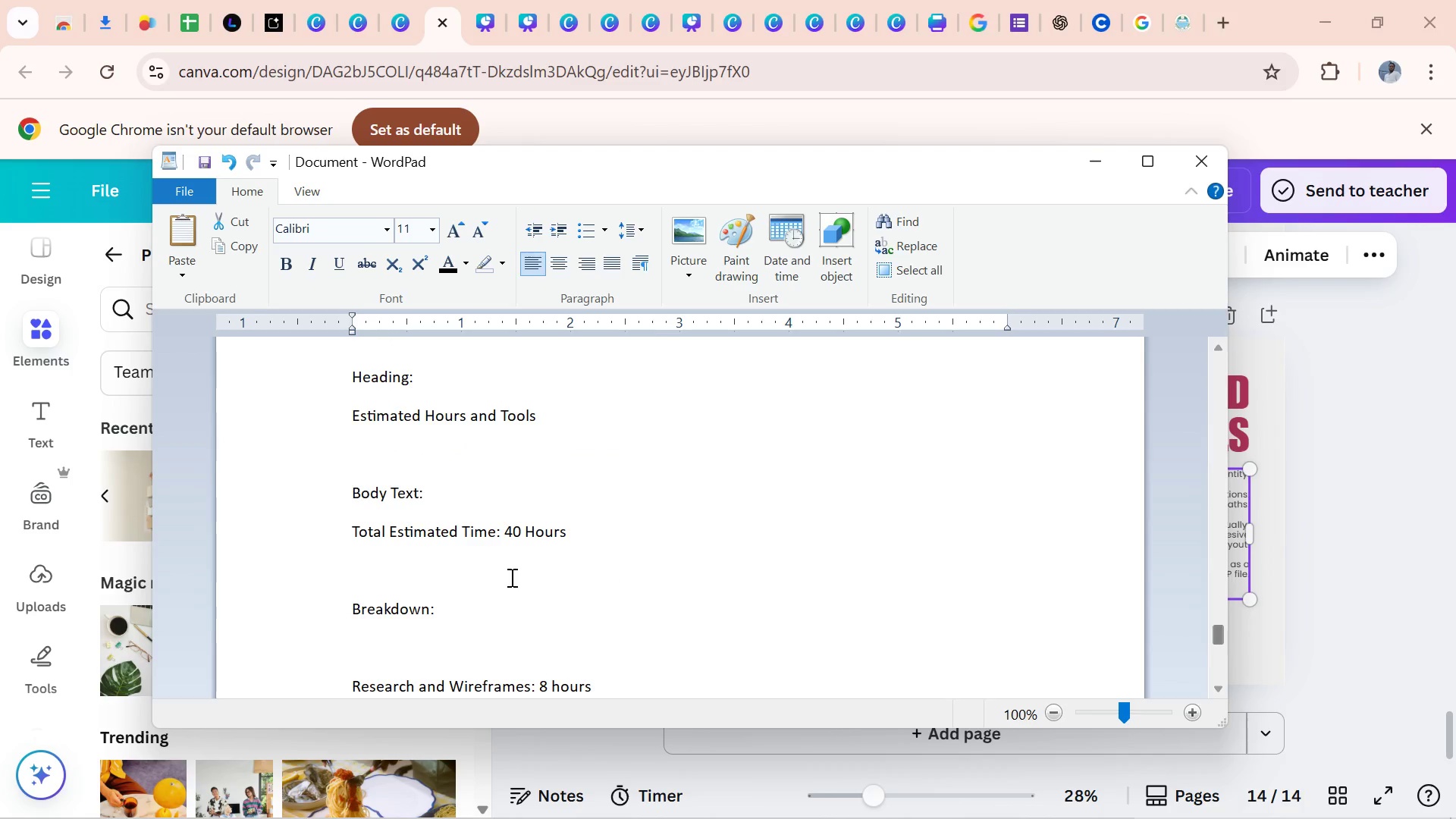 
wait(6.35)
 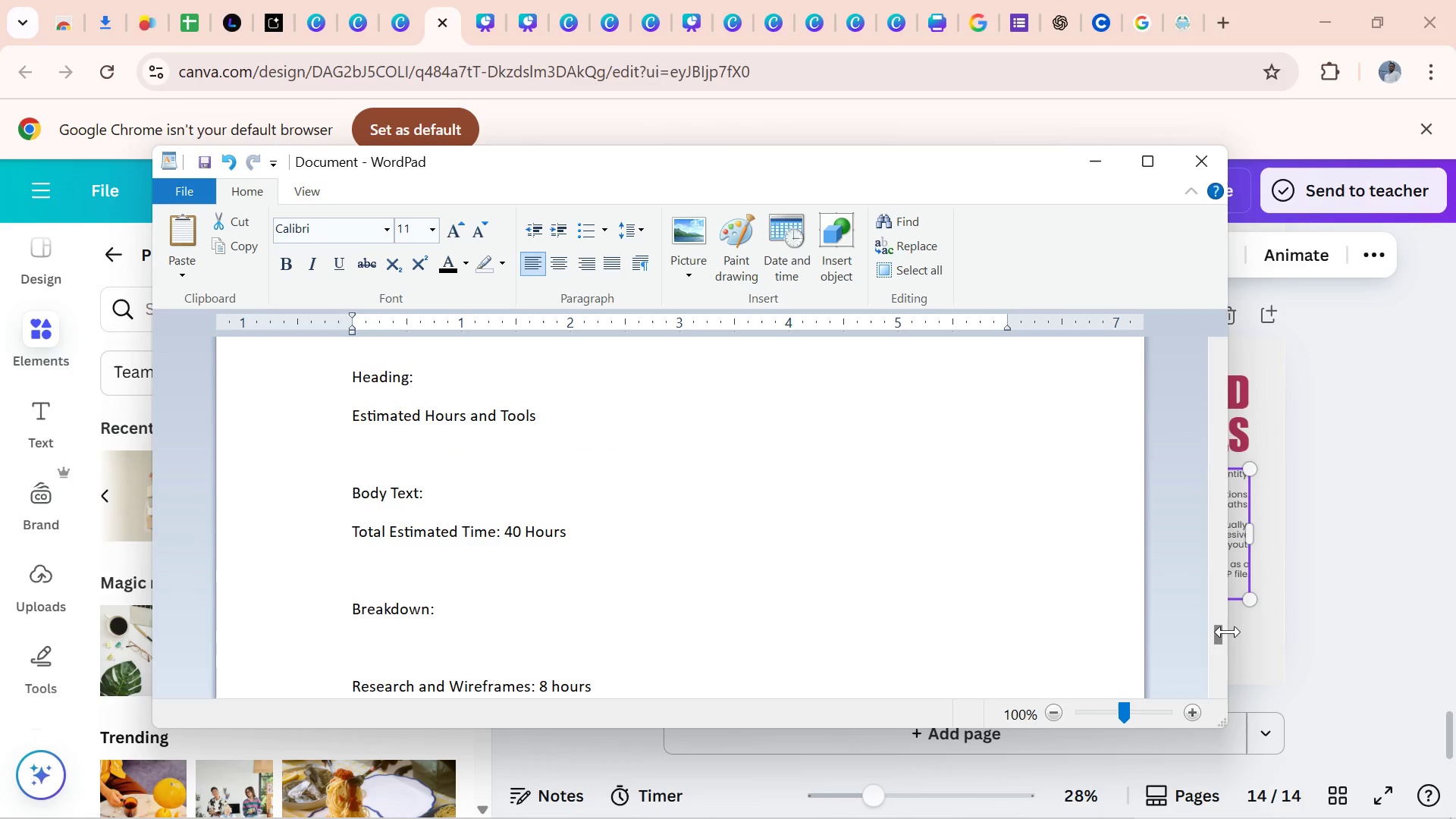 
hold_key(key=ControlLeft, duration=1.51)
left_click_drag(start_coordinate=[355, 532], to_coordinate=[593, 369])
 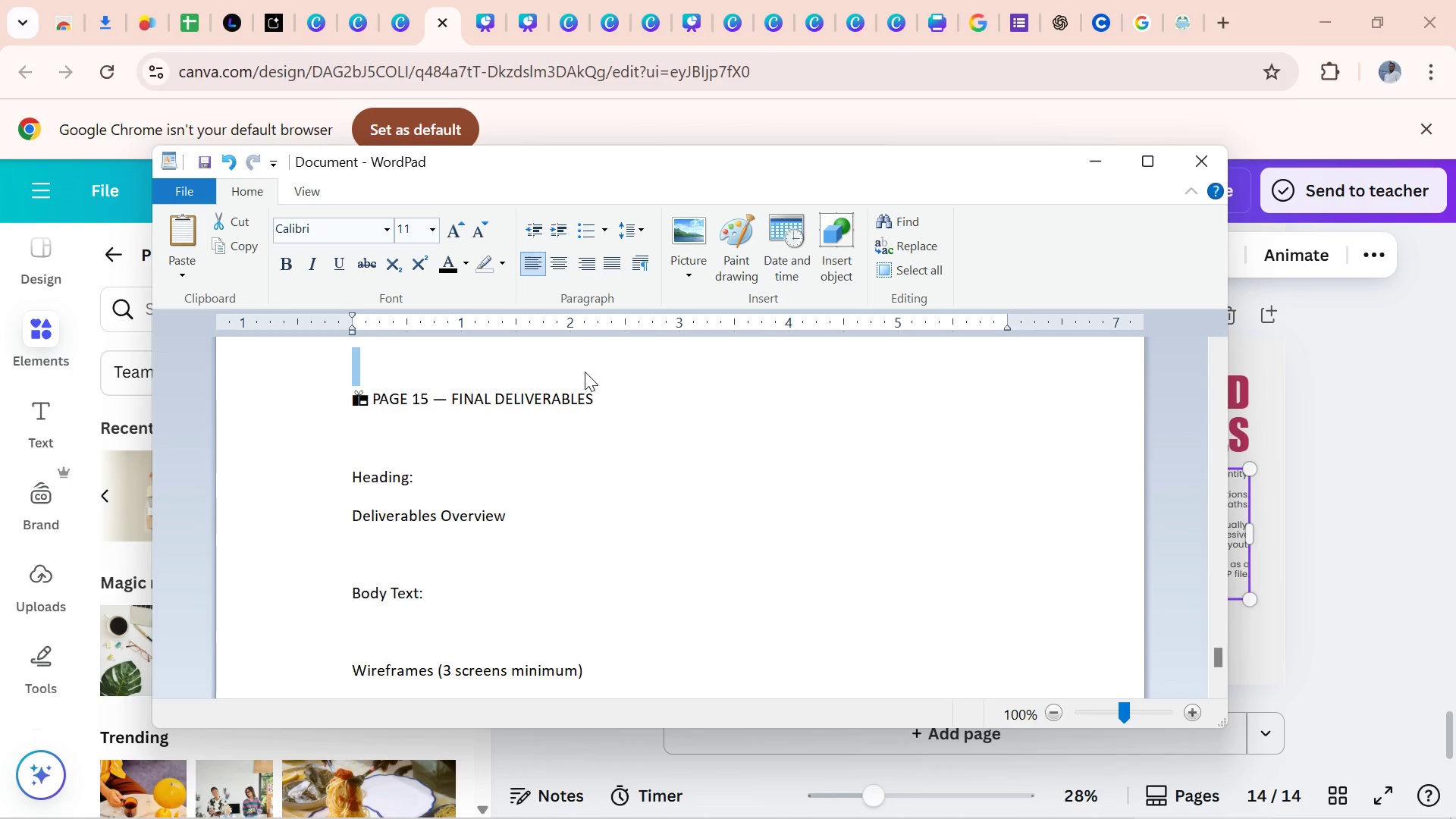 
hold_key(key=ControlLeft, duration=1.5)
 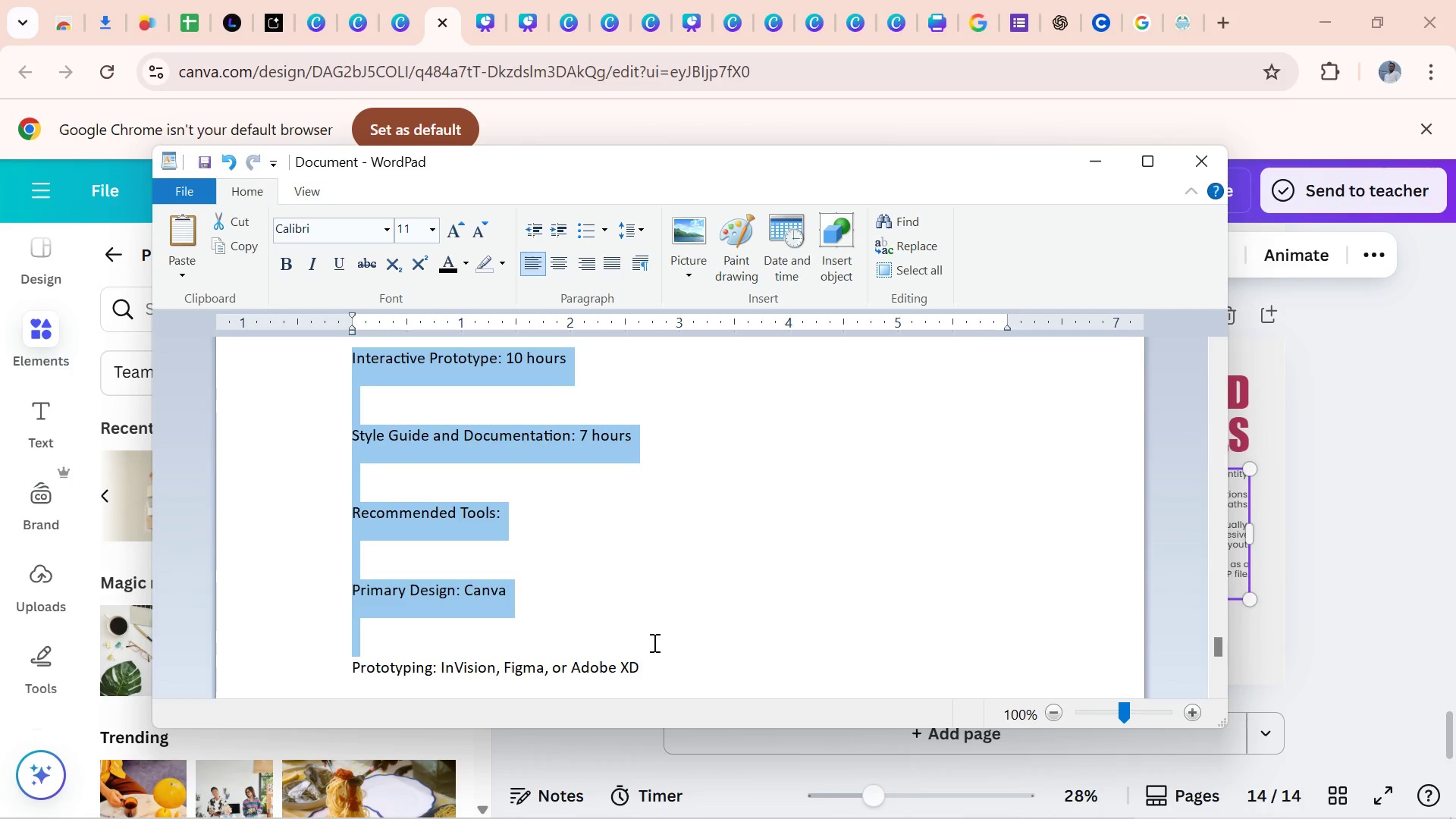 
hold_key(key=ControlLeft, duration=1.53)
 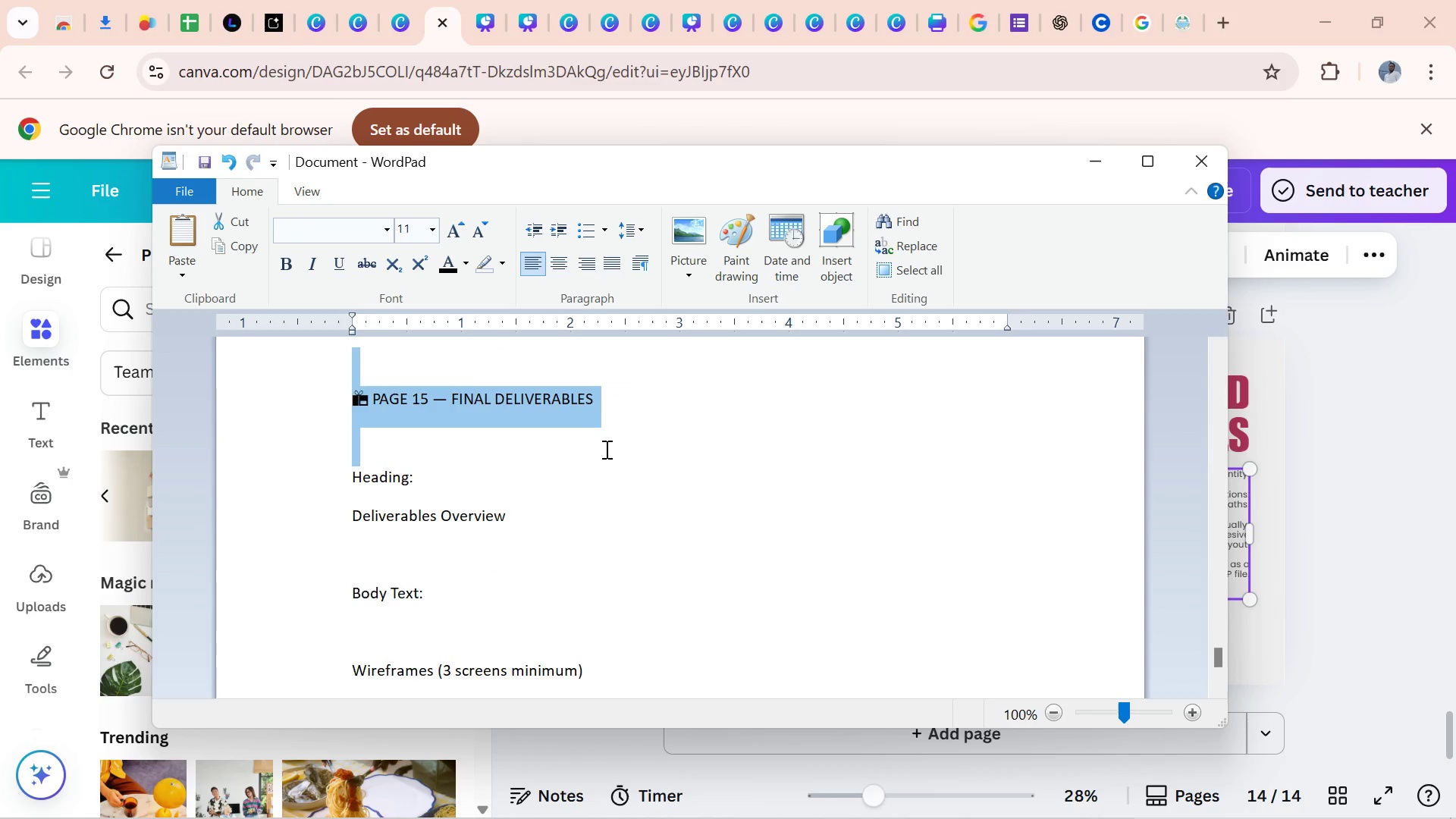 
hold_key(key=ControlLeft, duration=1.53)
 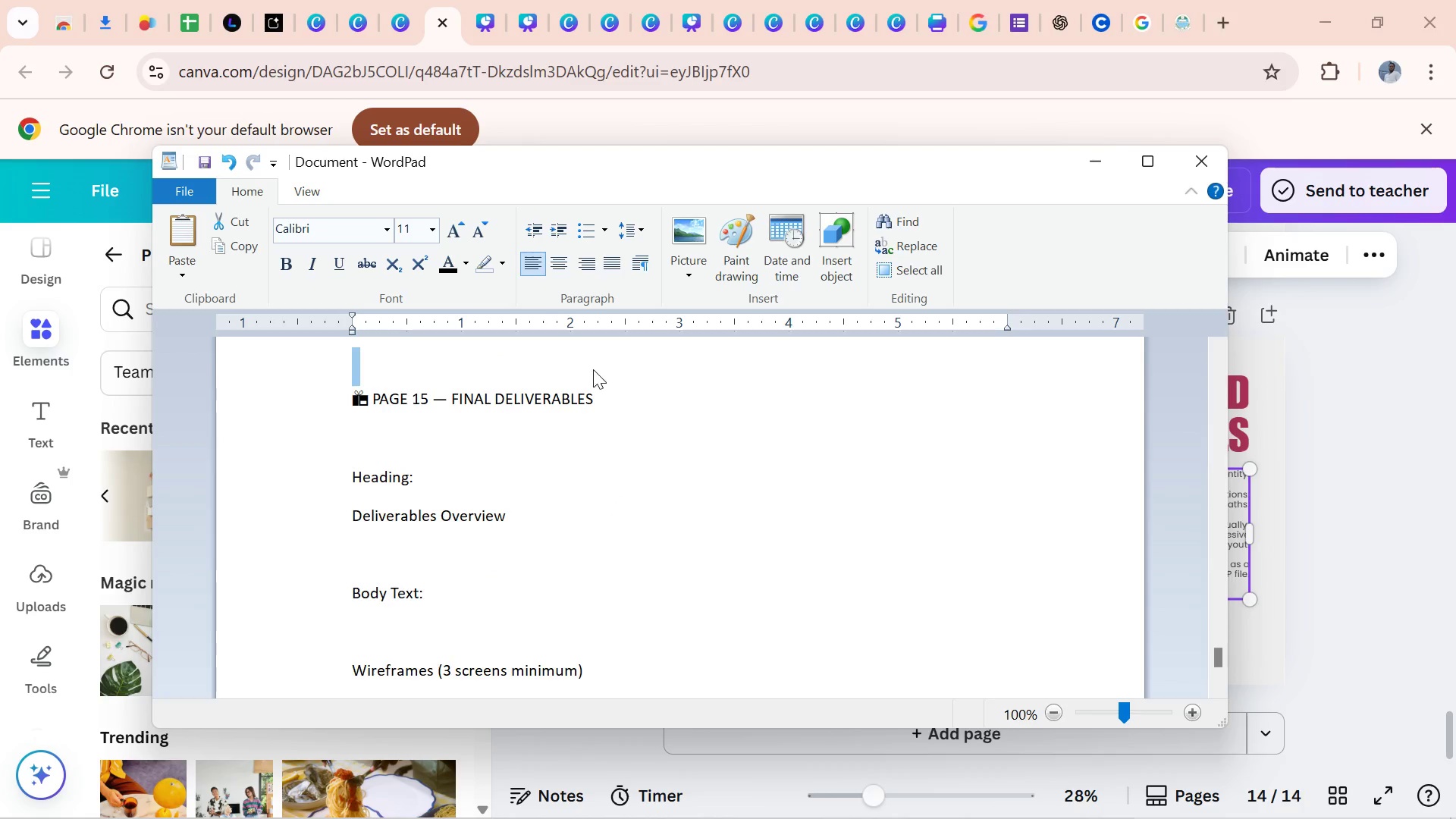 
key(Control+ControlLeft)
 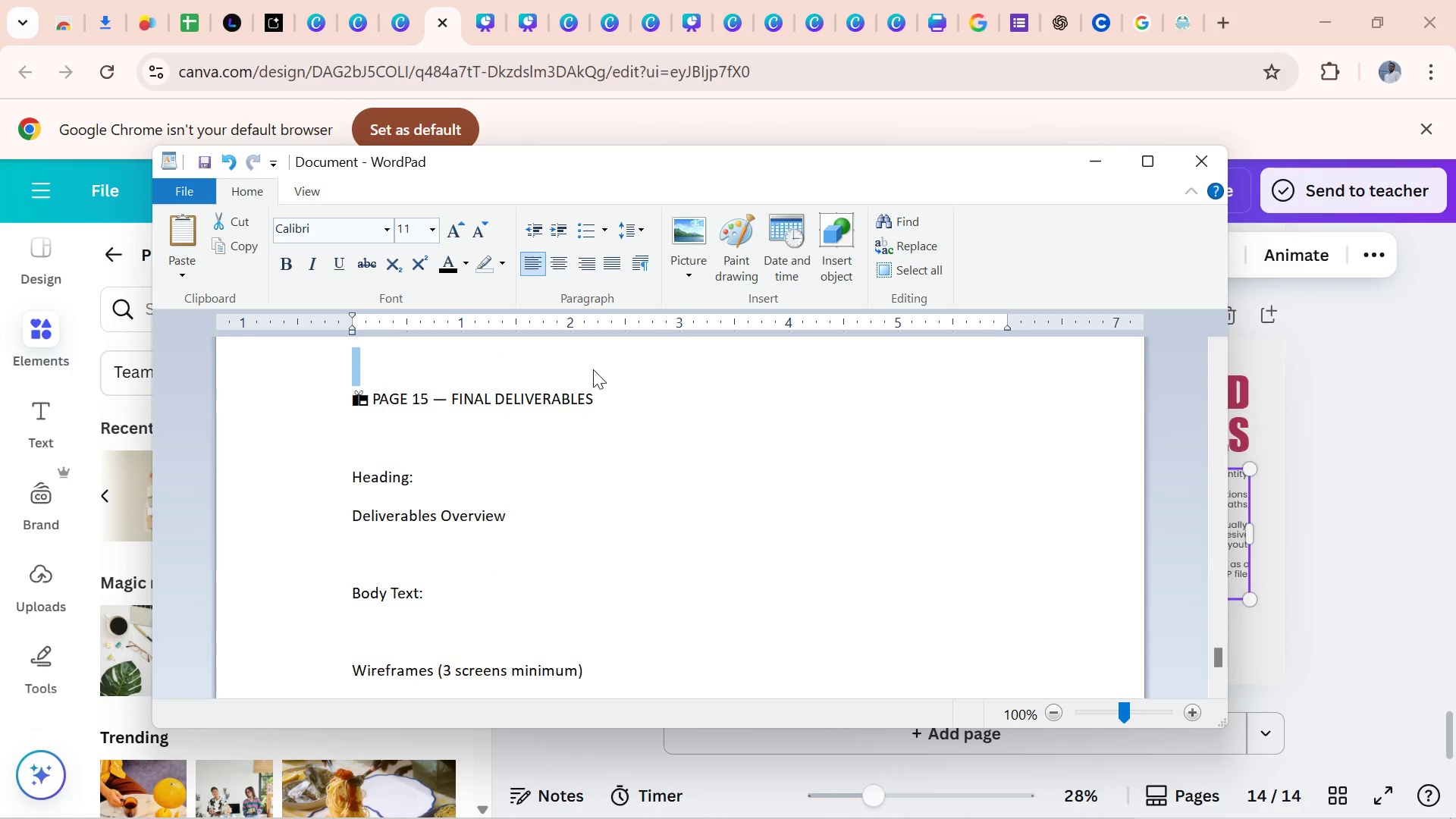 
key(Control+ControlLeft)
 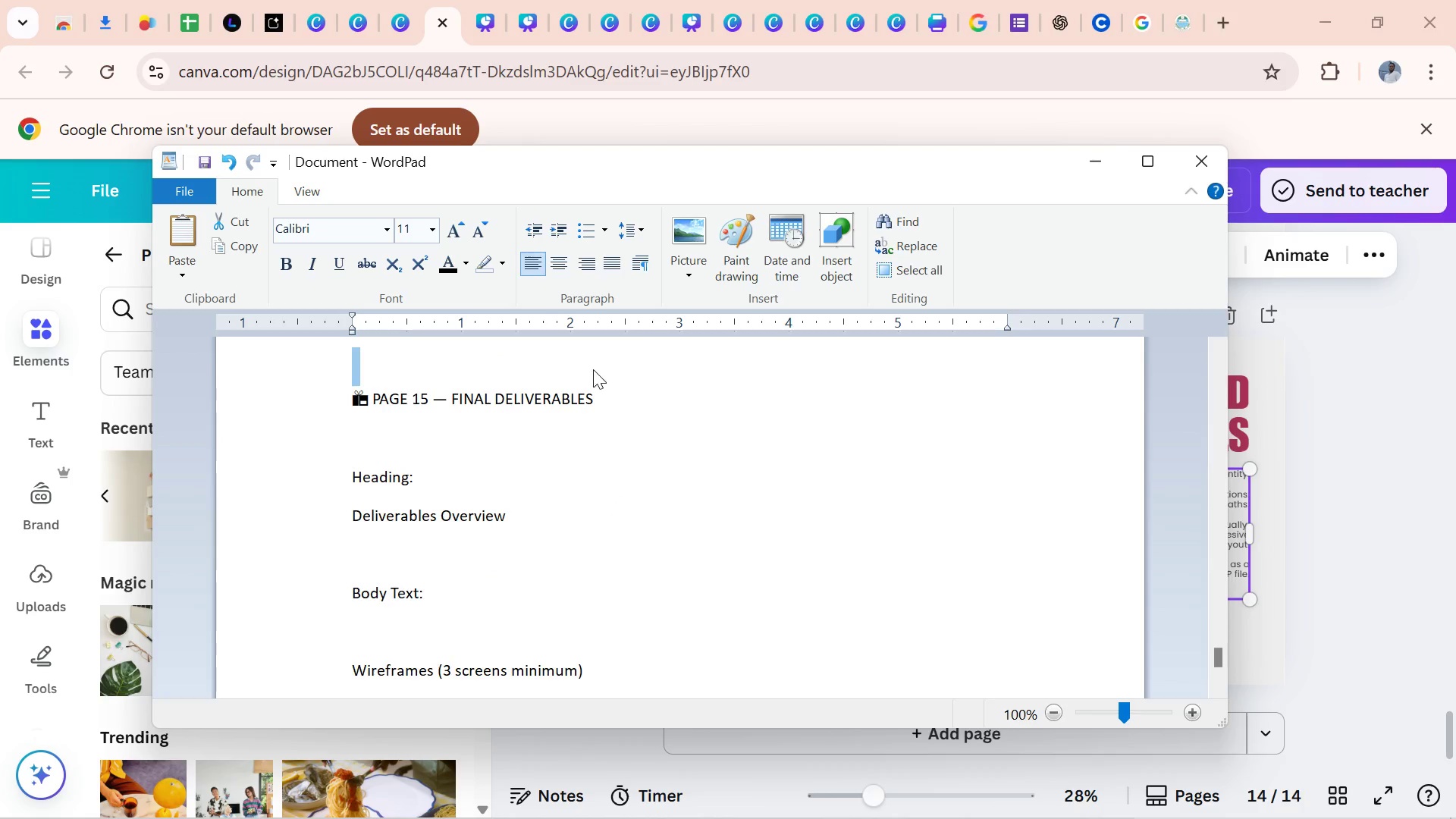 
key(Control+ControlLeft)
 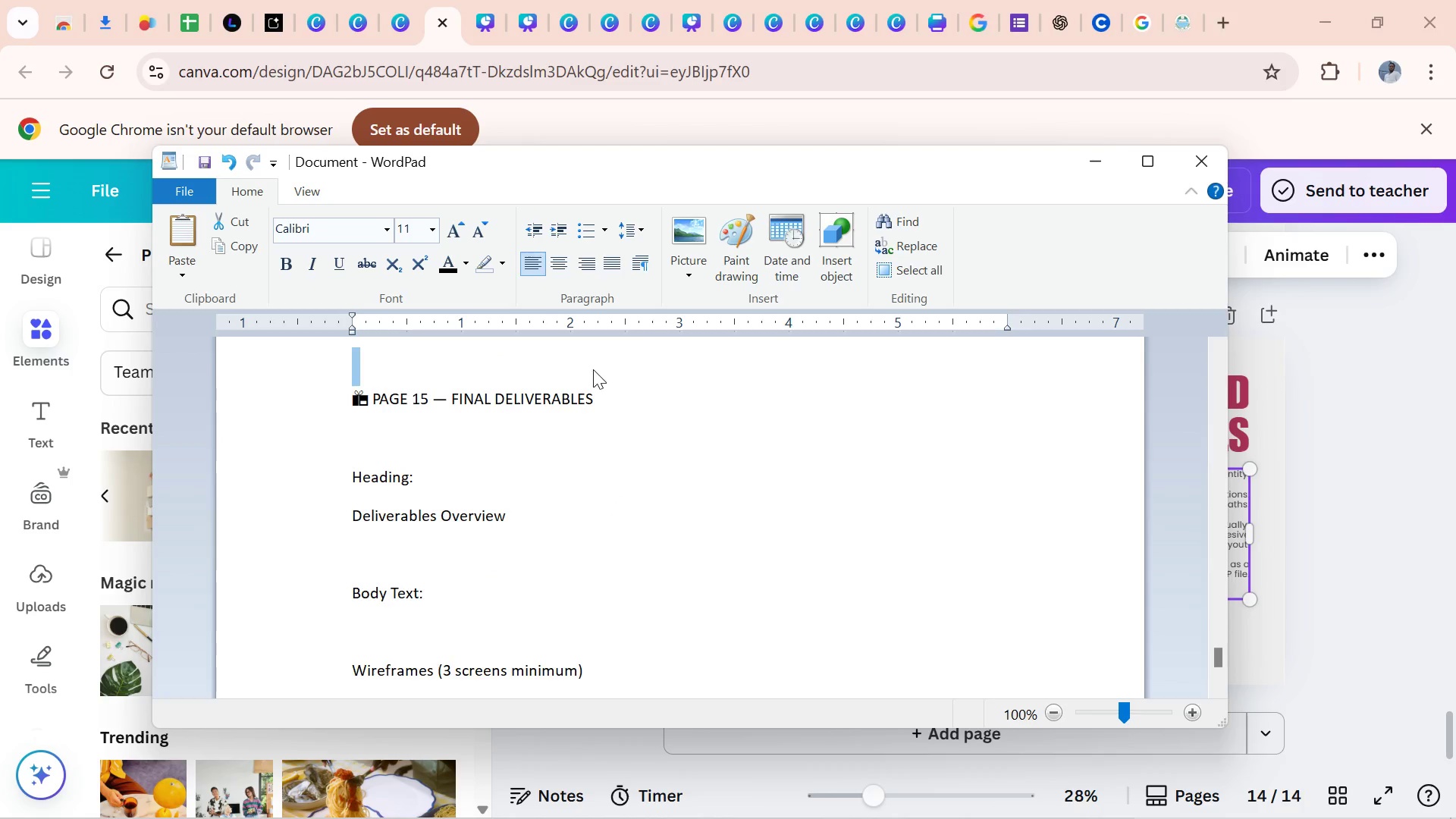 
key(Control+ControlLeft)
 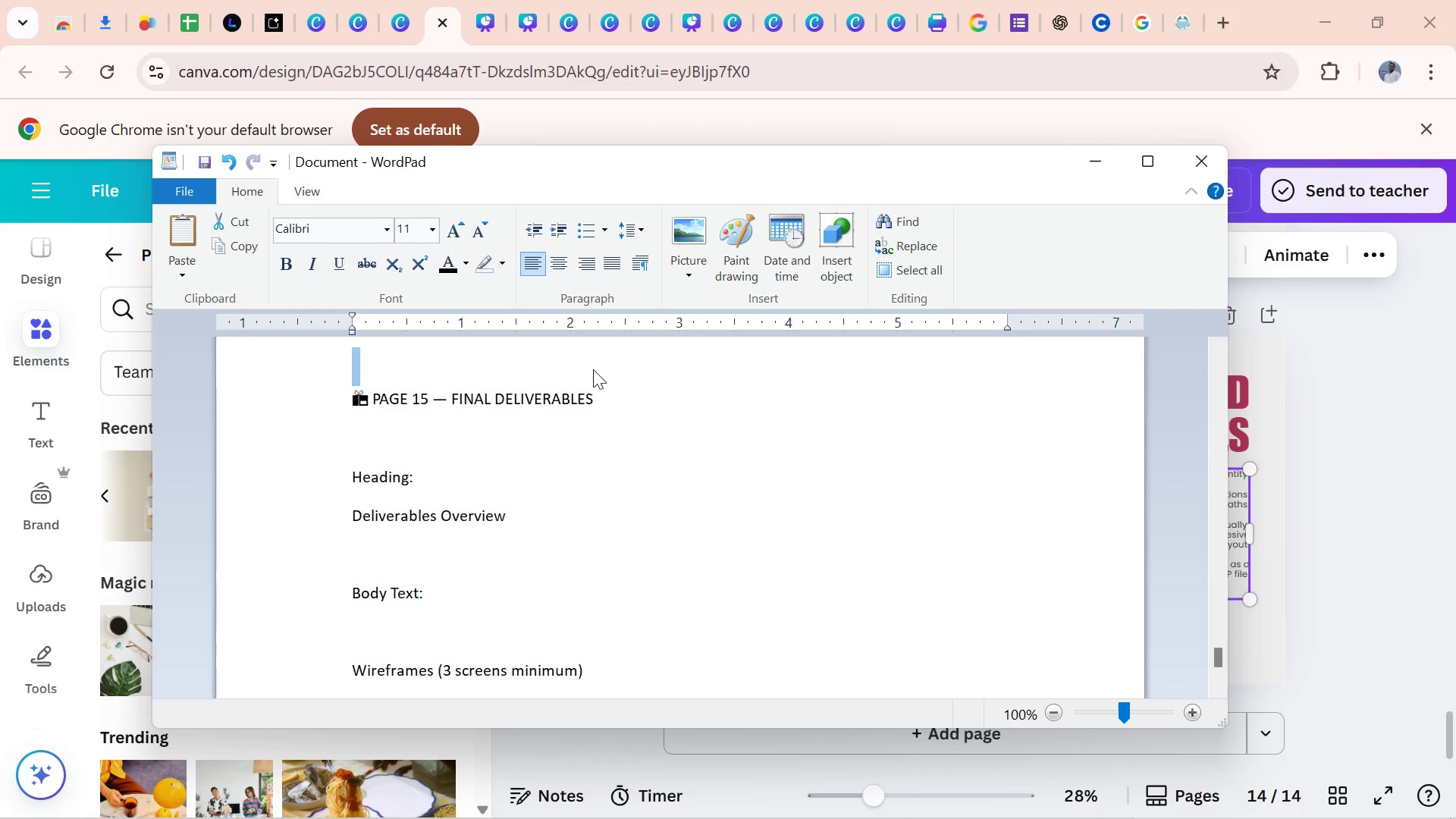 
key(Control+ControlLeft)
 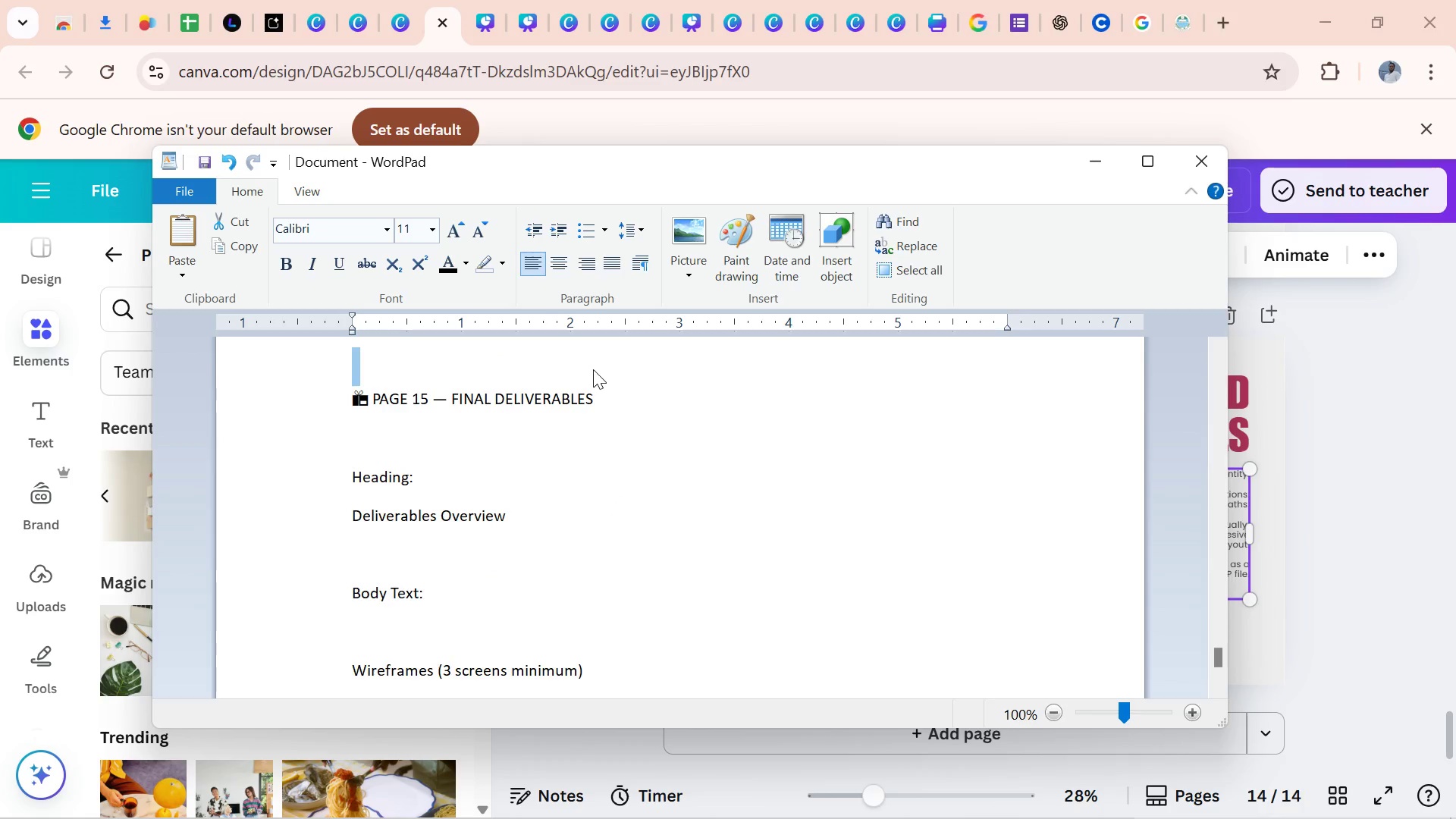 
key(Control+C)
 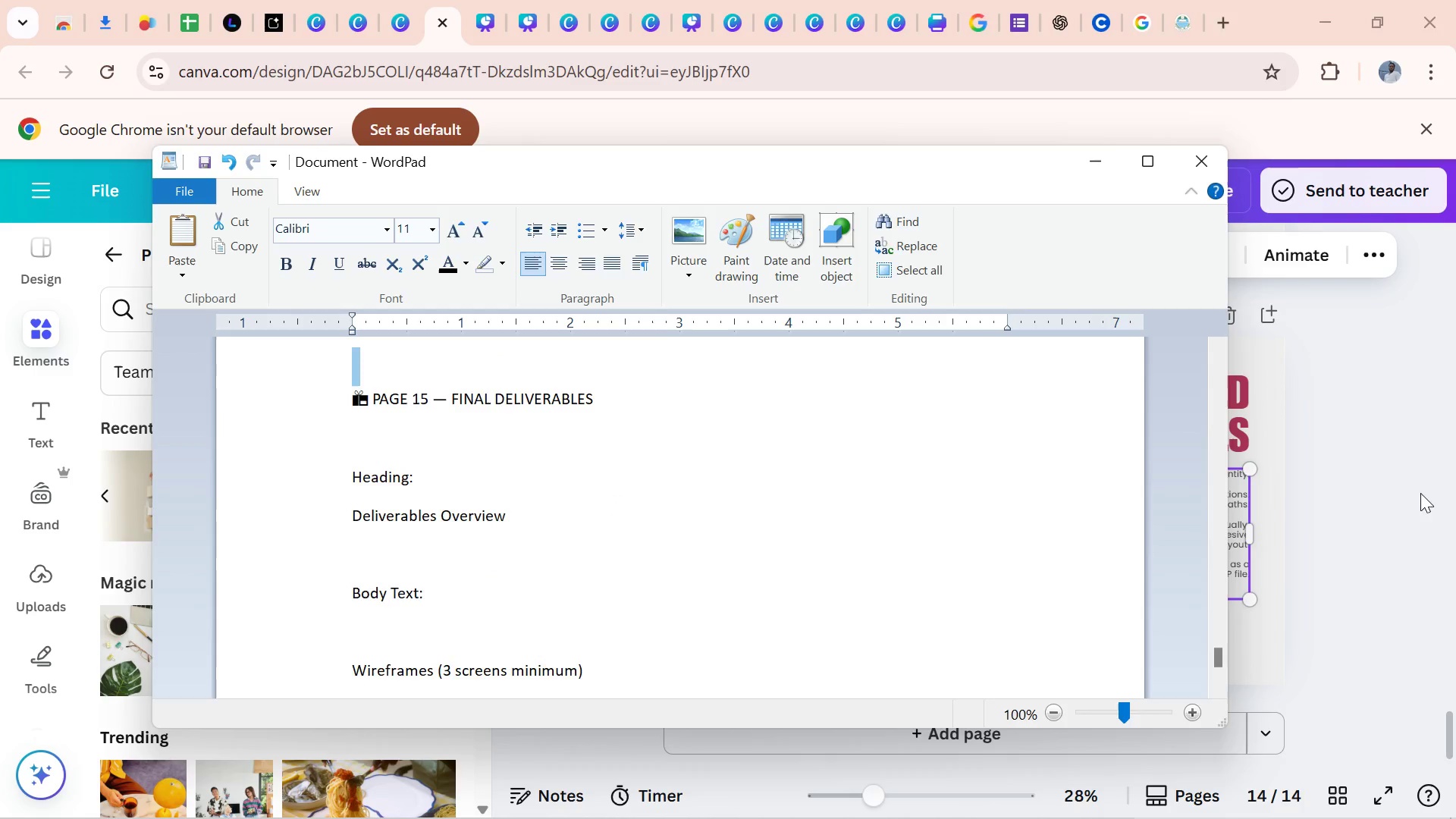 
left_click([1418, 495])
 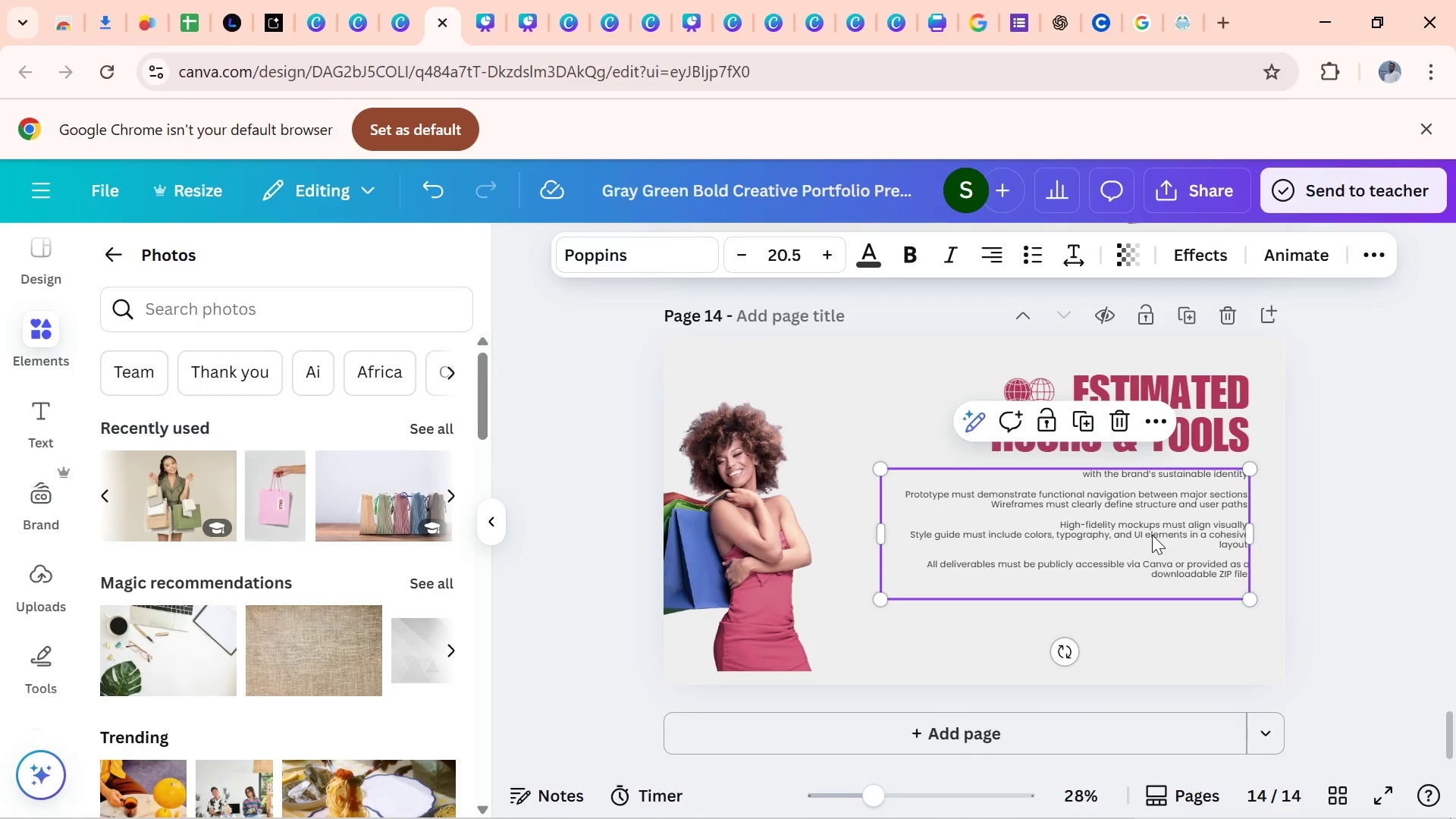 
double_click([1152, 535])
 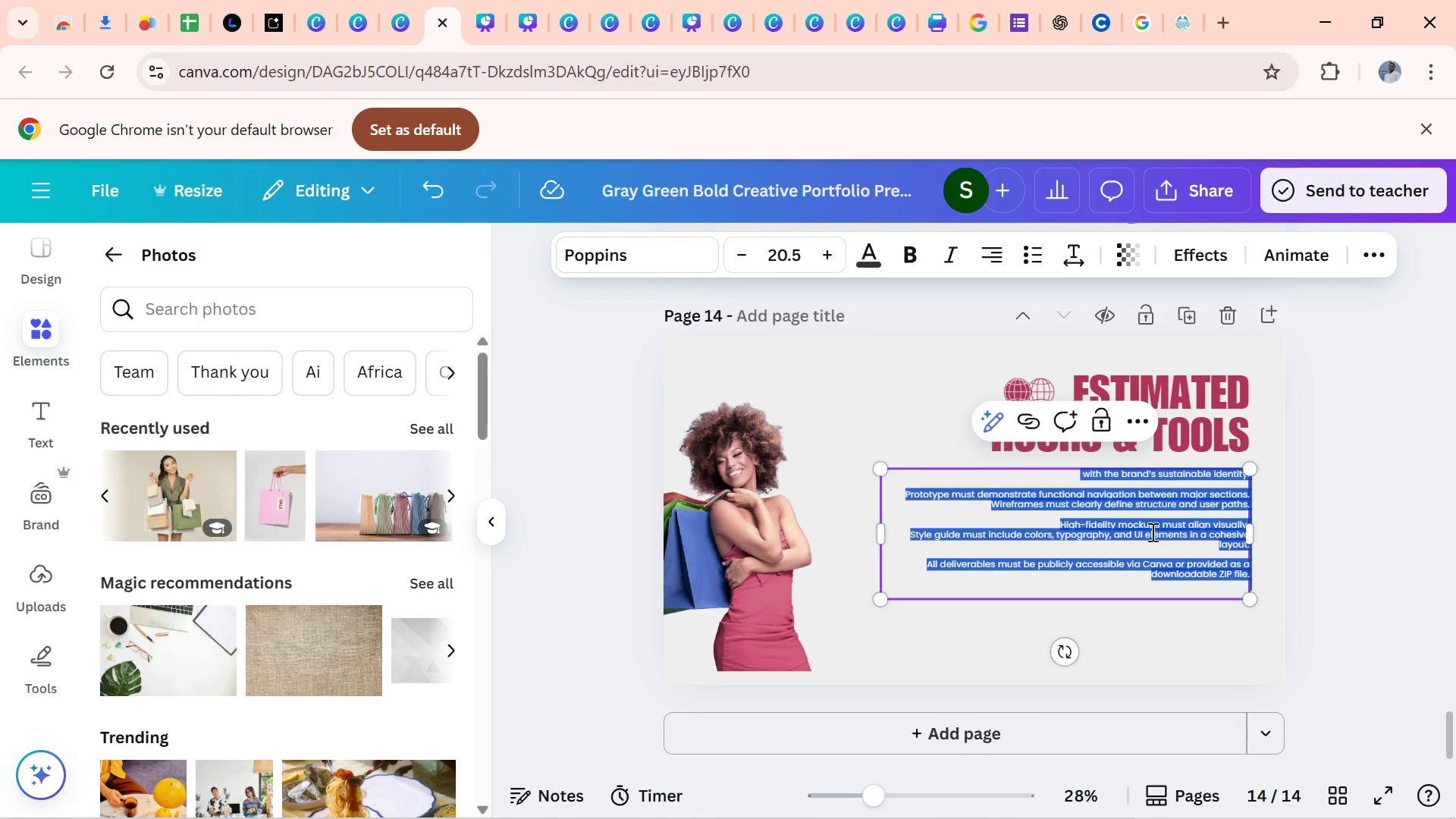 
key(Control+V)
 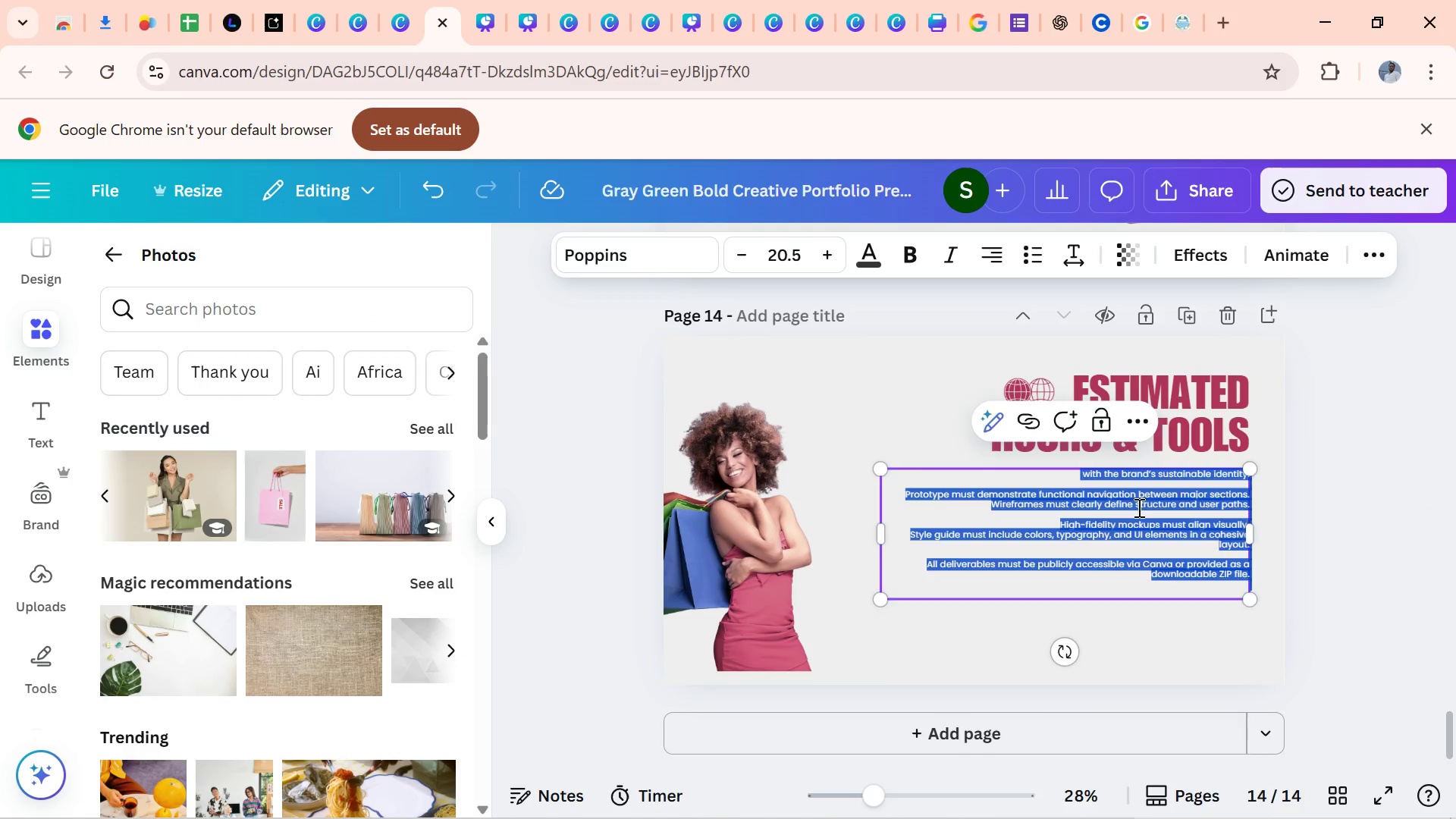 
key(Control+C)
 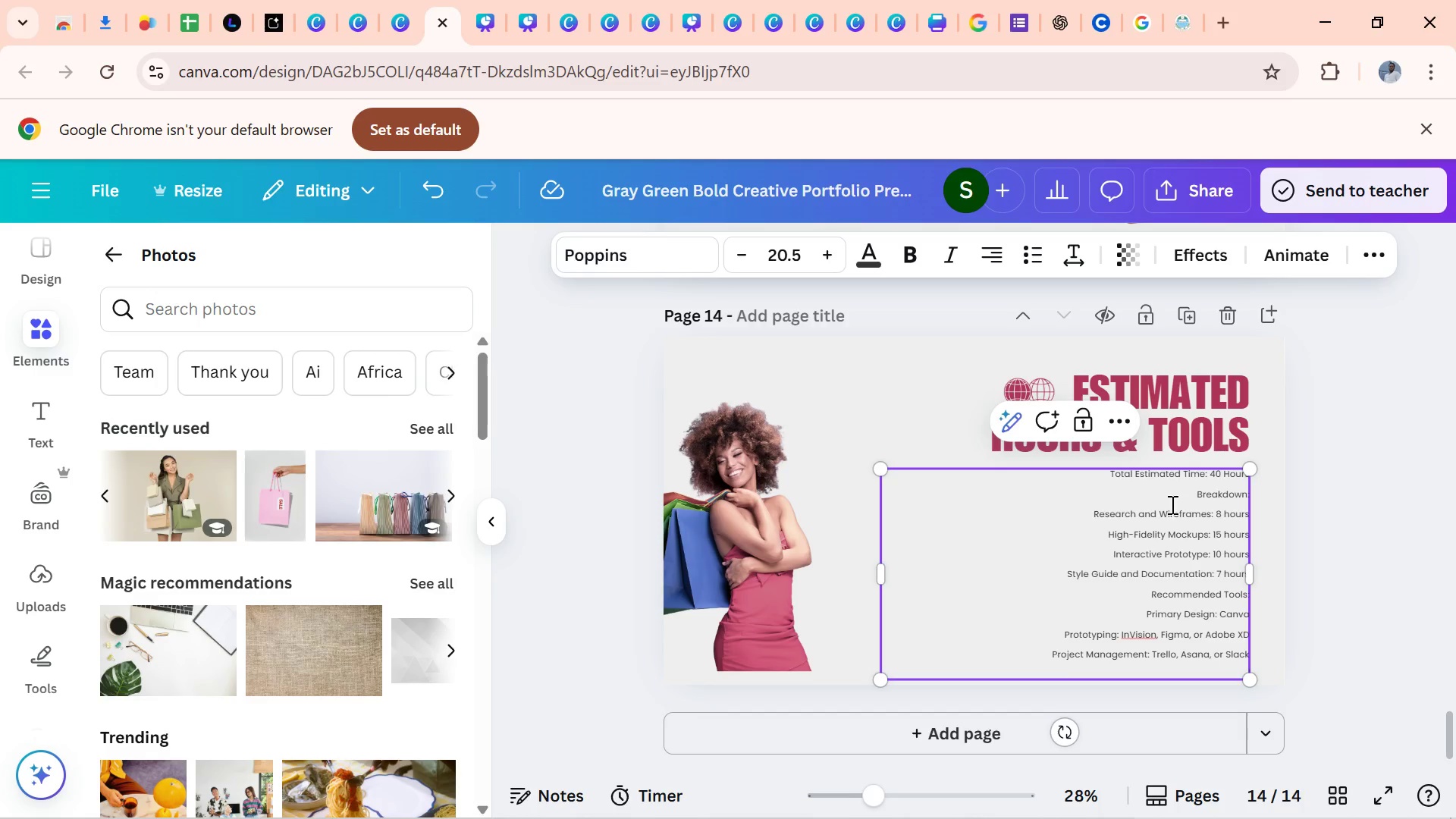 
left_click([1291, 577])
 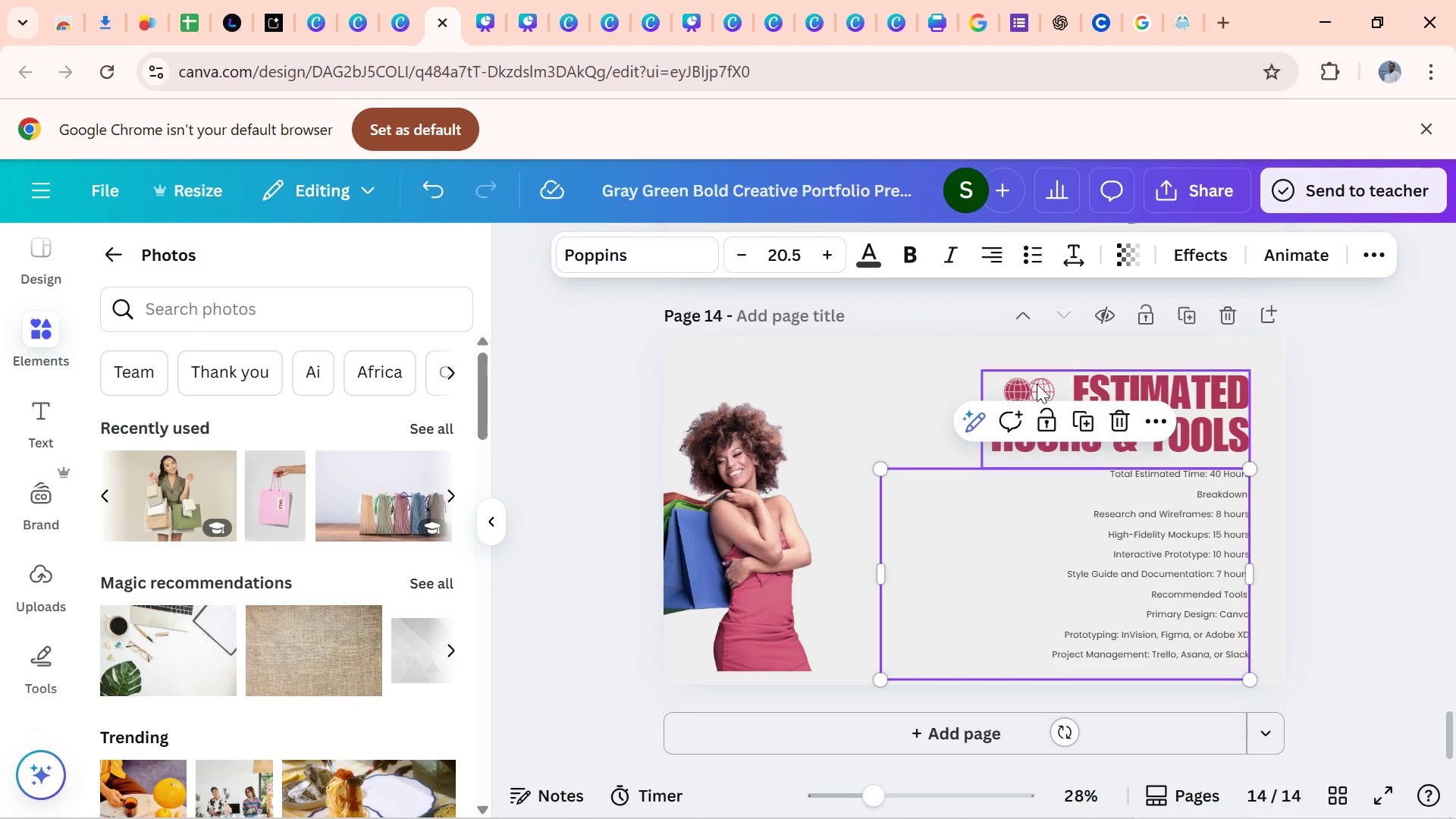 
wait(6.06)
 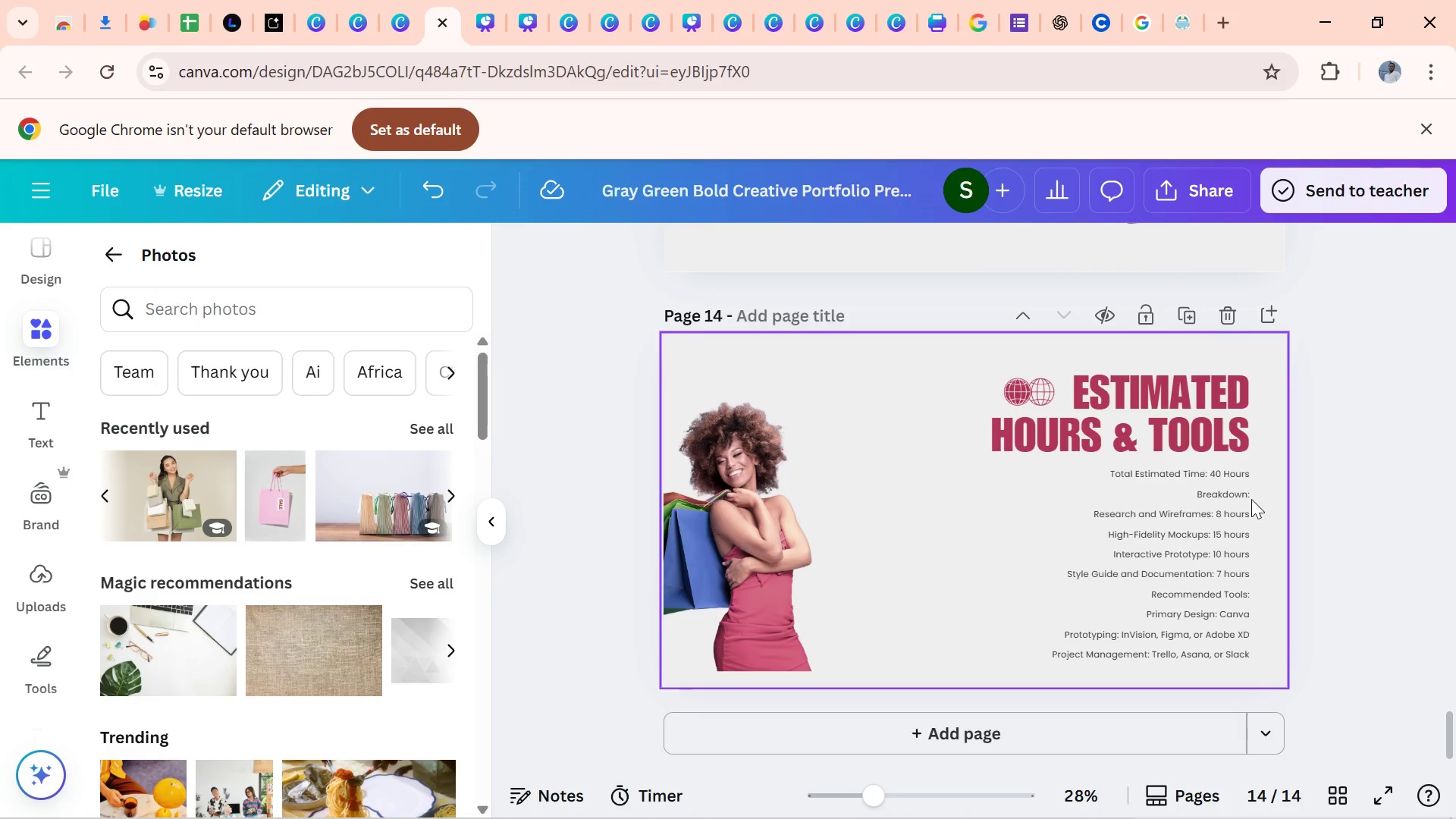 
double_click([1232, 495])
 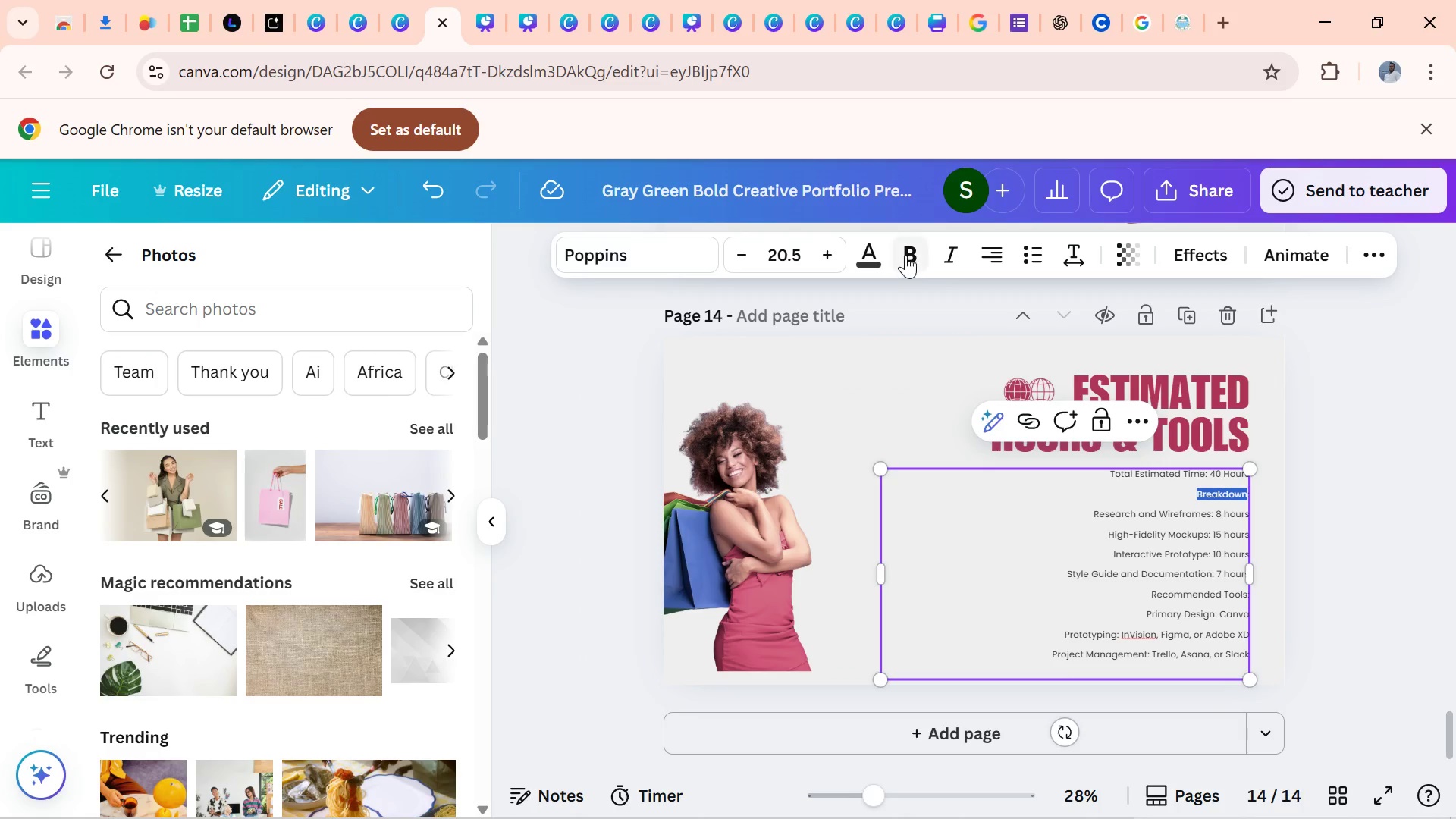 
left_click([905, 254])
 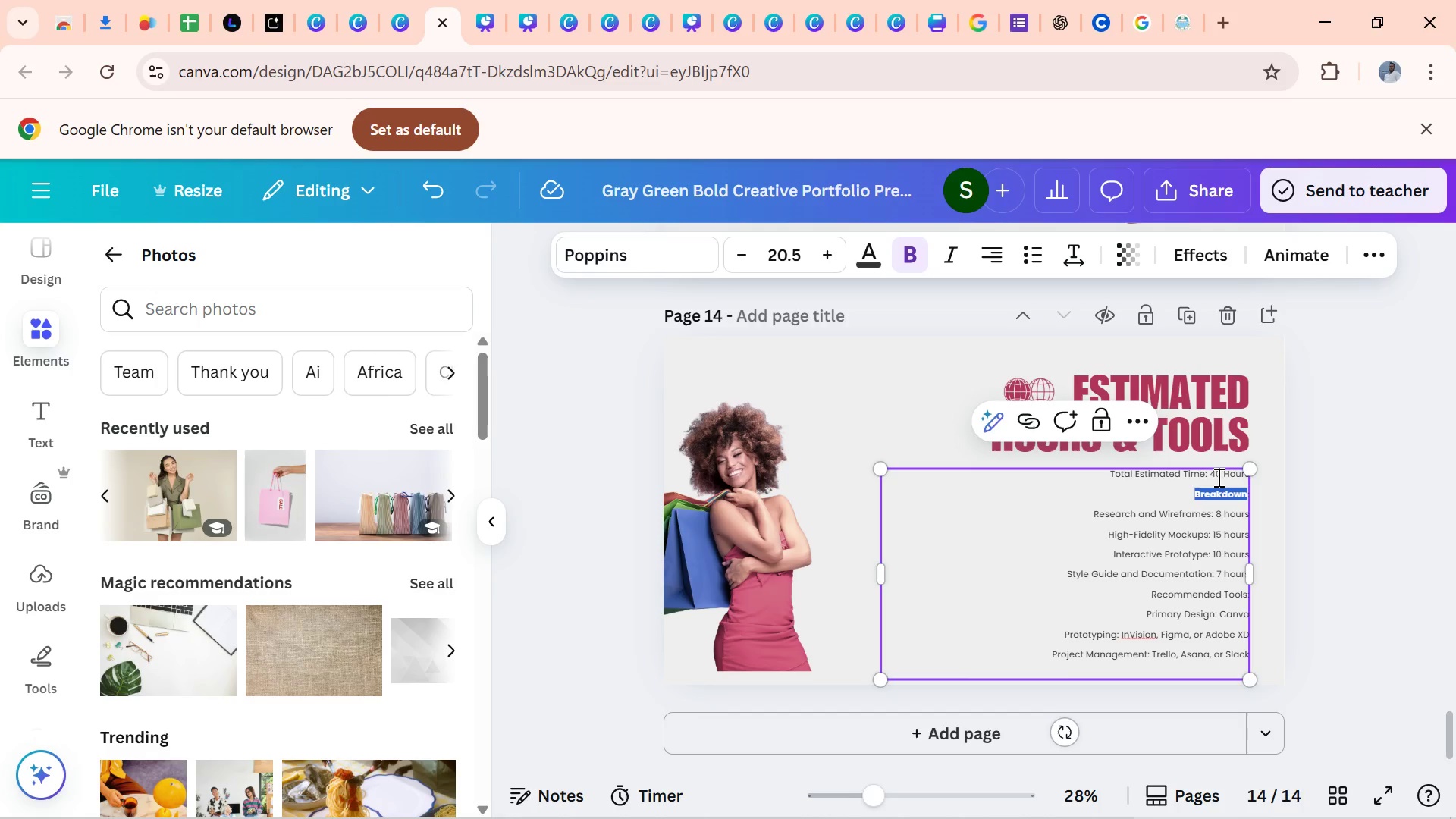 
left_click_drag(start_coordinate=[1204, 474], to_coordinate=[1106, 474])
 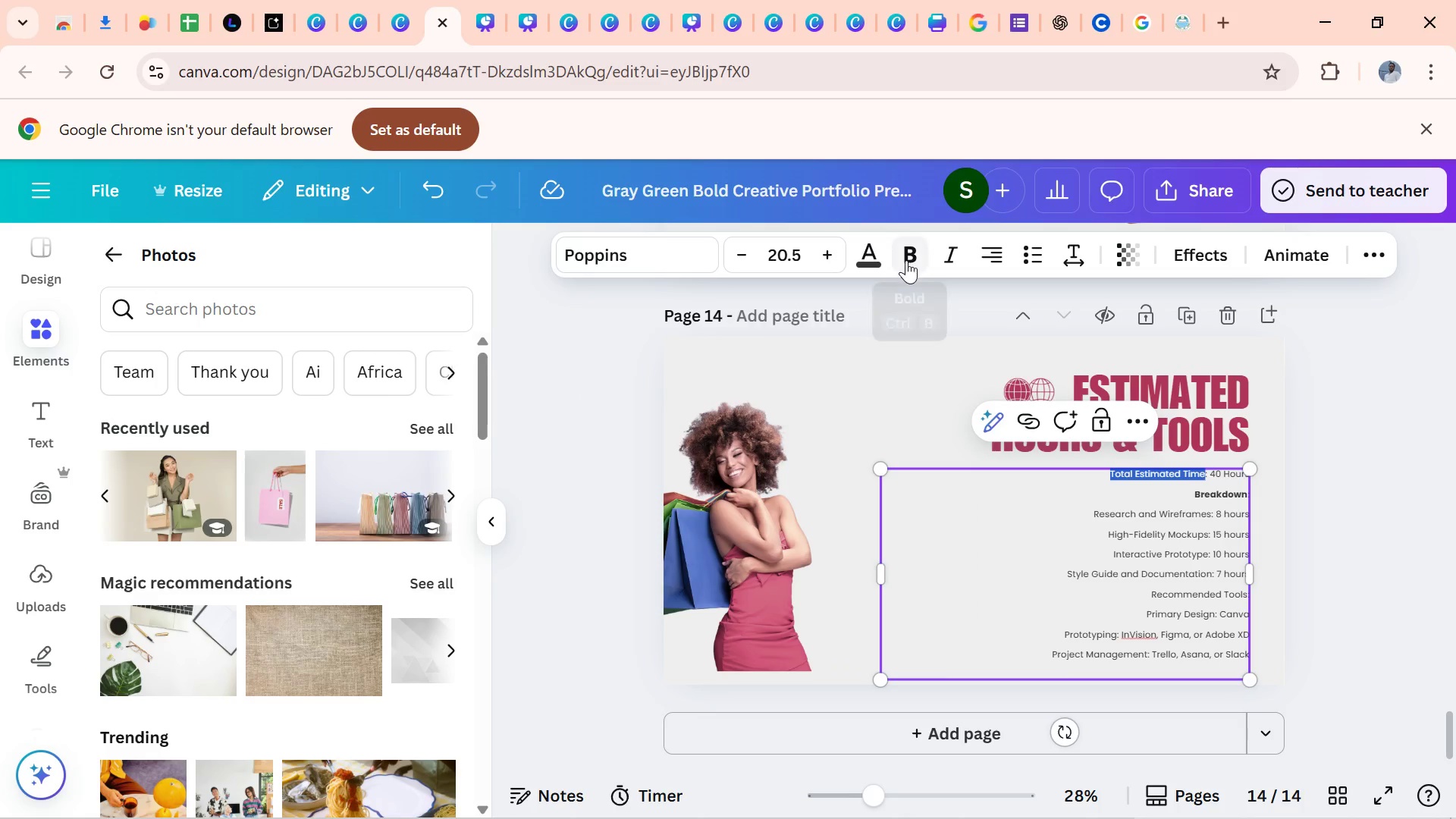 
left_click([906, 260])
 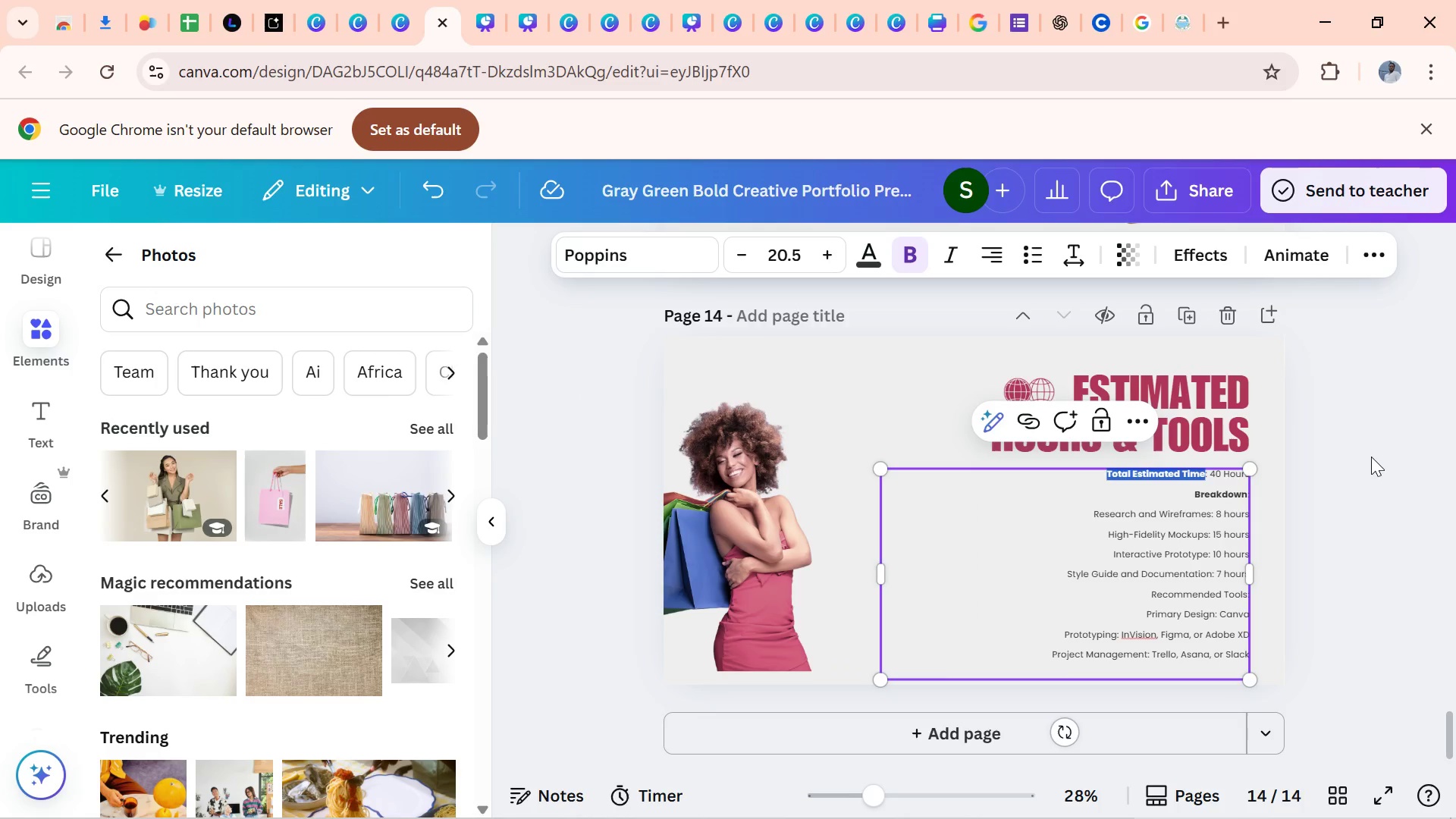 
left_click([1371, 457])
 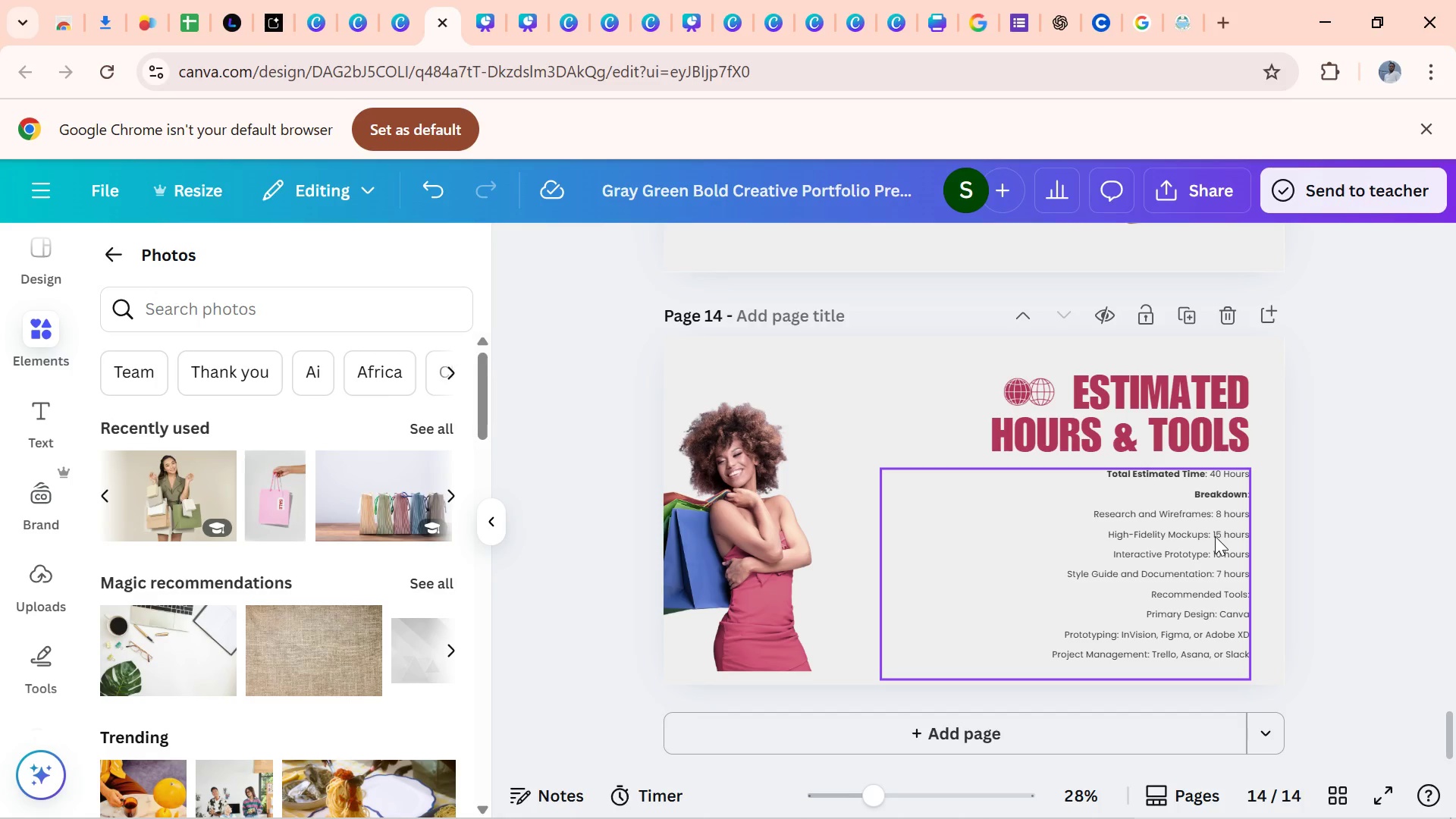 
left_click_drag(start_coordinate=[1210, 536], to_coordinate=[1216, 521])
 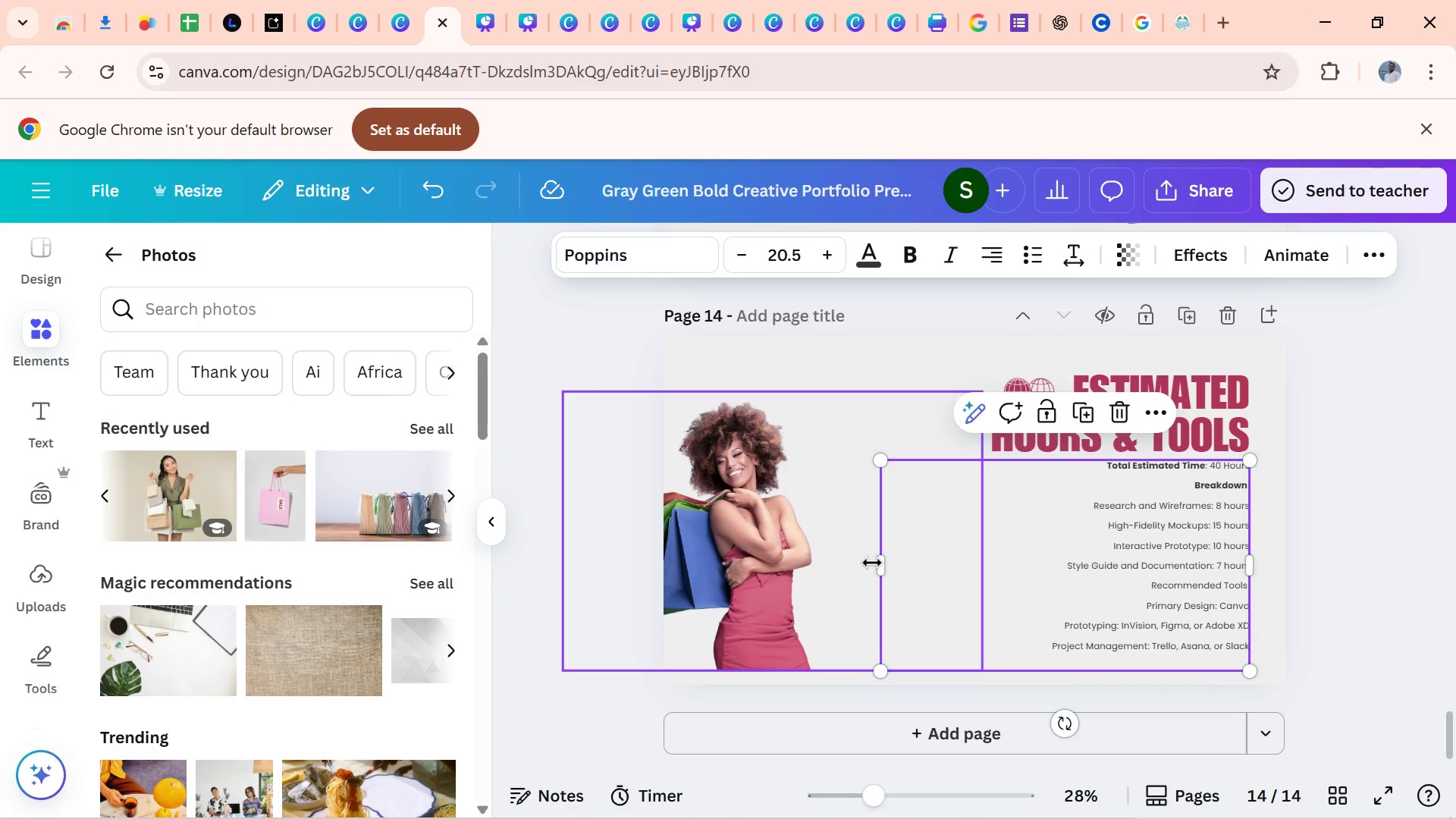 
left_click([881, 558])
 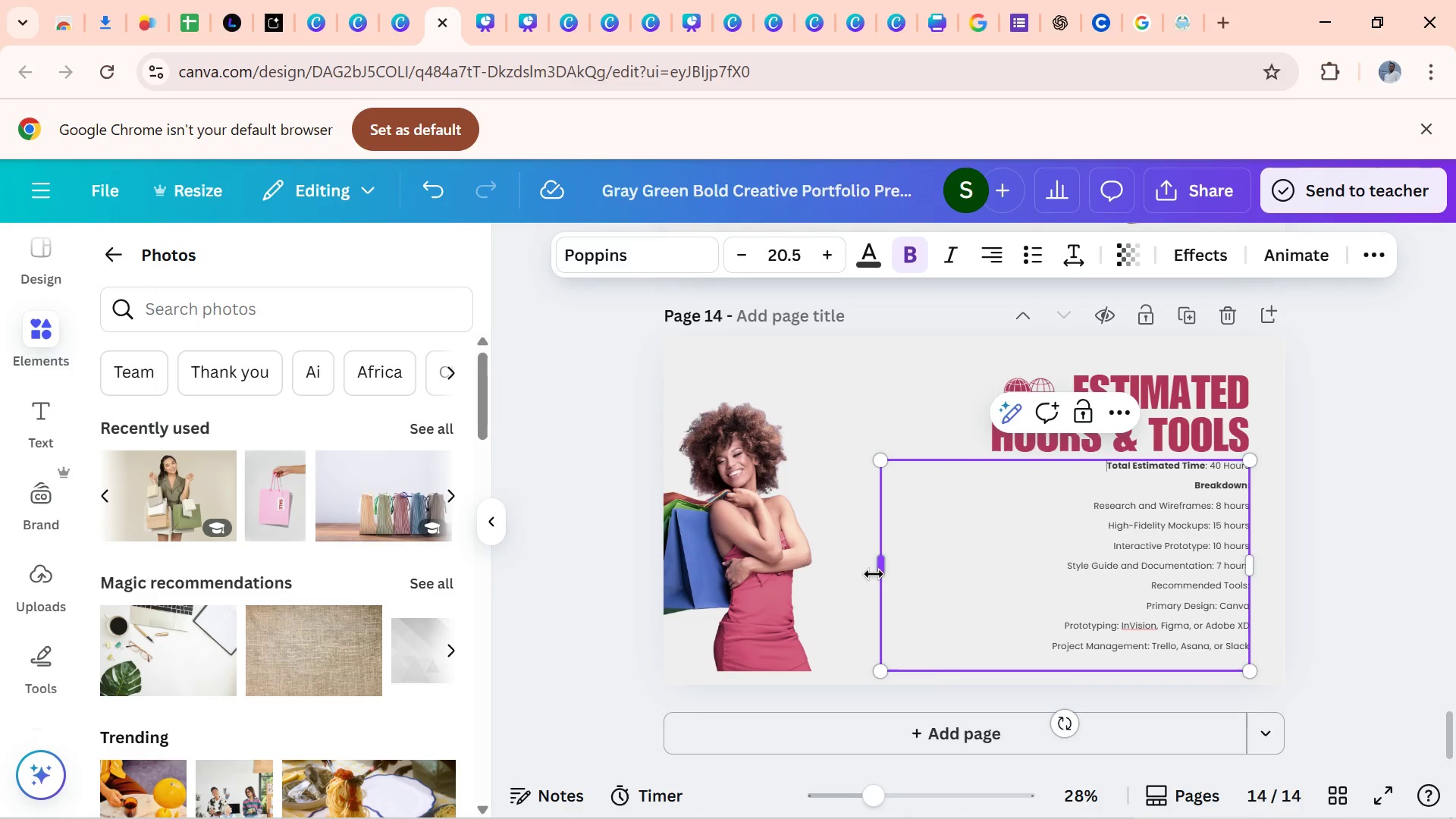 
left_click_drag(start_coordinate=[874, 574], to_coordinate=[799, 578])
 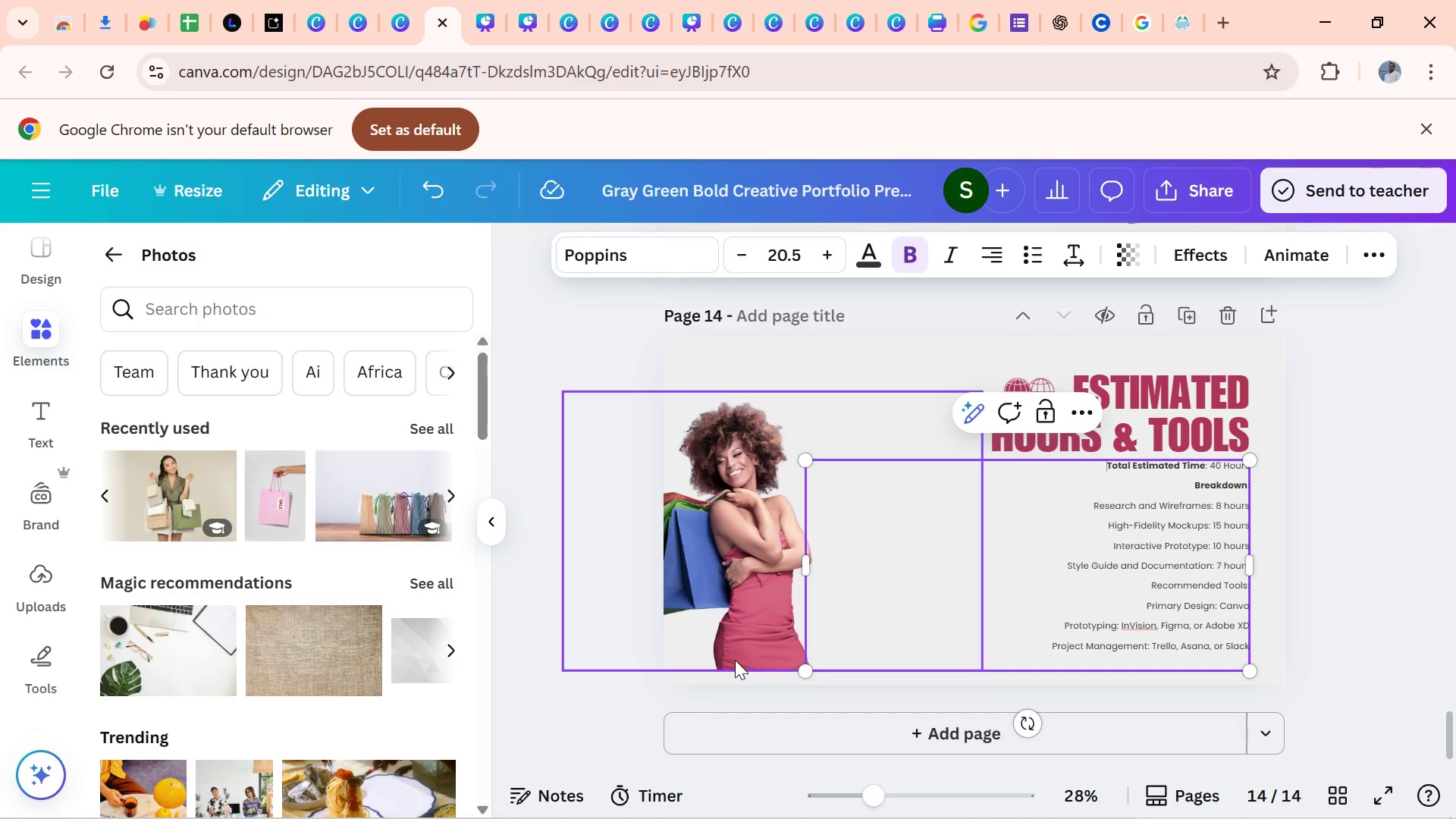 
left_click_drag(start_coordinate=[723, 648], to_coordinate=[739, 657])
 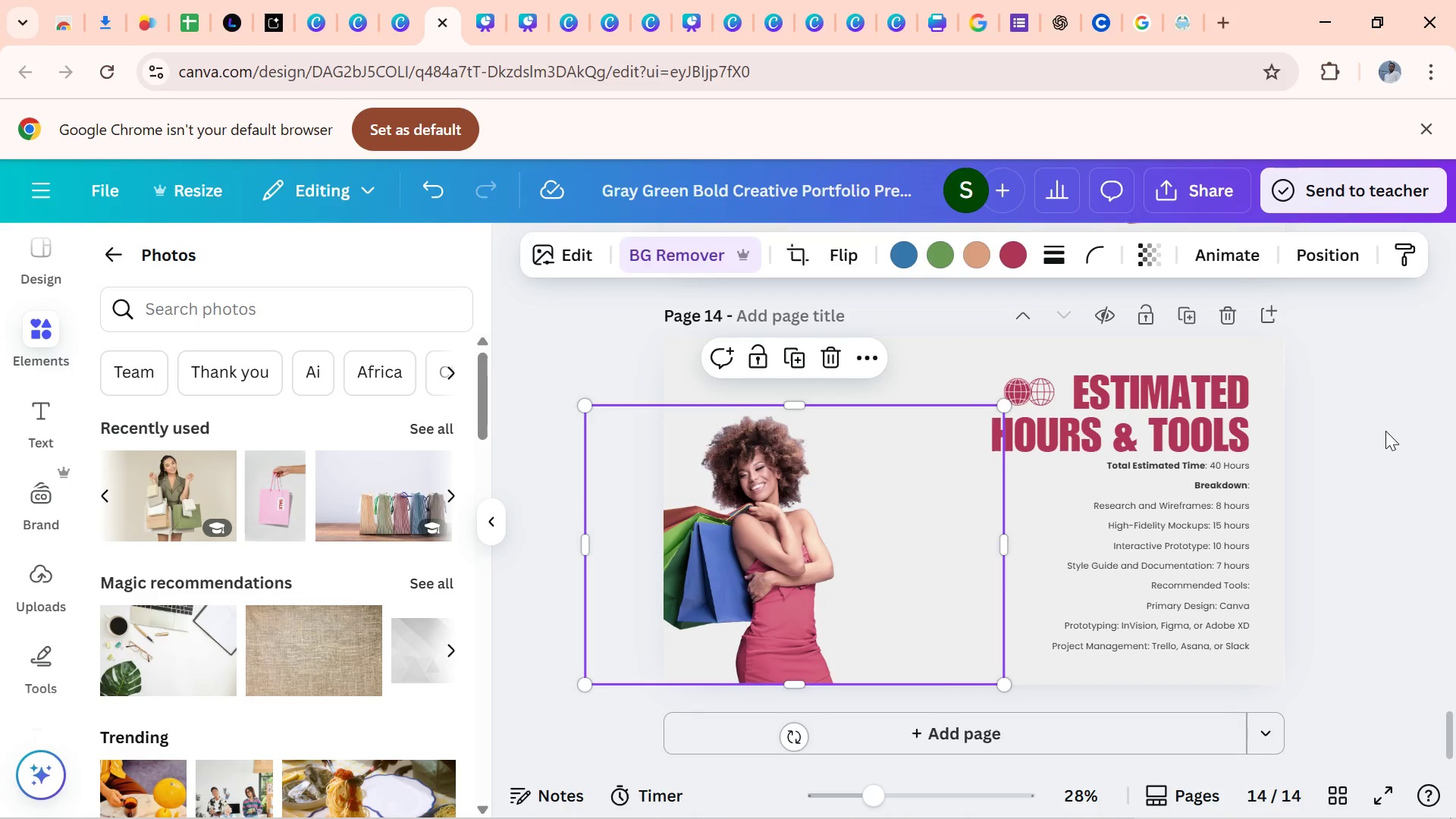 
left_click([1385, 431])
 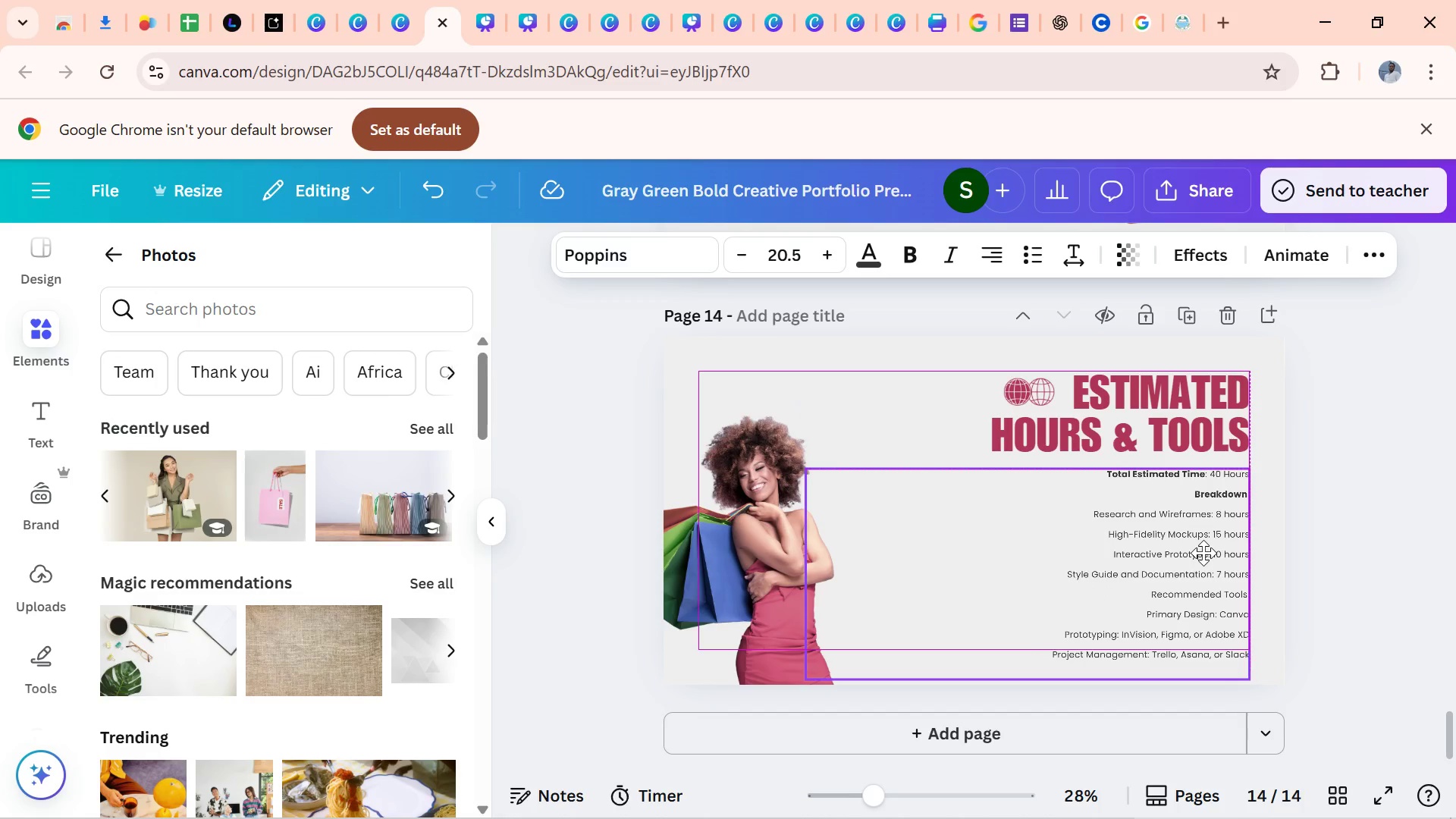 
wait(5.22)
 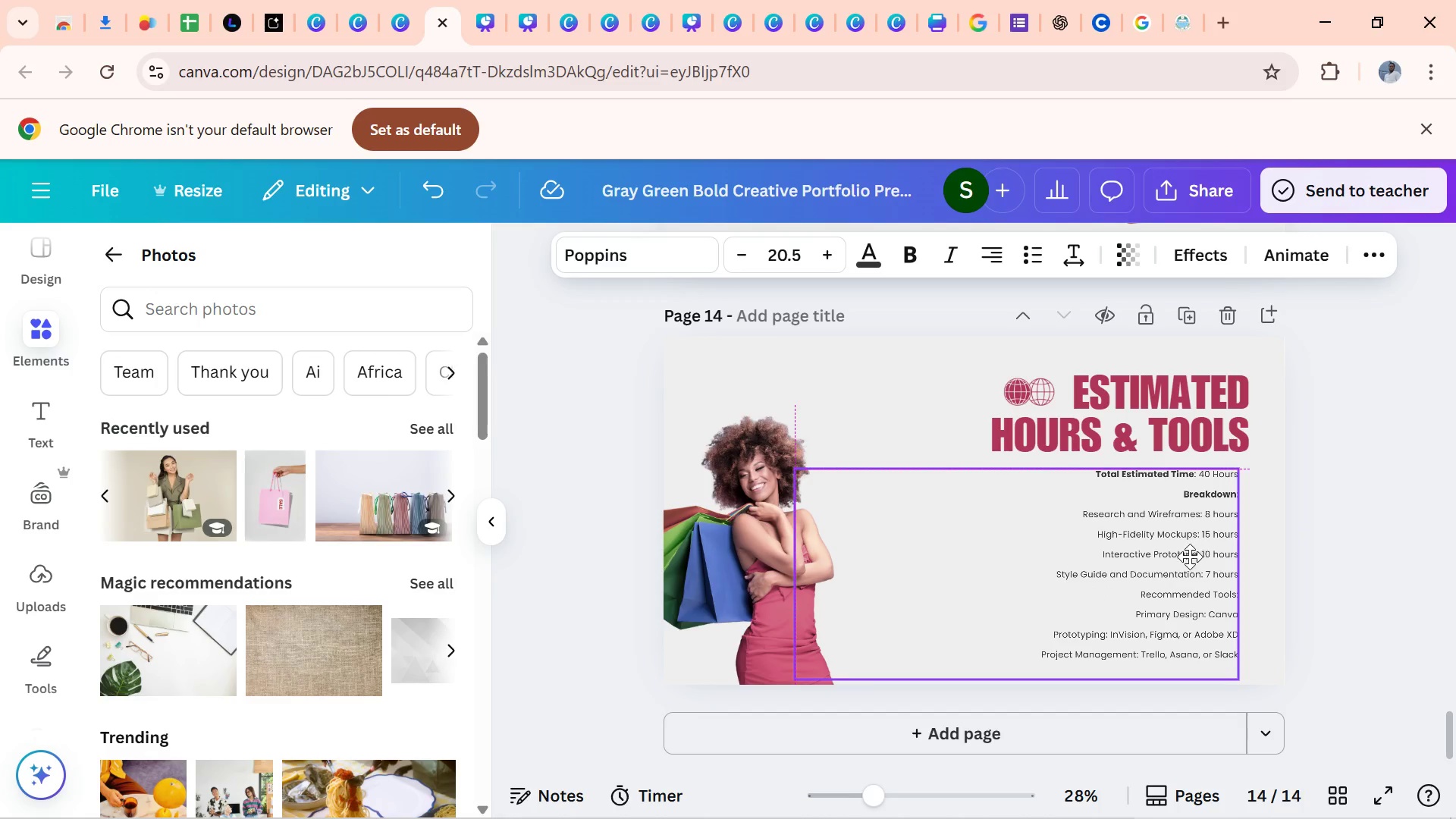 
left_click([1329, 530])
 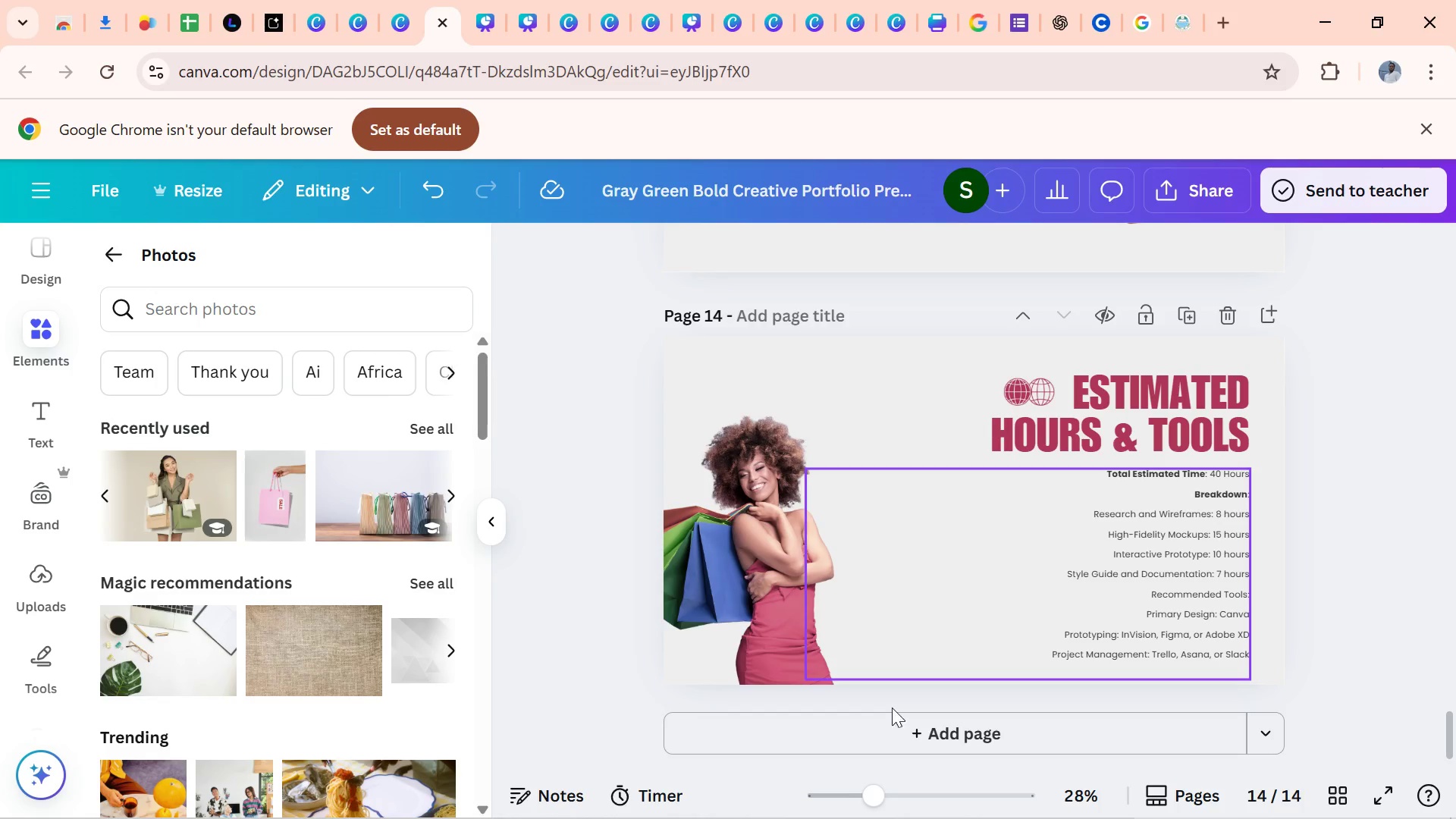 
wait(14.06)
 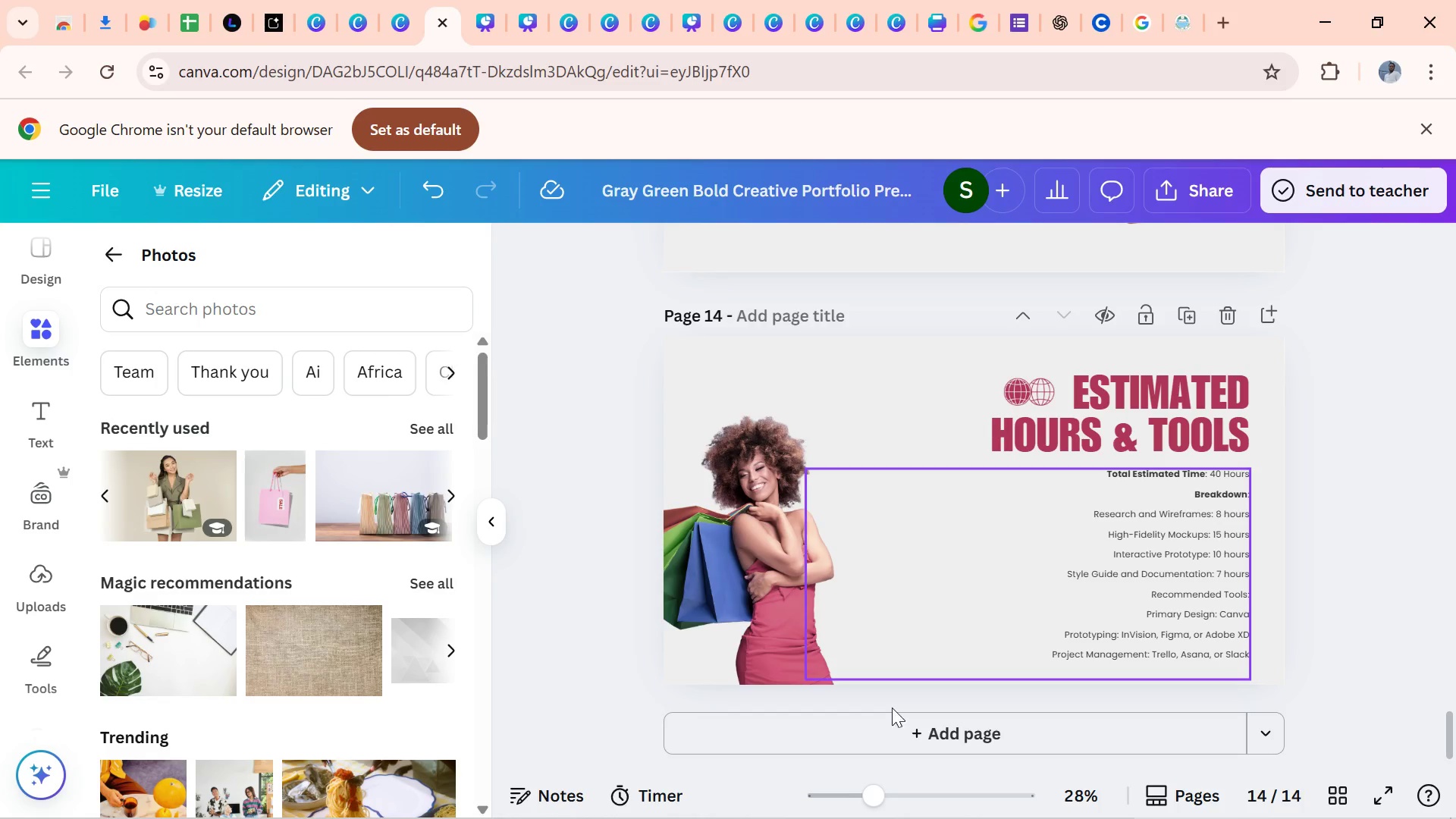 
left_click([679, 798])
 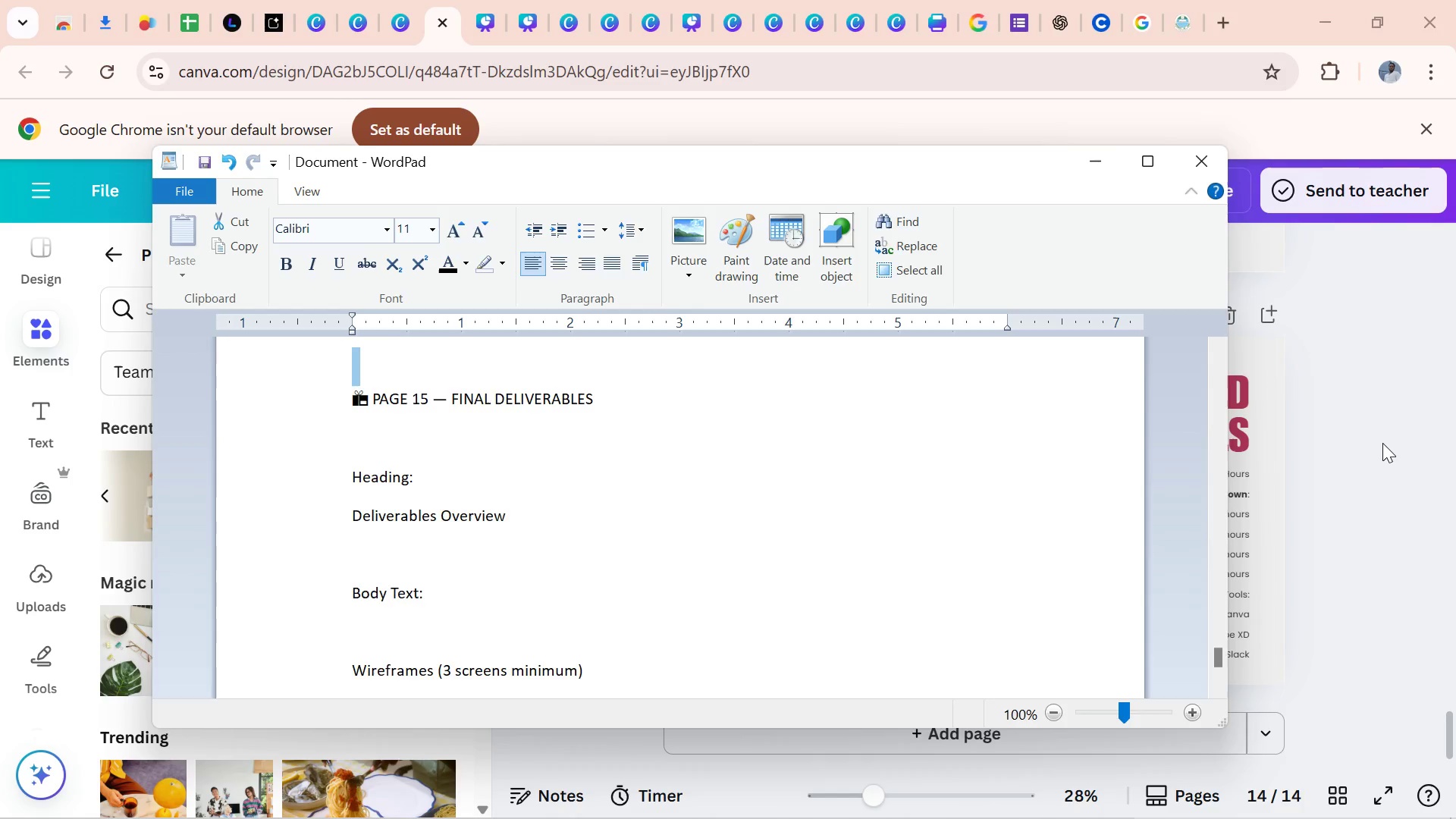 
left_click([1382, 443])
 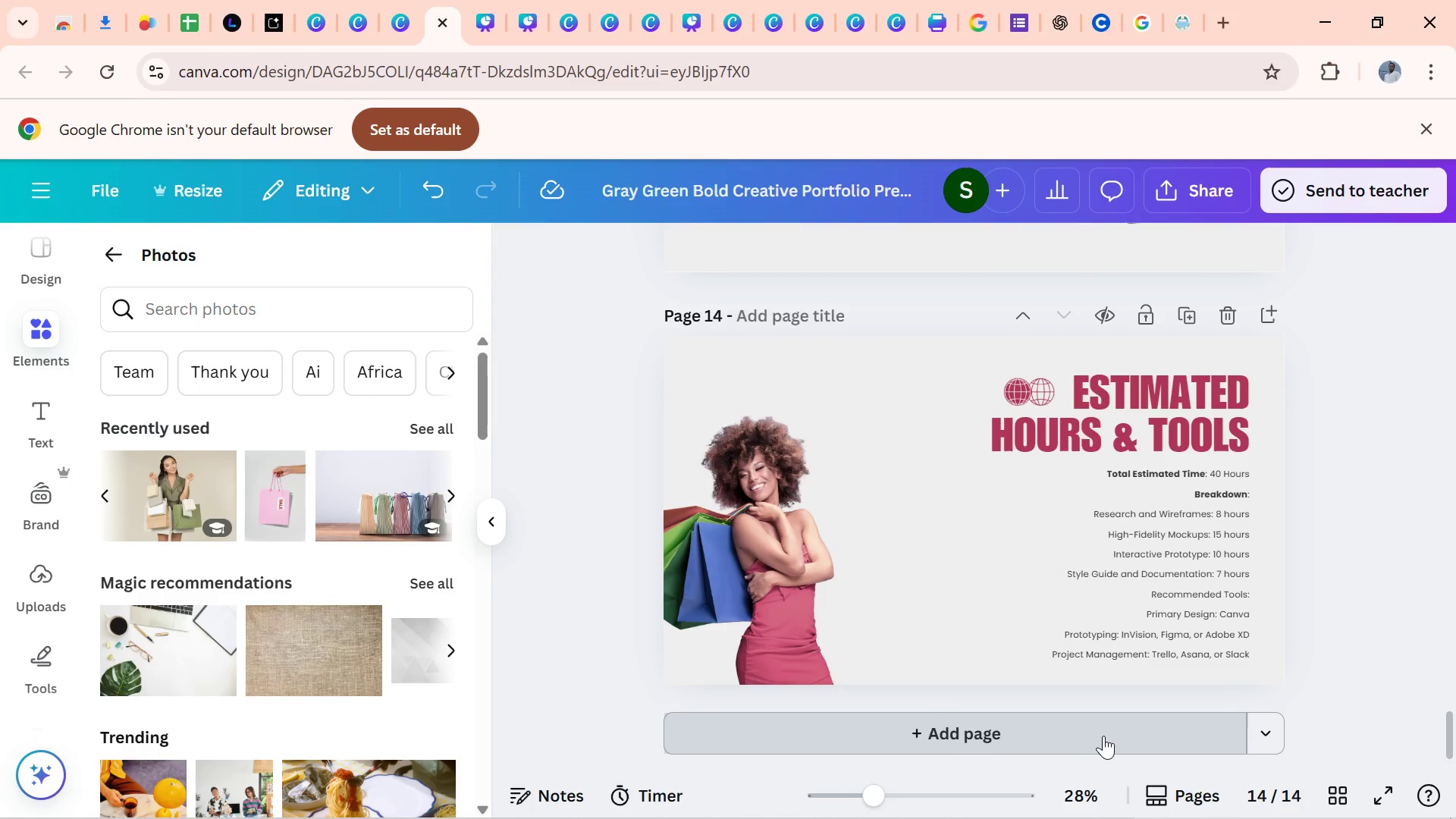 
left_click([1103, 736])
 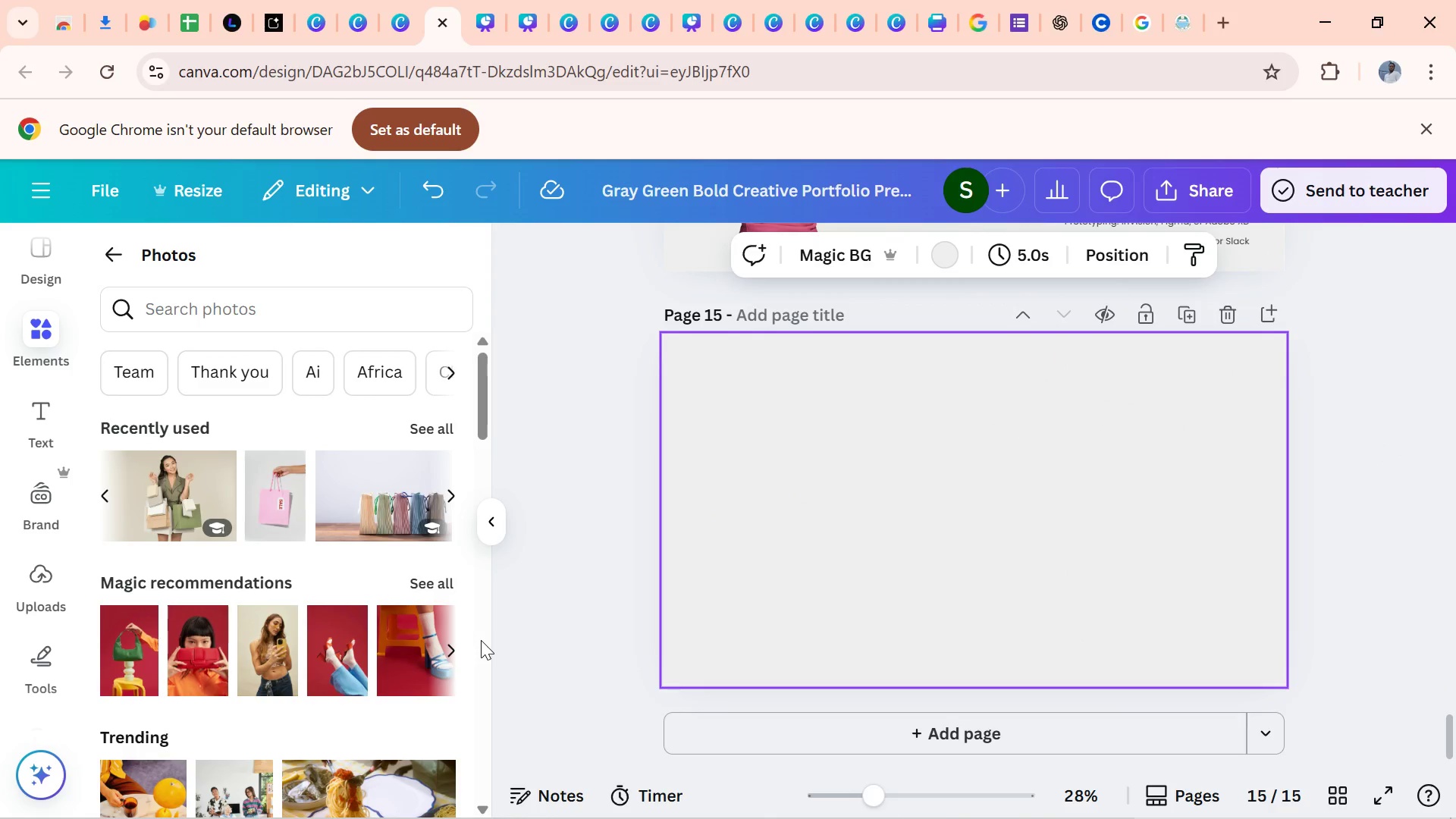 
wait(8.45)
 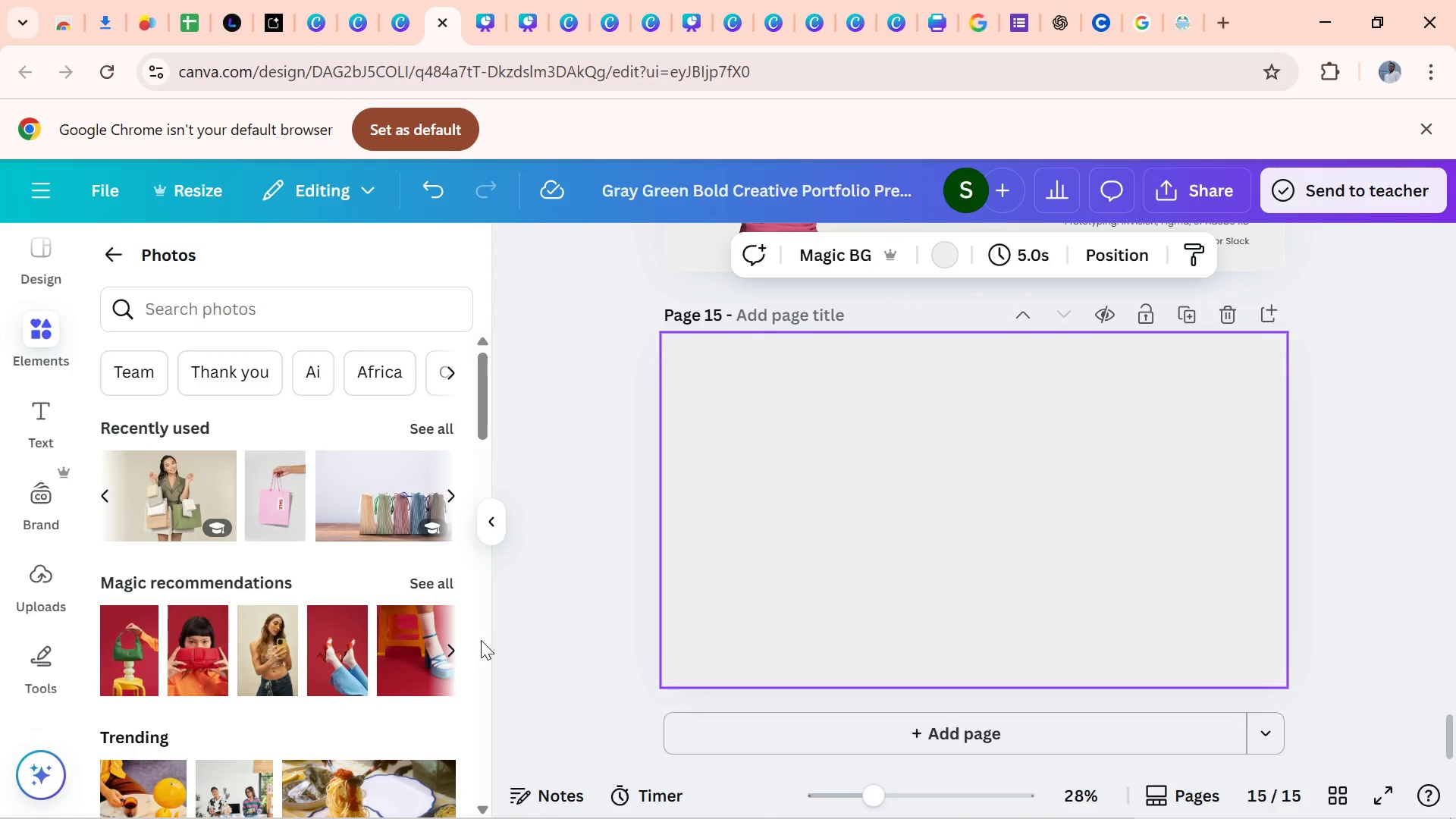 
left_click([950, 259])
 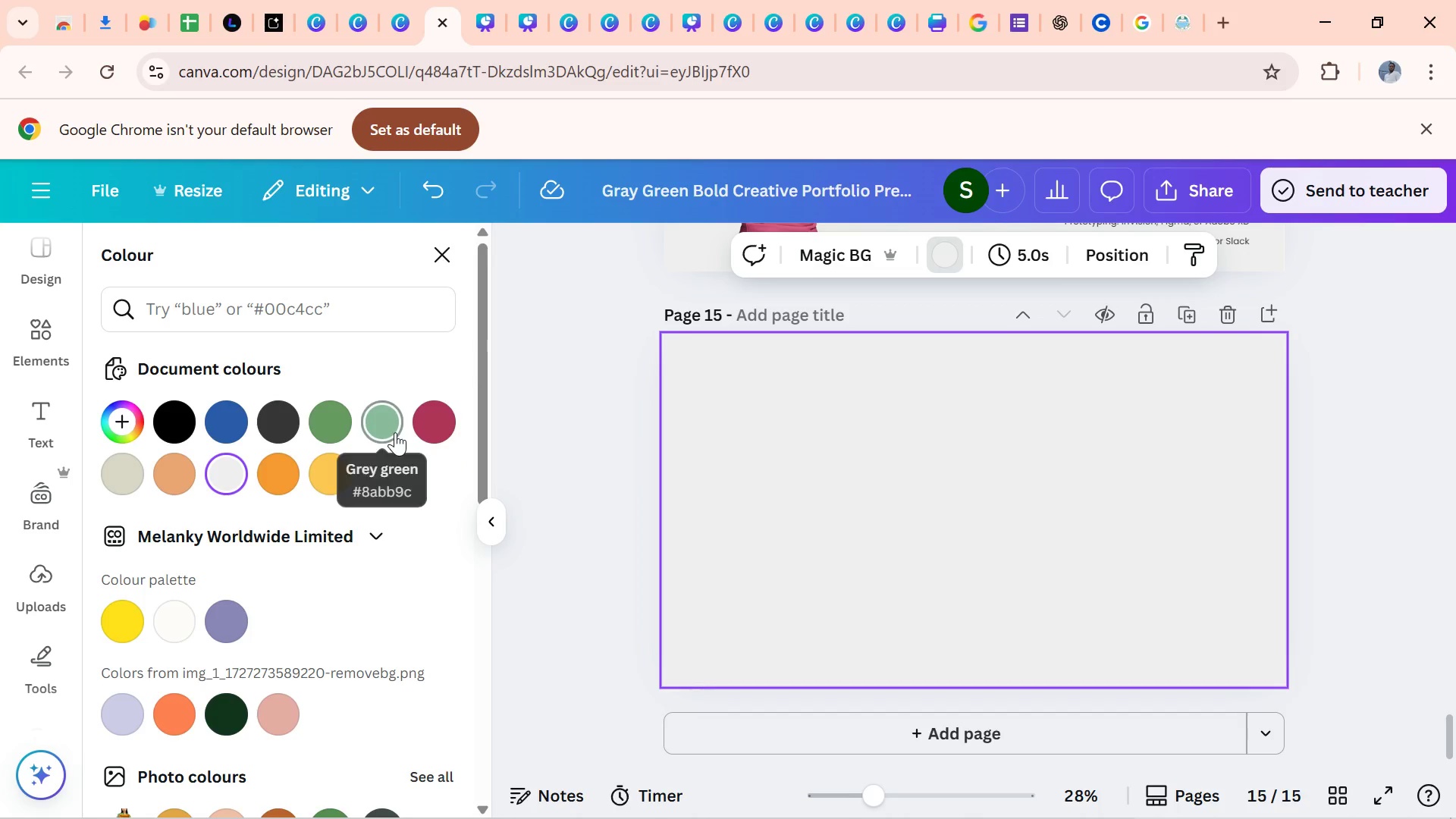 
left_click([395, 432])
 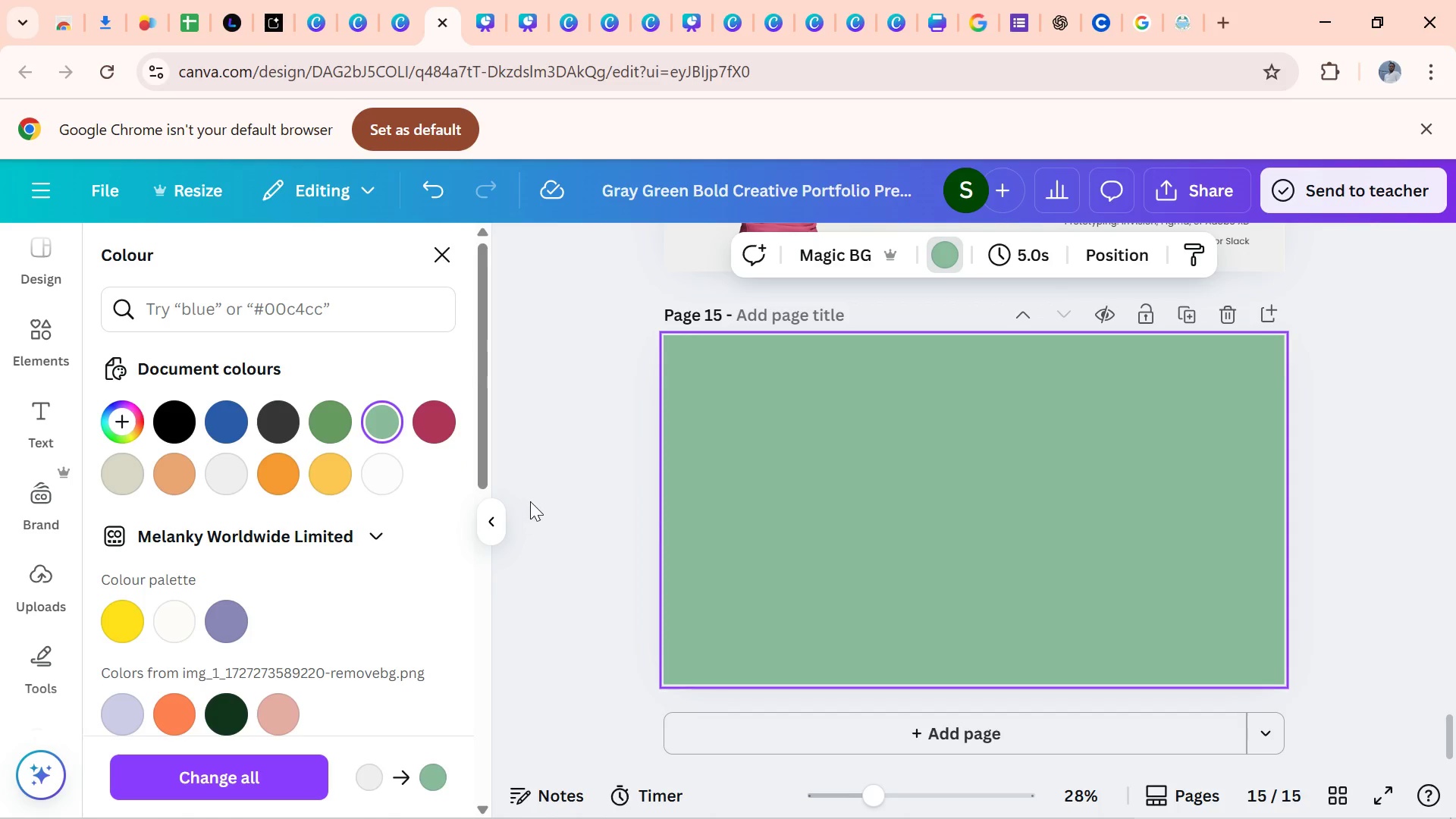 
left_click([530, 500])
 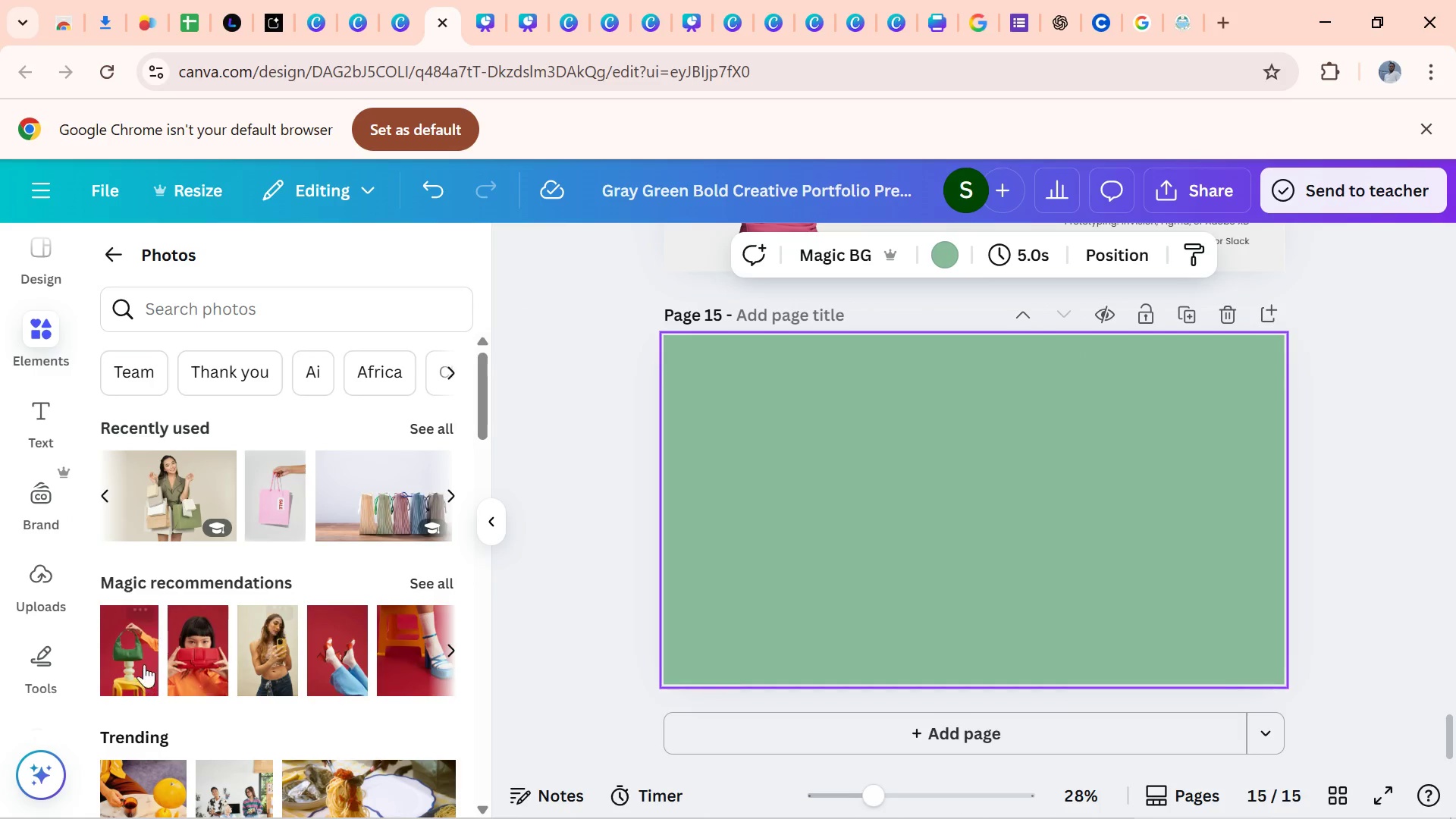 
left_click([149, 648])
 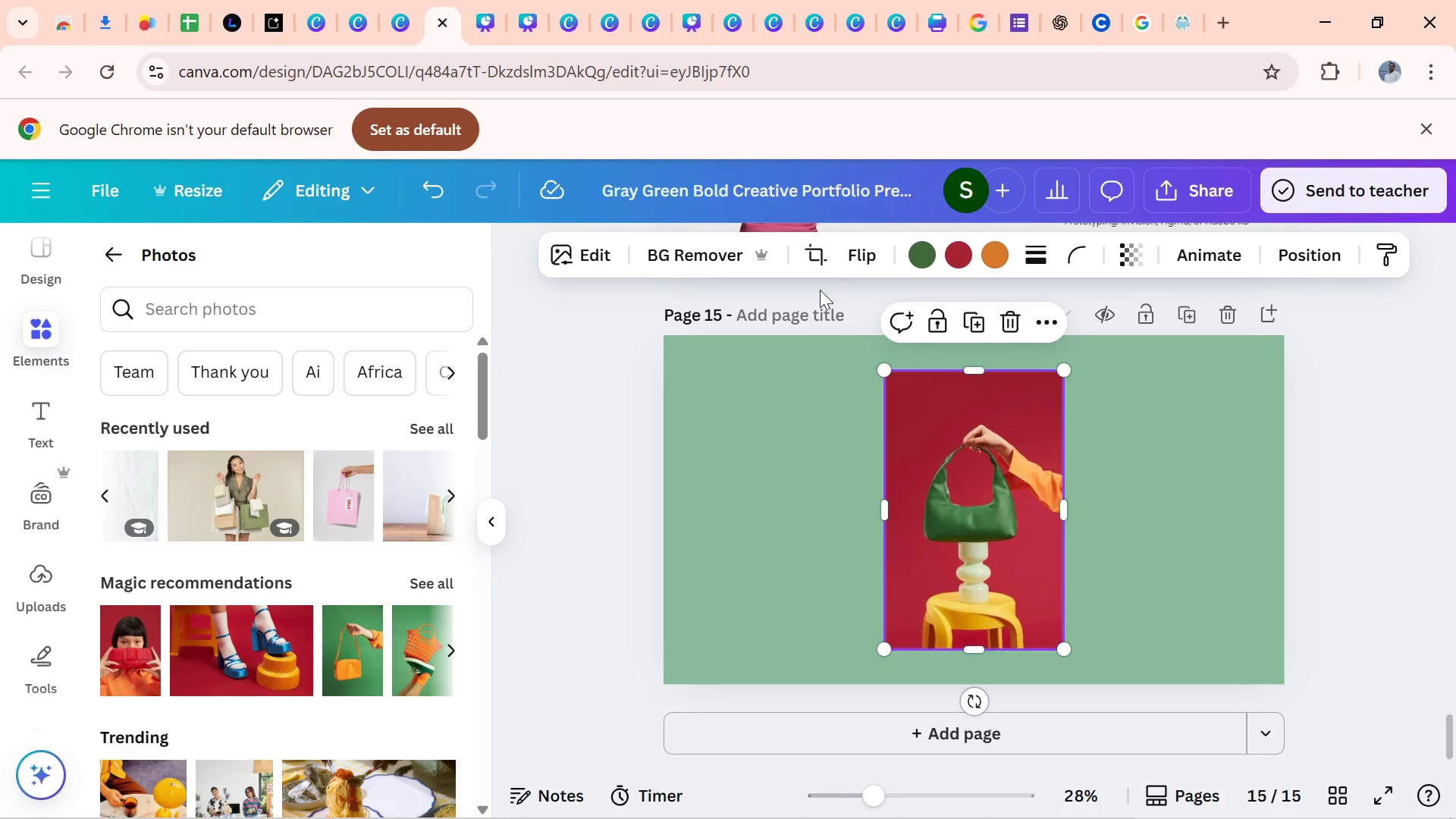 
left_click([691, 268])
 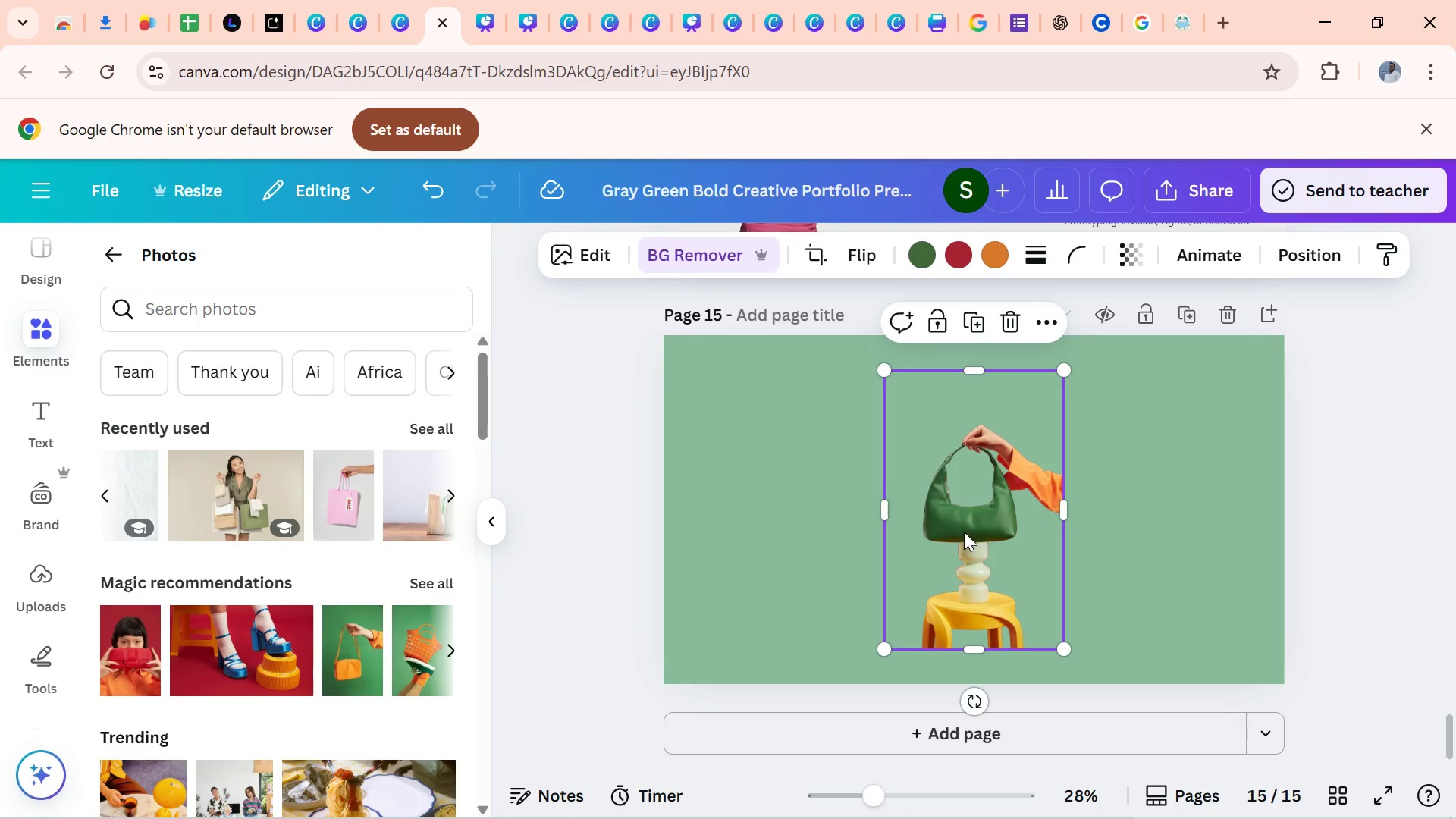 
left_click_drag(start_coordinate=[1010, 566], to_coordinate=[1233, 602])
 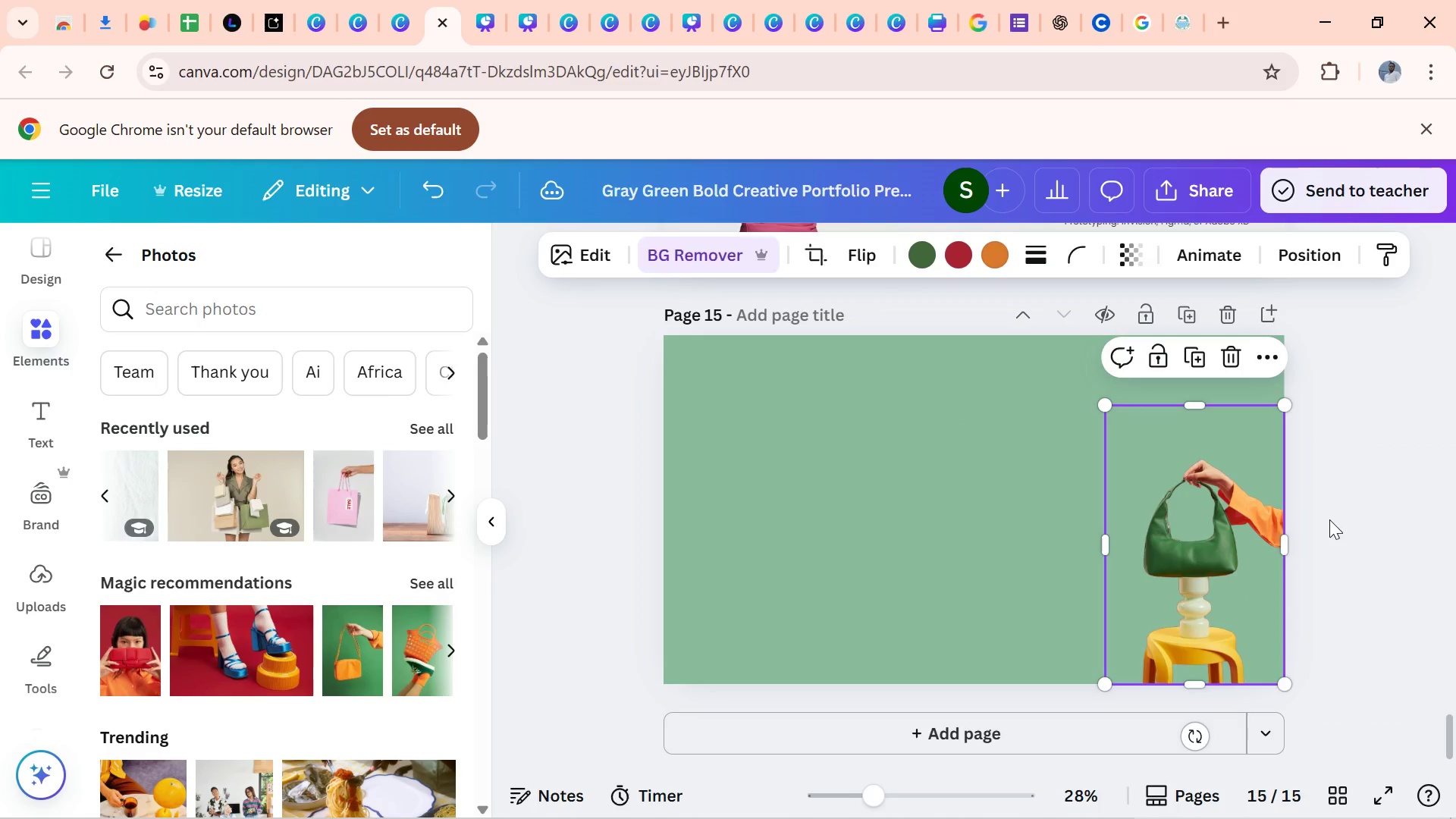 
left_click([1329, 519])
 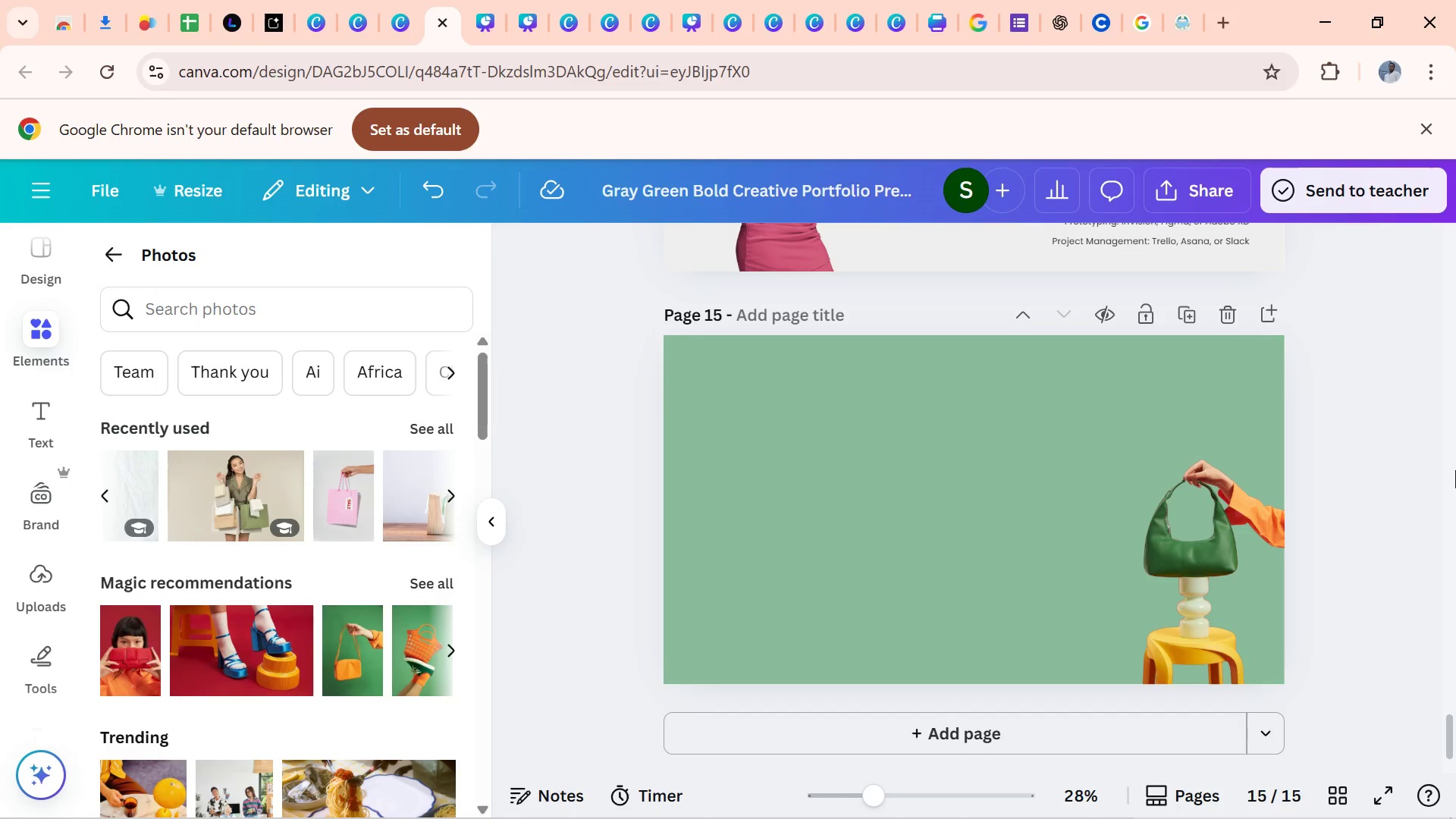 
wait(5.61)
 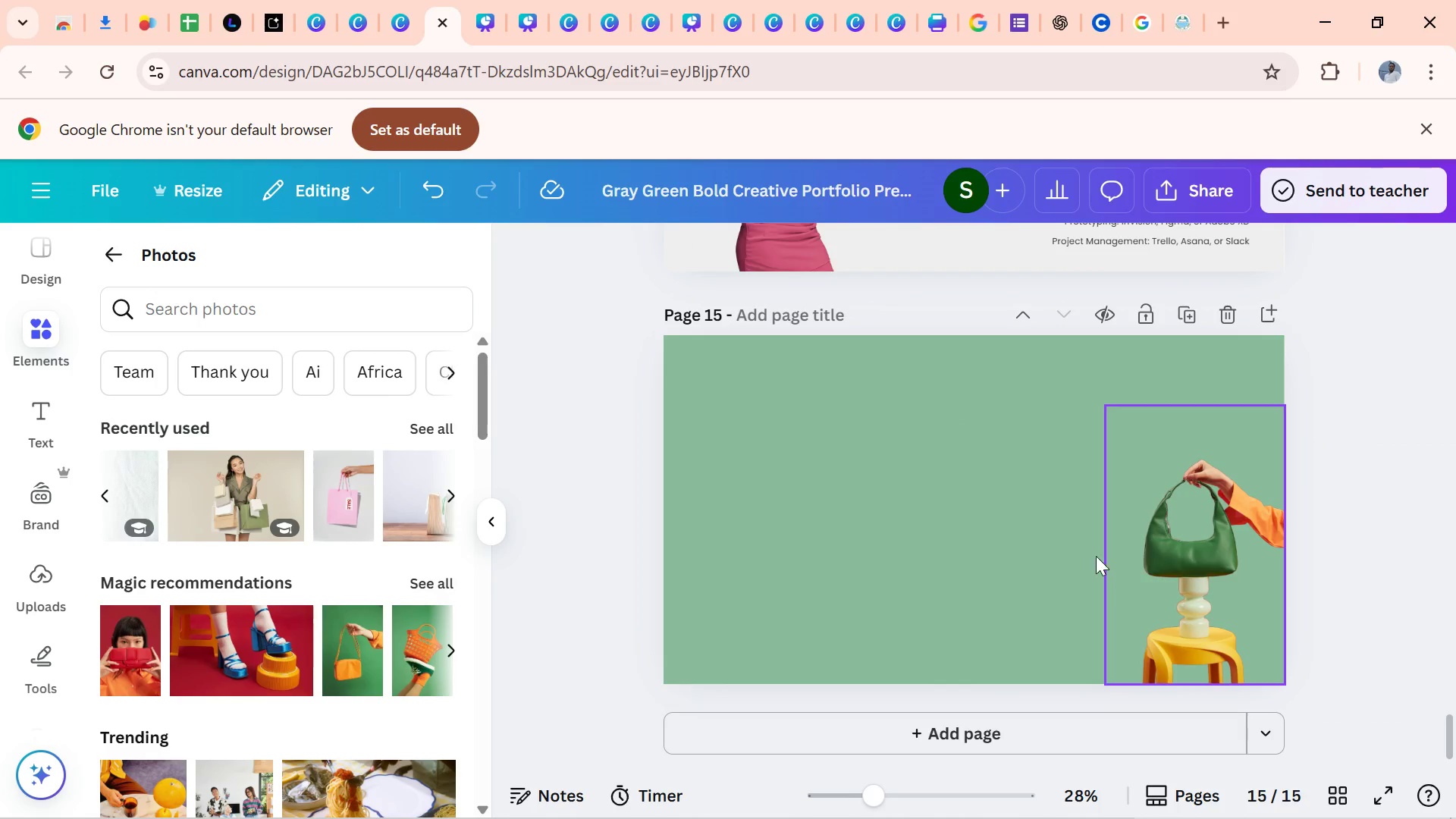 
left_click_drag(start_coordinate=[1454, 754], to_coordinate=[1454, 722])
 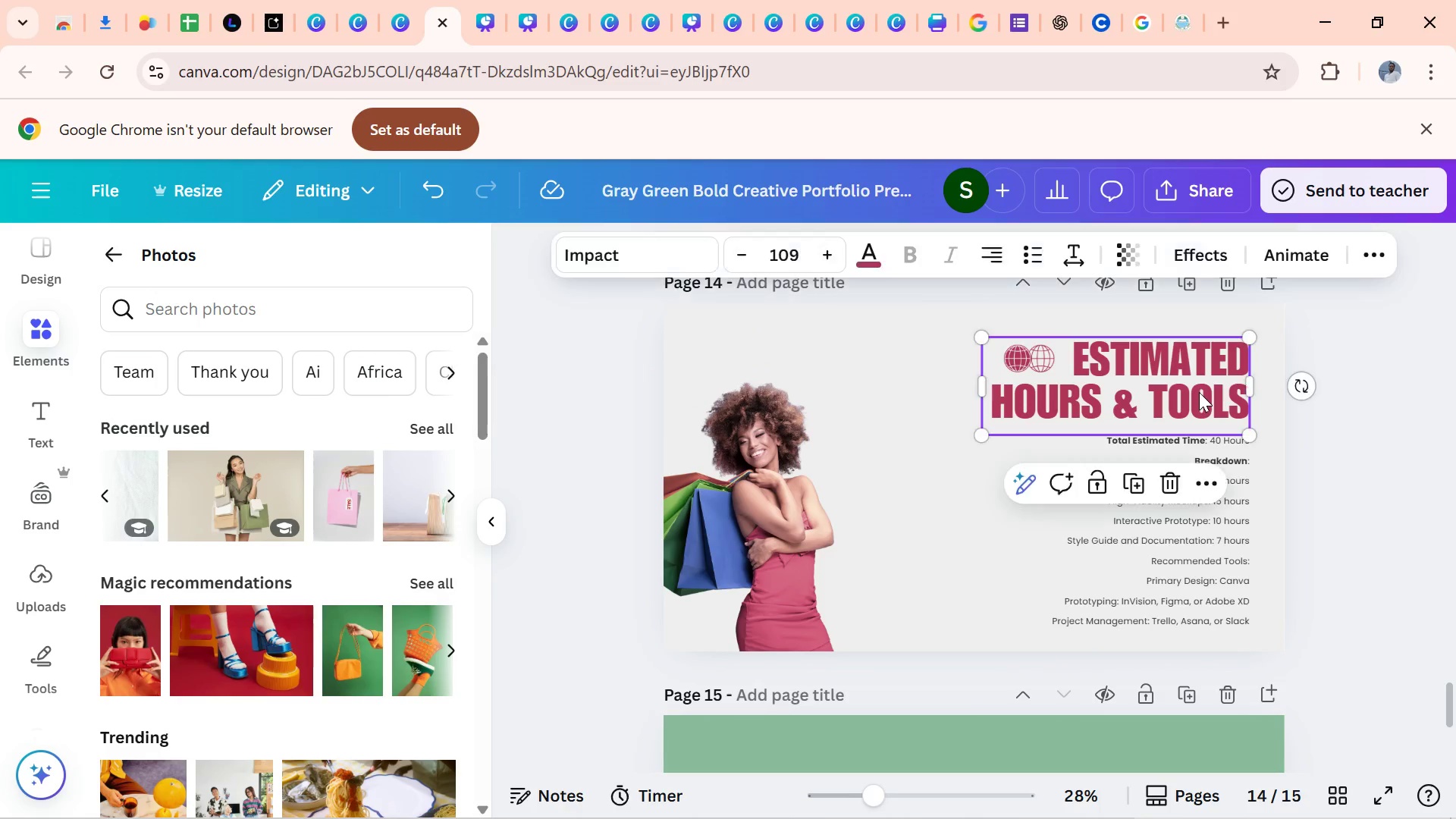 
left_click([1199, 392])
 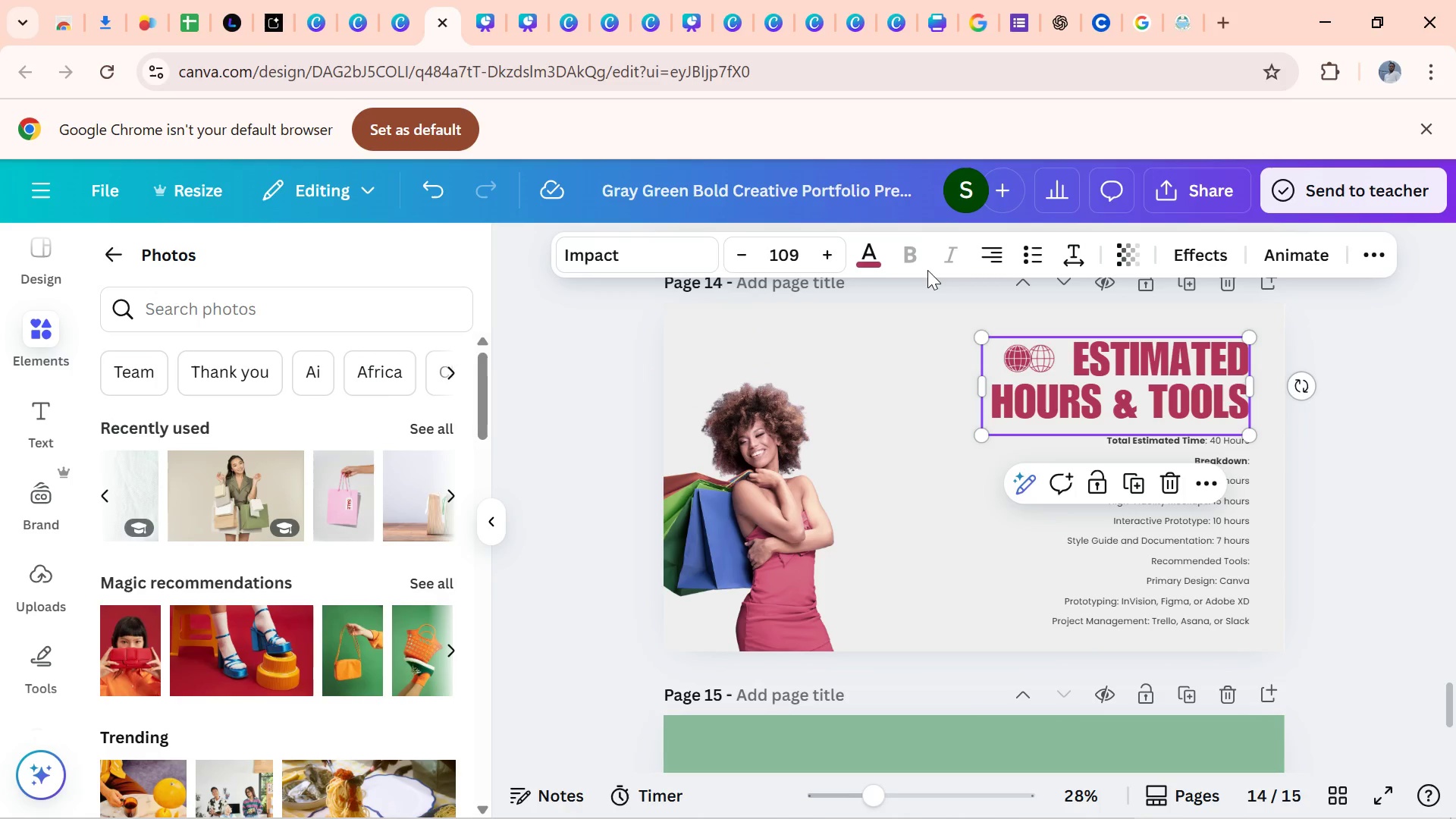 
key(Control+C)
 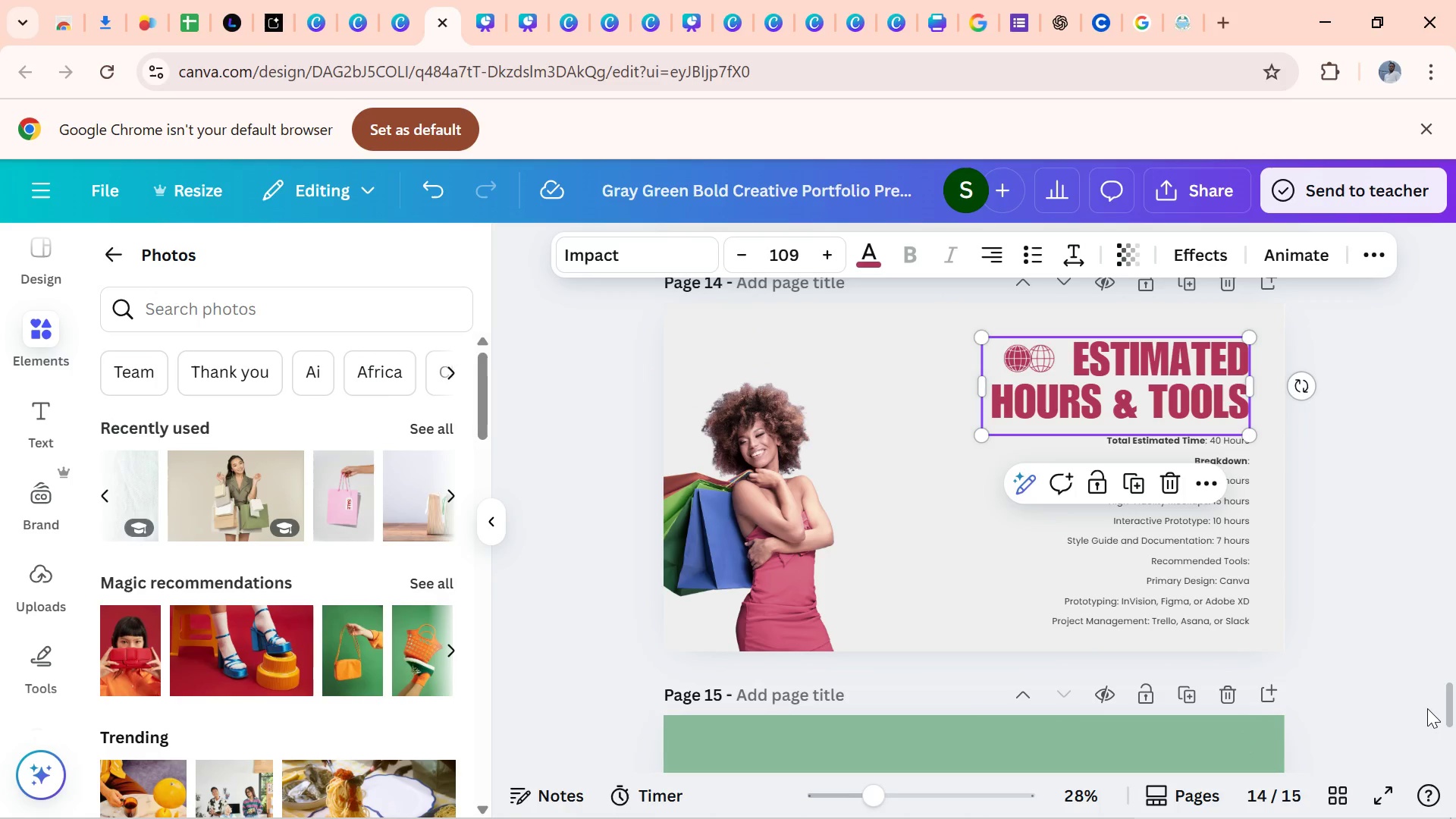 
left_click_drag(start_coordinate=[1454, 708], to_coordinate=[1455, 754])
 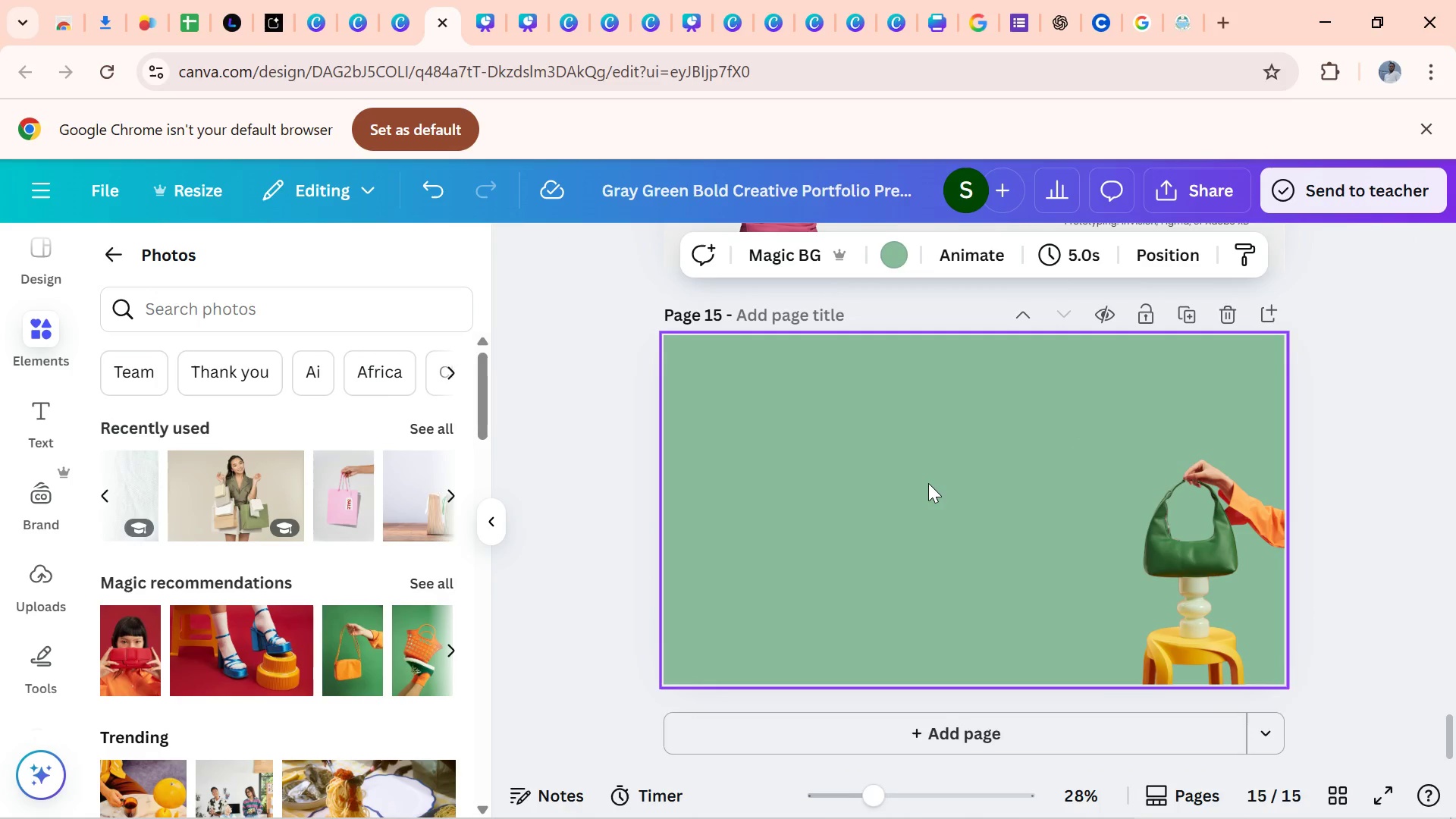 
left_click([928, 483])
 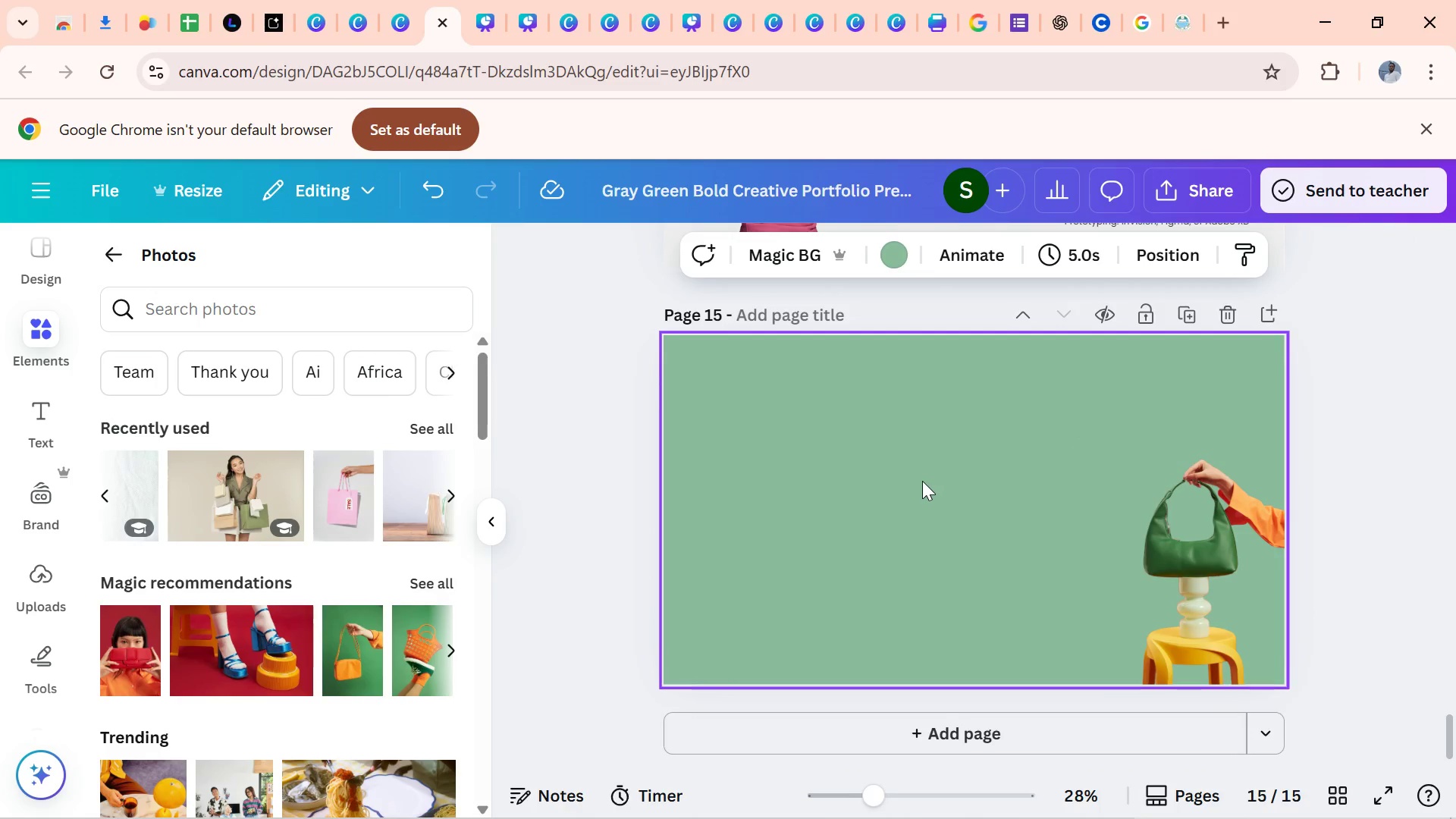 
key(Control+C)
 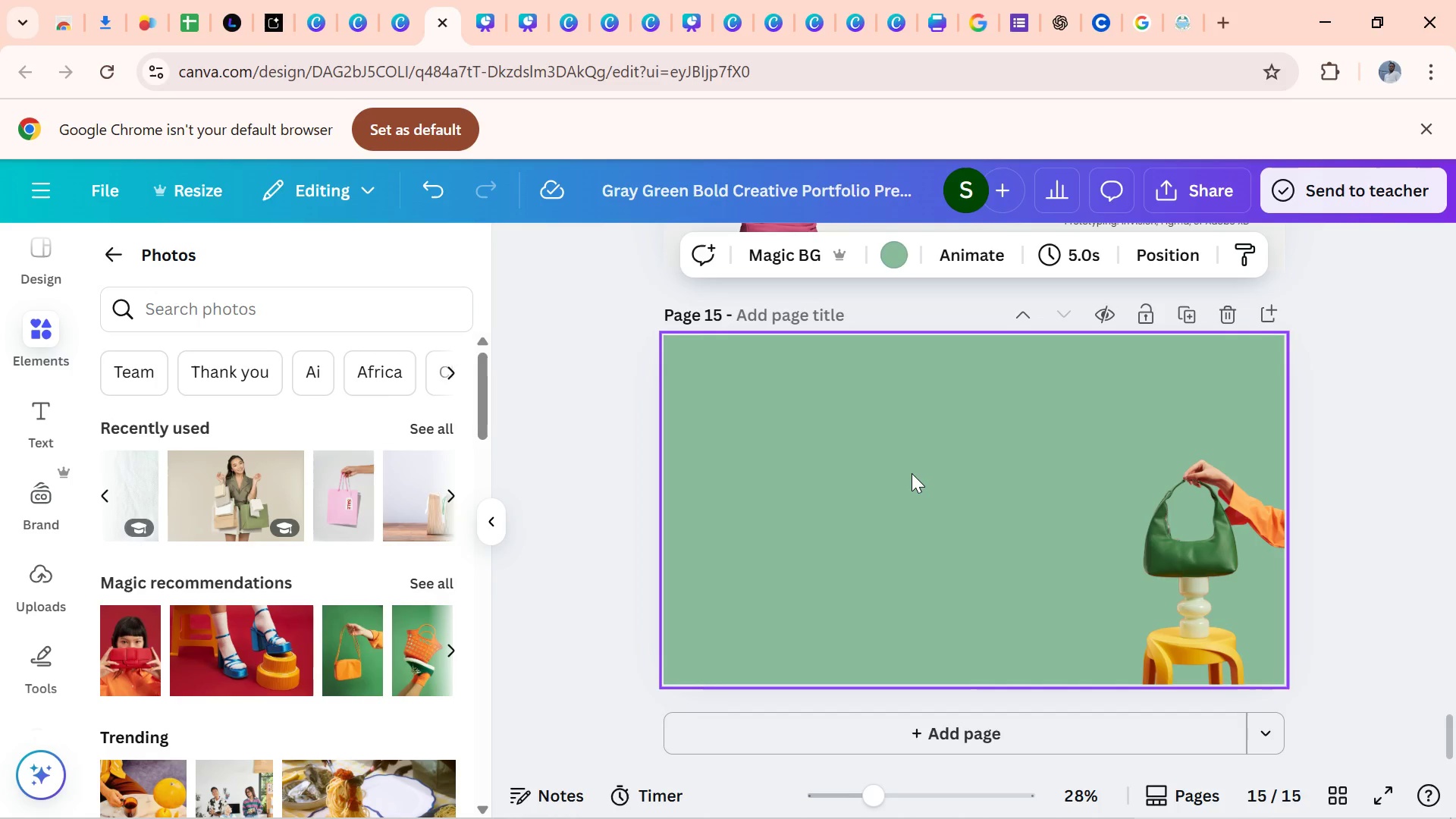 
key(Control+V)
 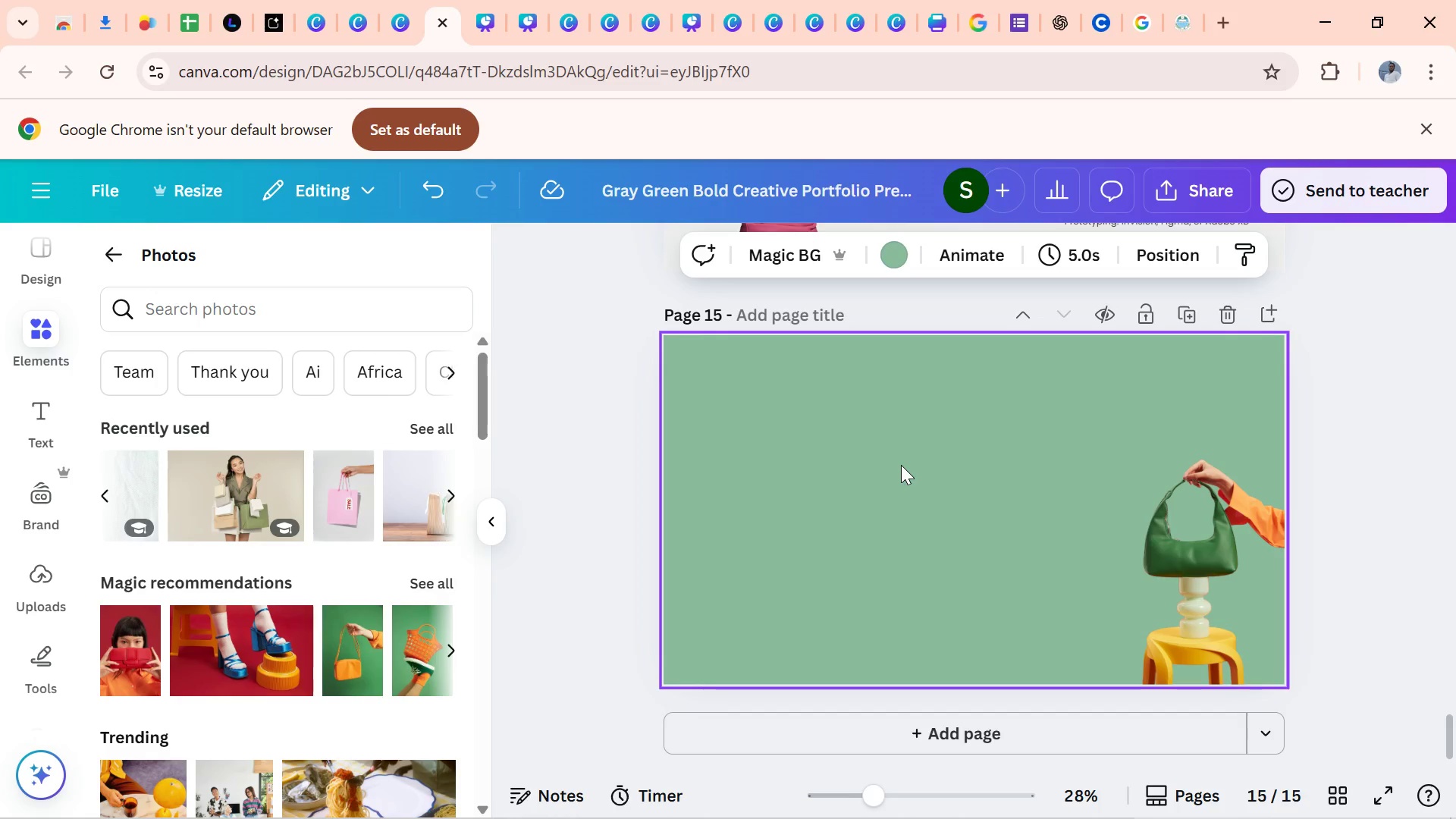 
key(Control+V)
 